 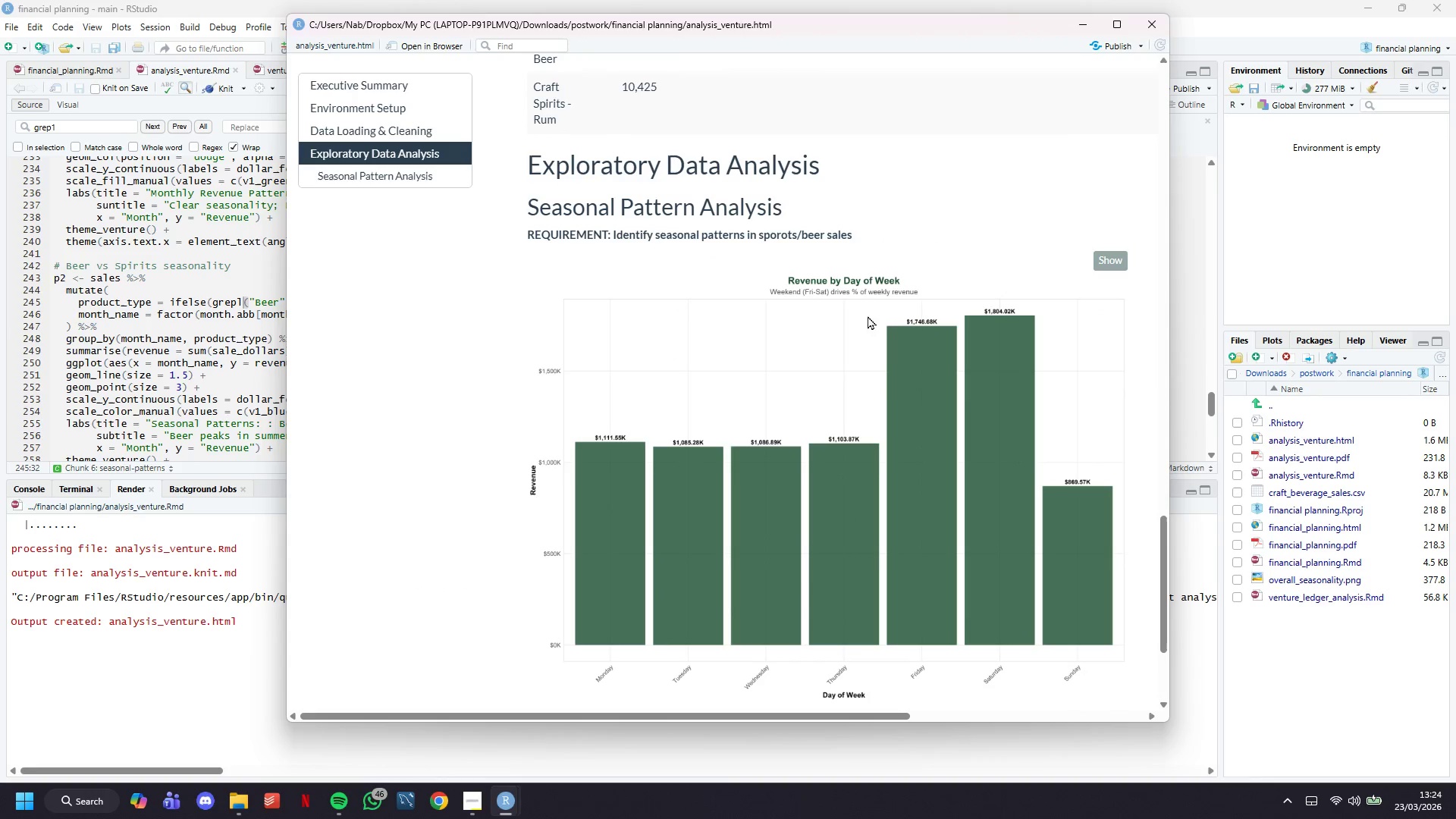 
double_click([893, 398])
 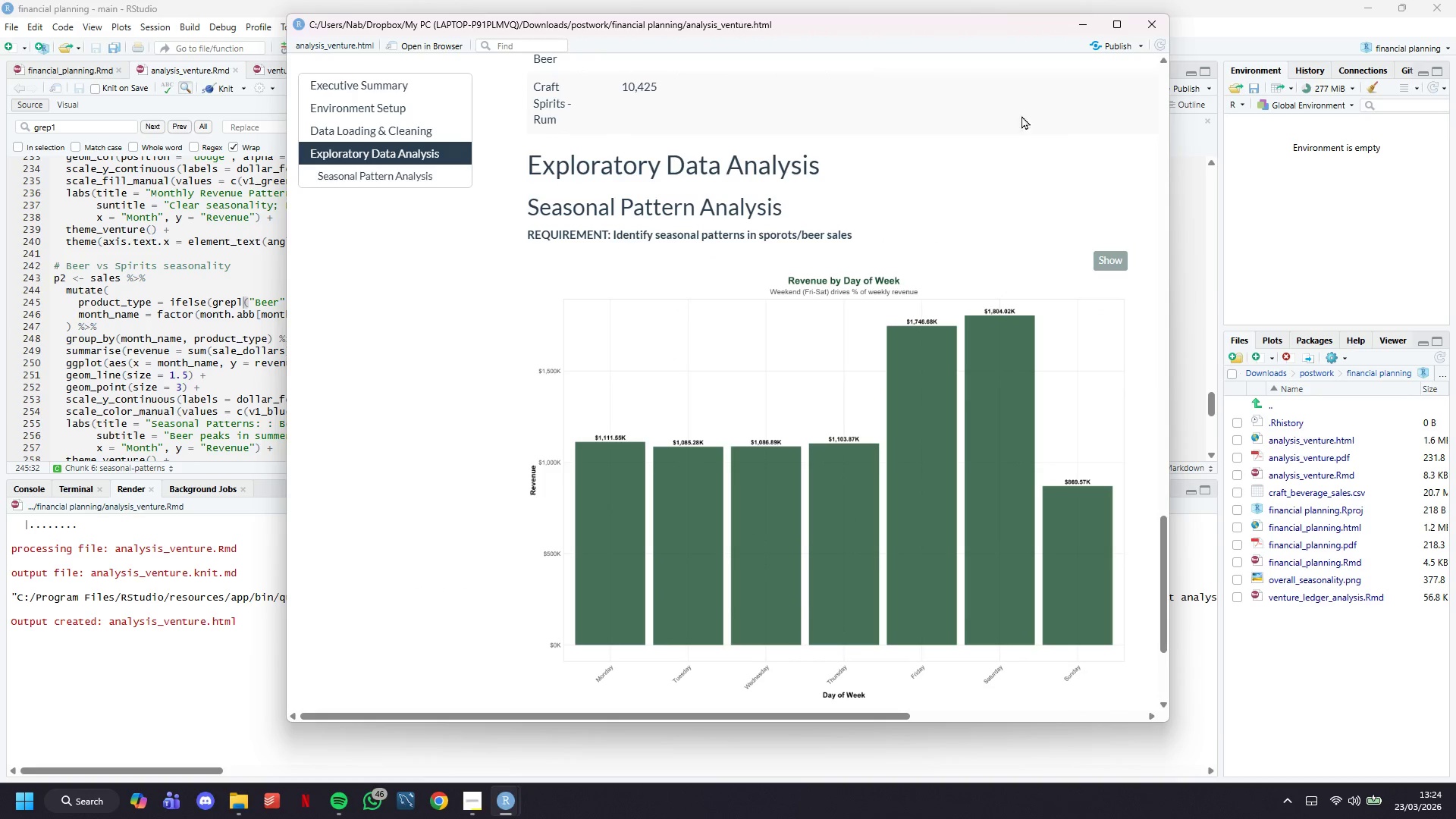 
left_click([1087, 20])
 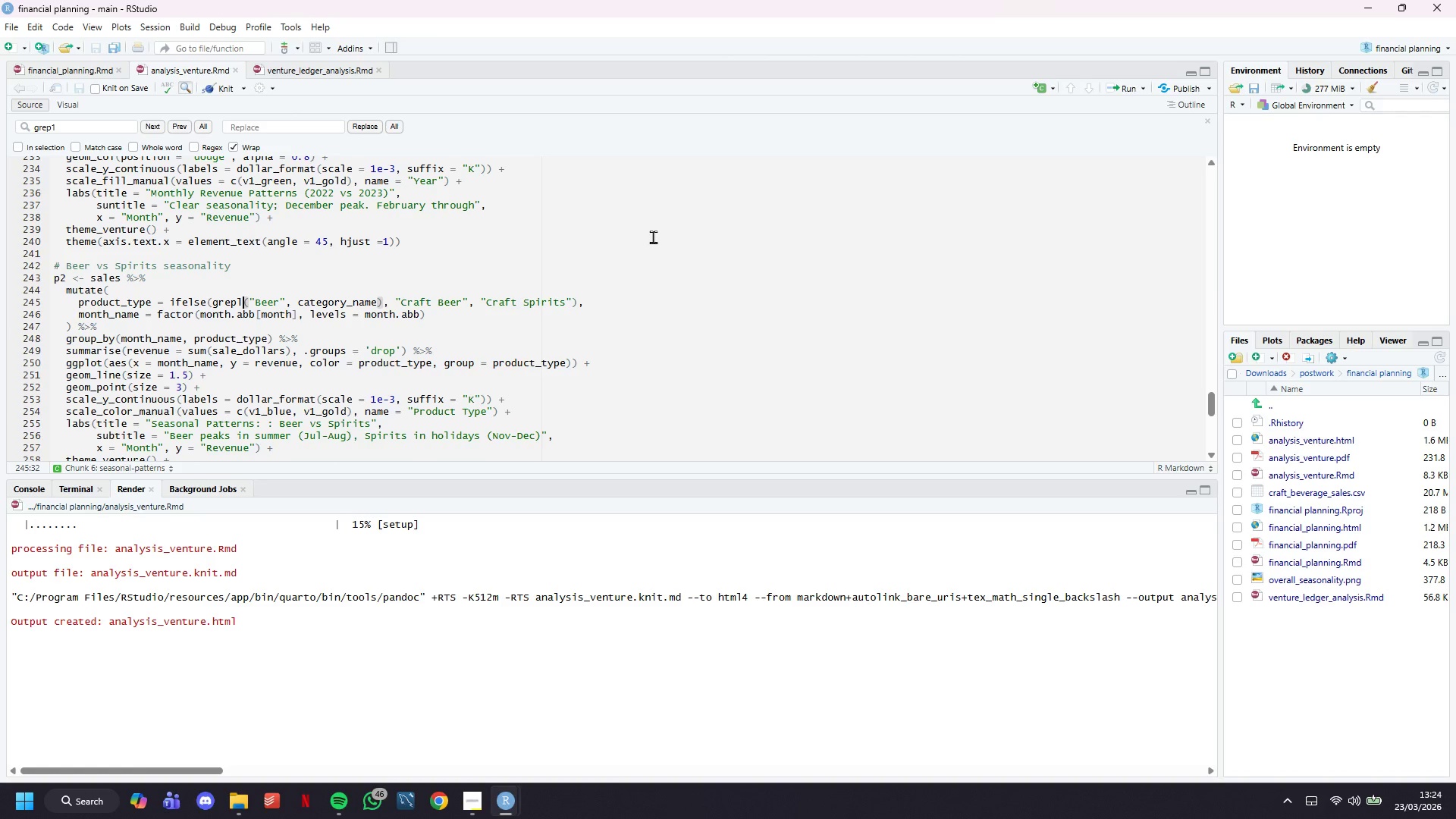 
scroll: coordinate [189, 308], scroll_direction: down, amount: 7.0
 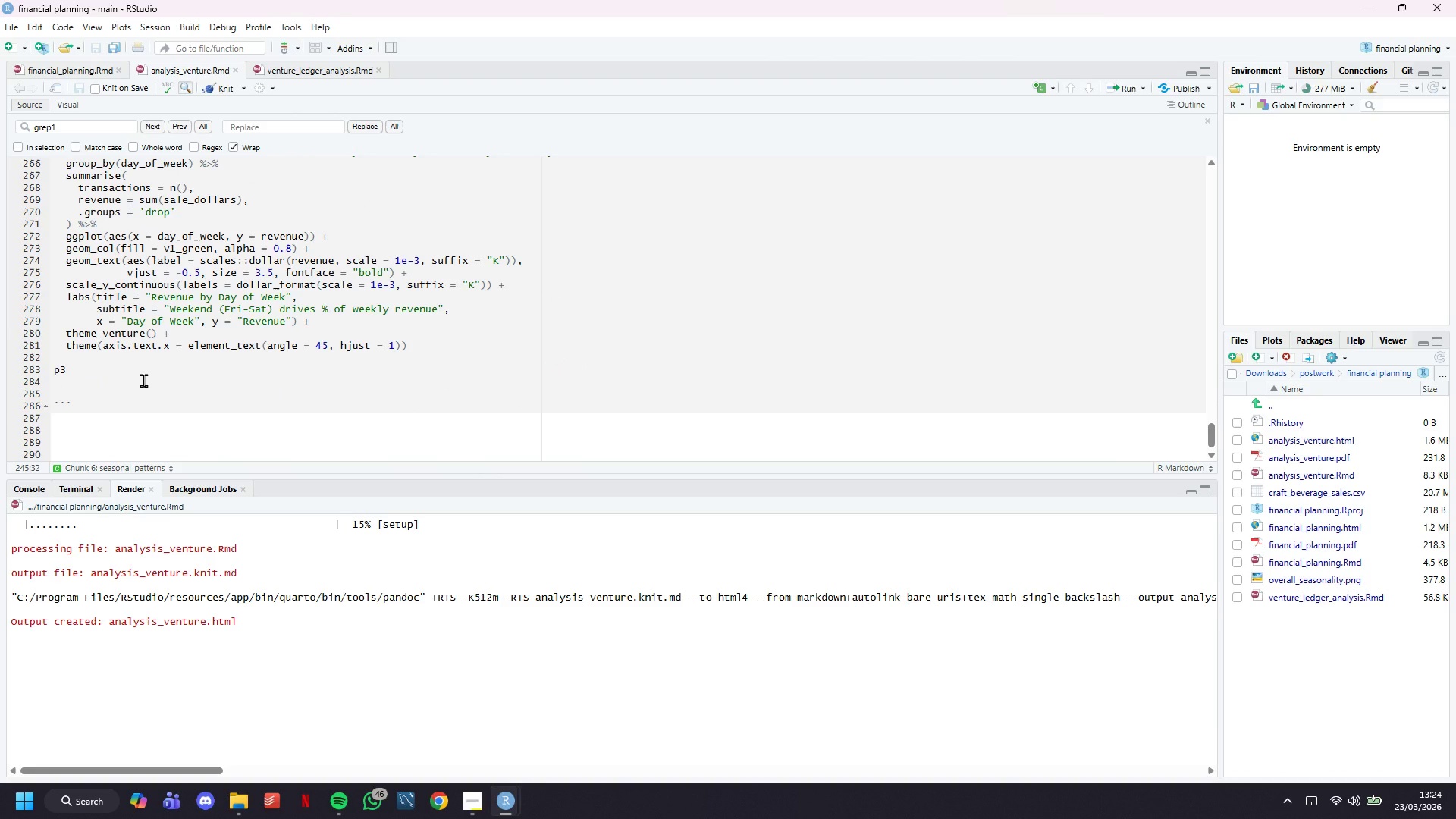 
left_click([142, 372])
 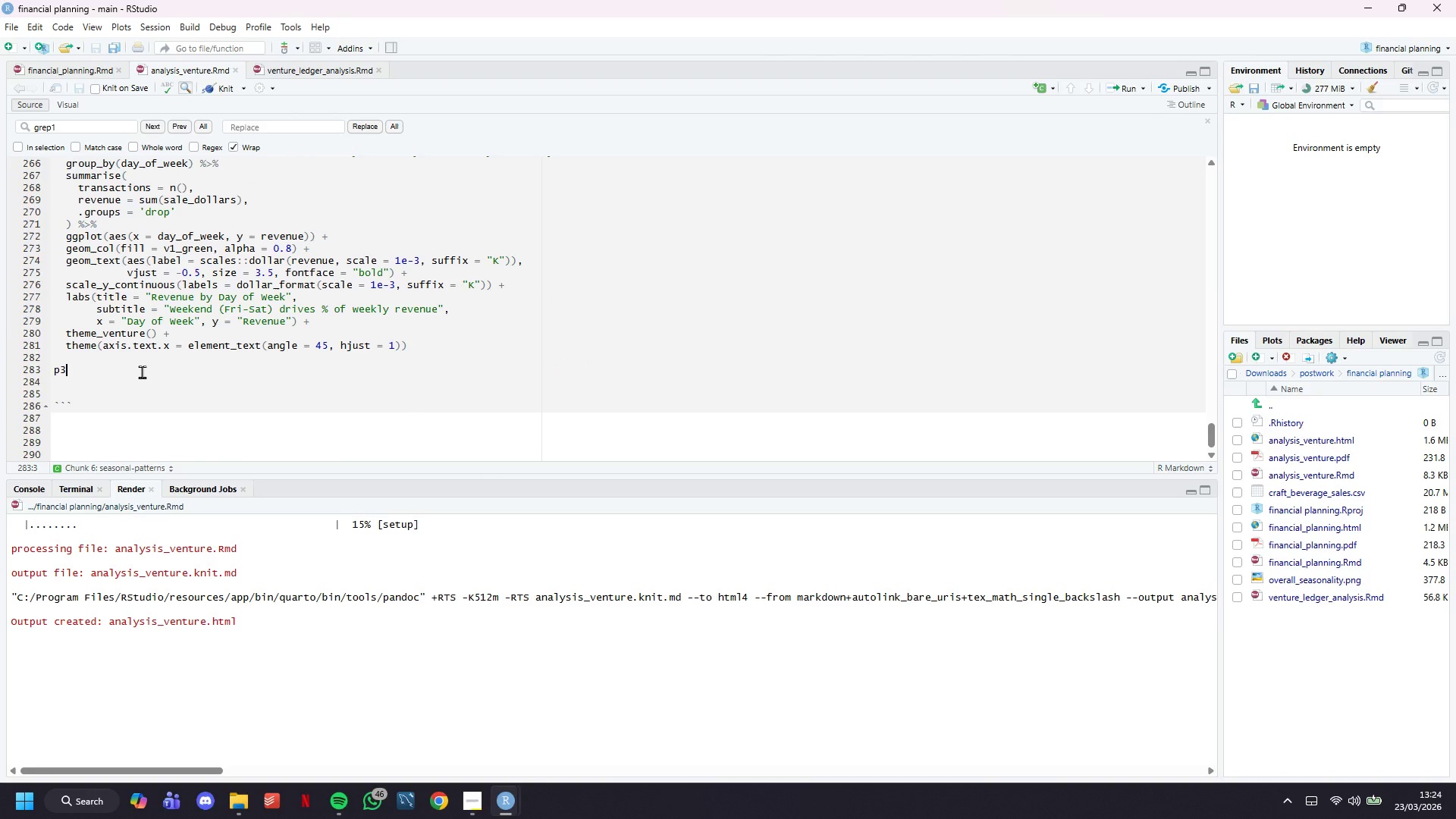 
key(Backspace)
key(Backspace)
type(# Quarterly comparsio)
key(Backspace)
key(Backspace)
key(Backspace)
type(ison)
 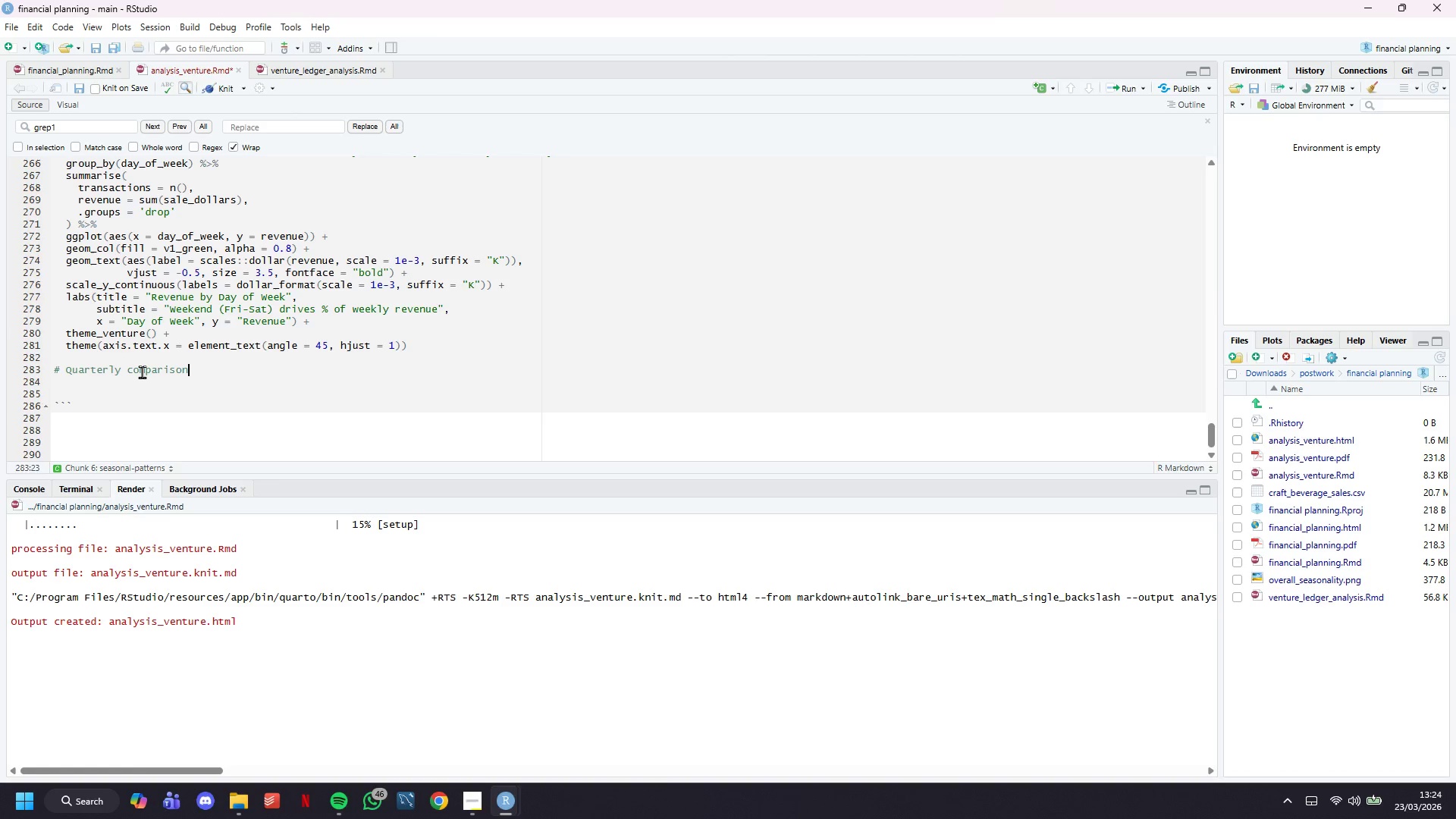 
key(Enter)
 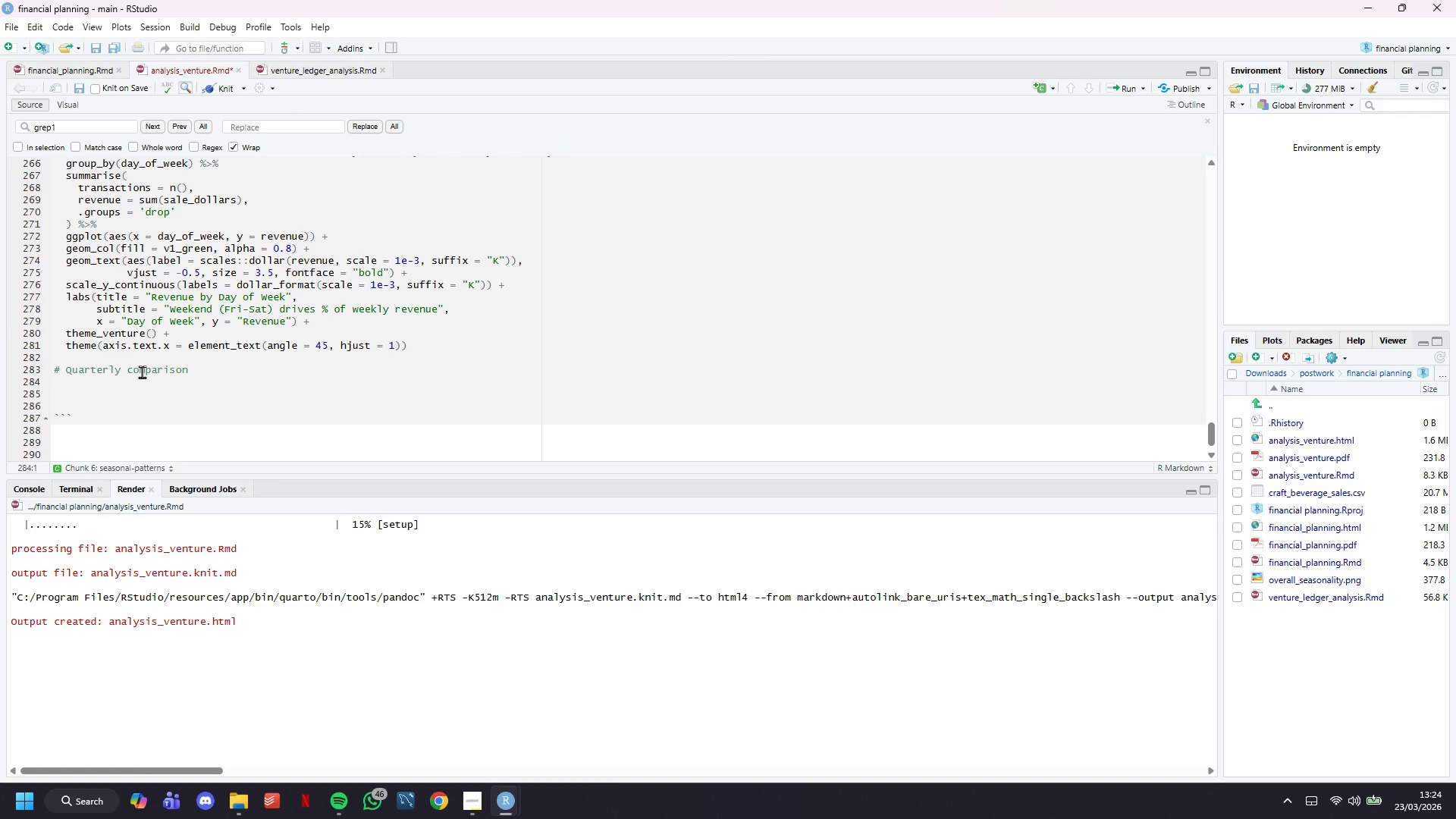 
type(p4 <- sales %>%)
 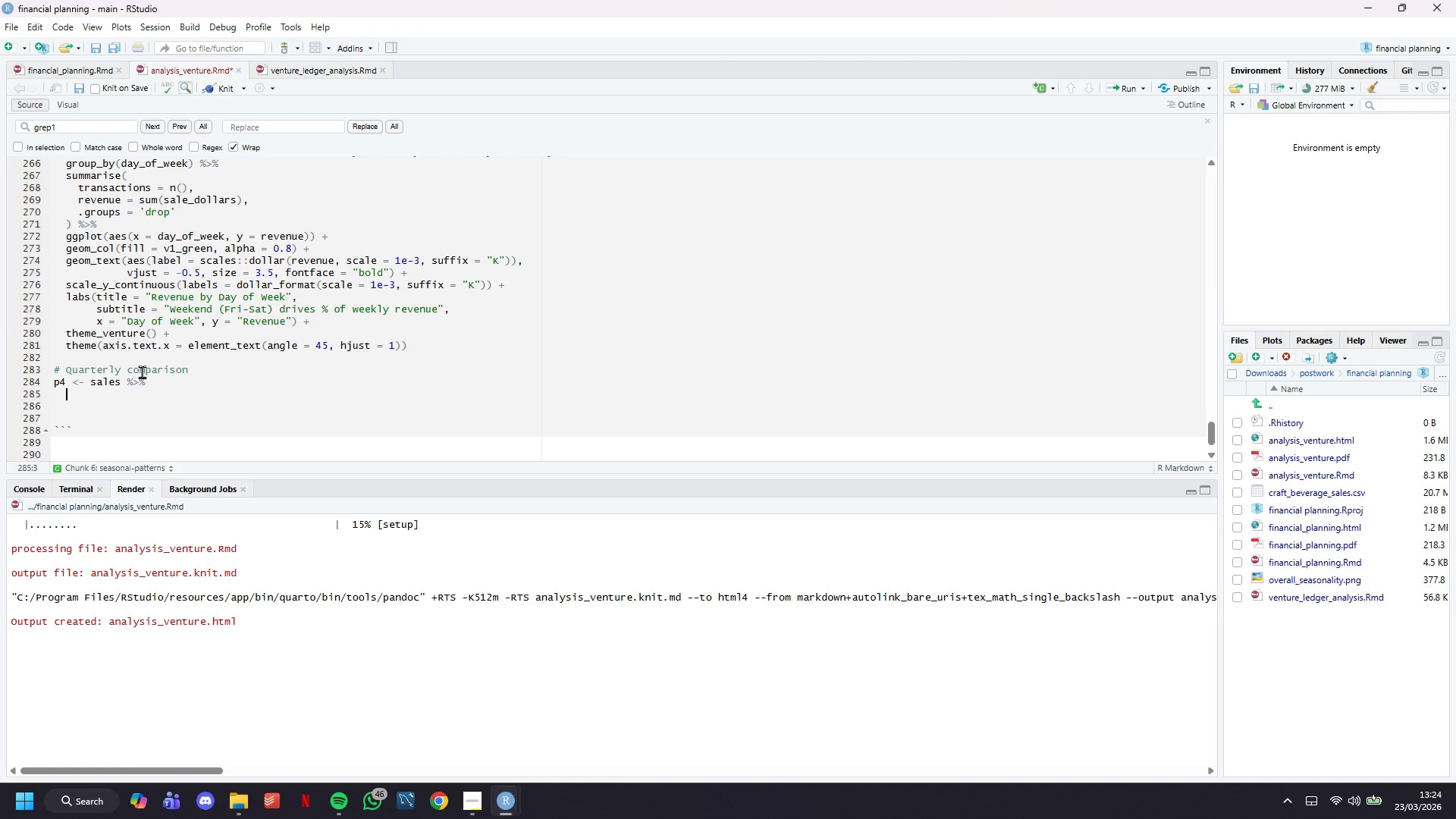 
key(Shift+Enter)
 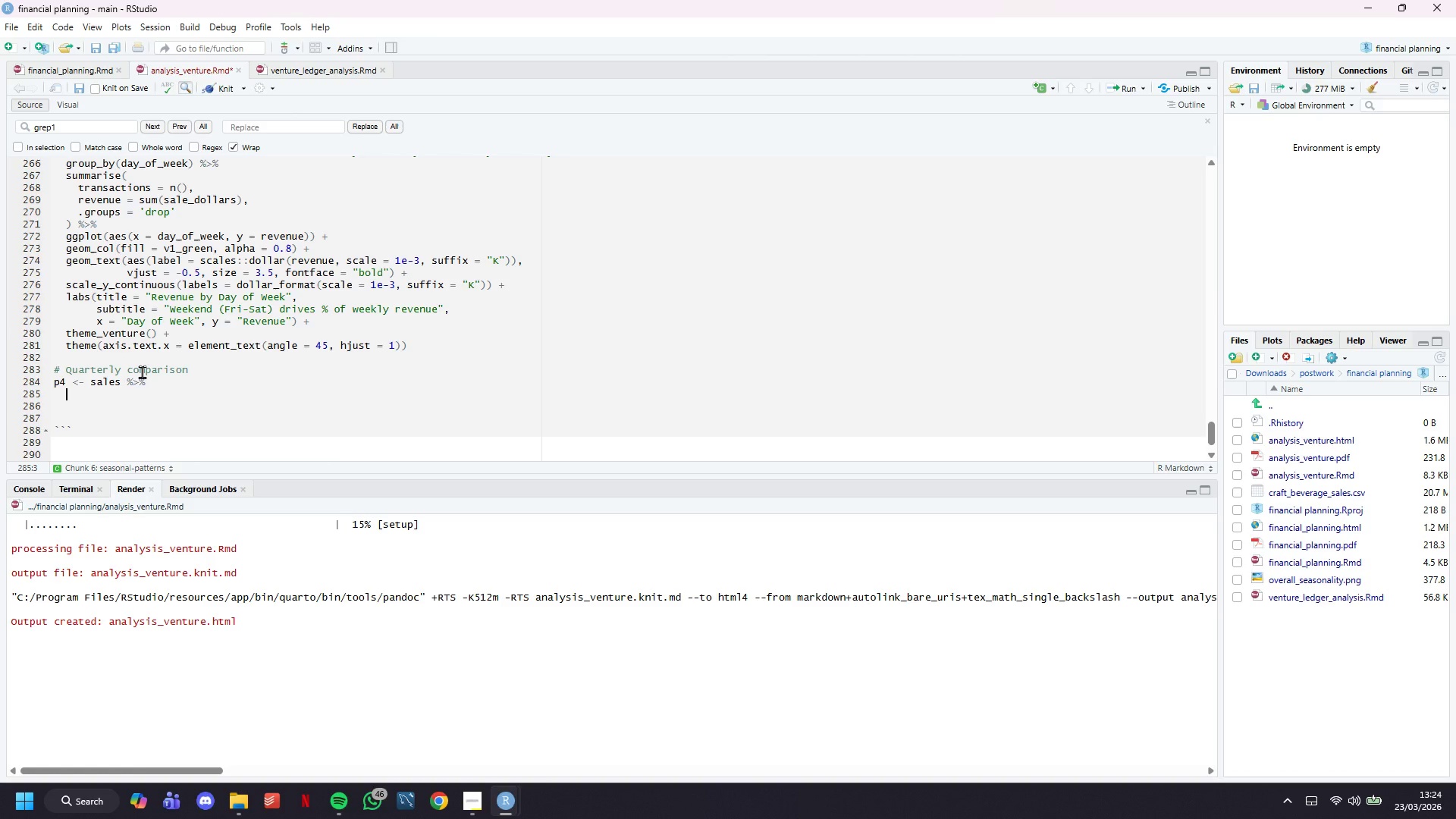 
type(muatet)
key(Backspace)
key(Backspace)
key(Backspace)
type(ate()
 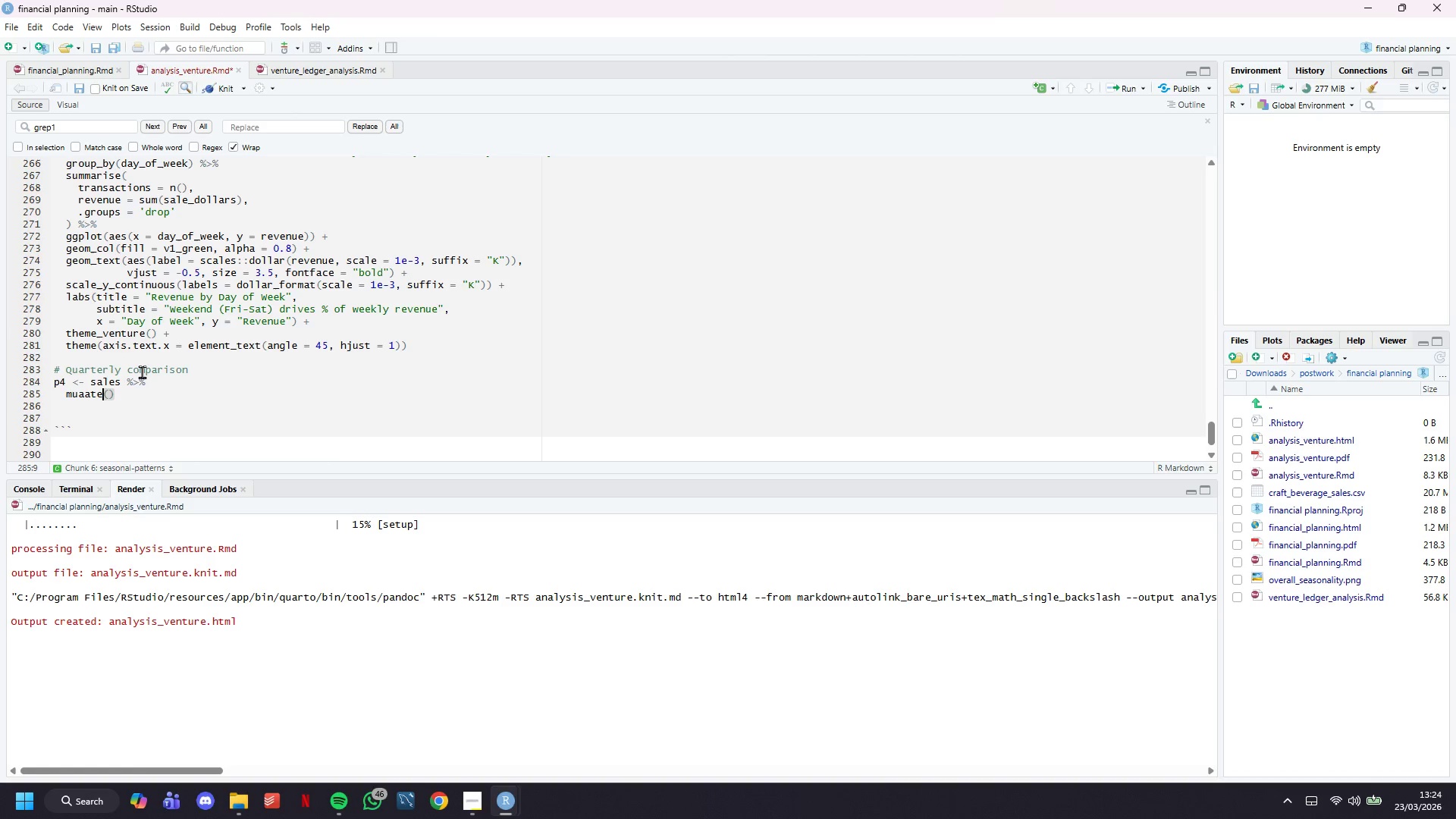 
 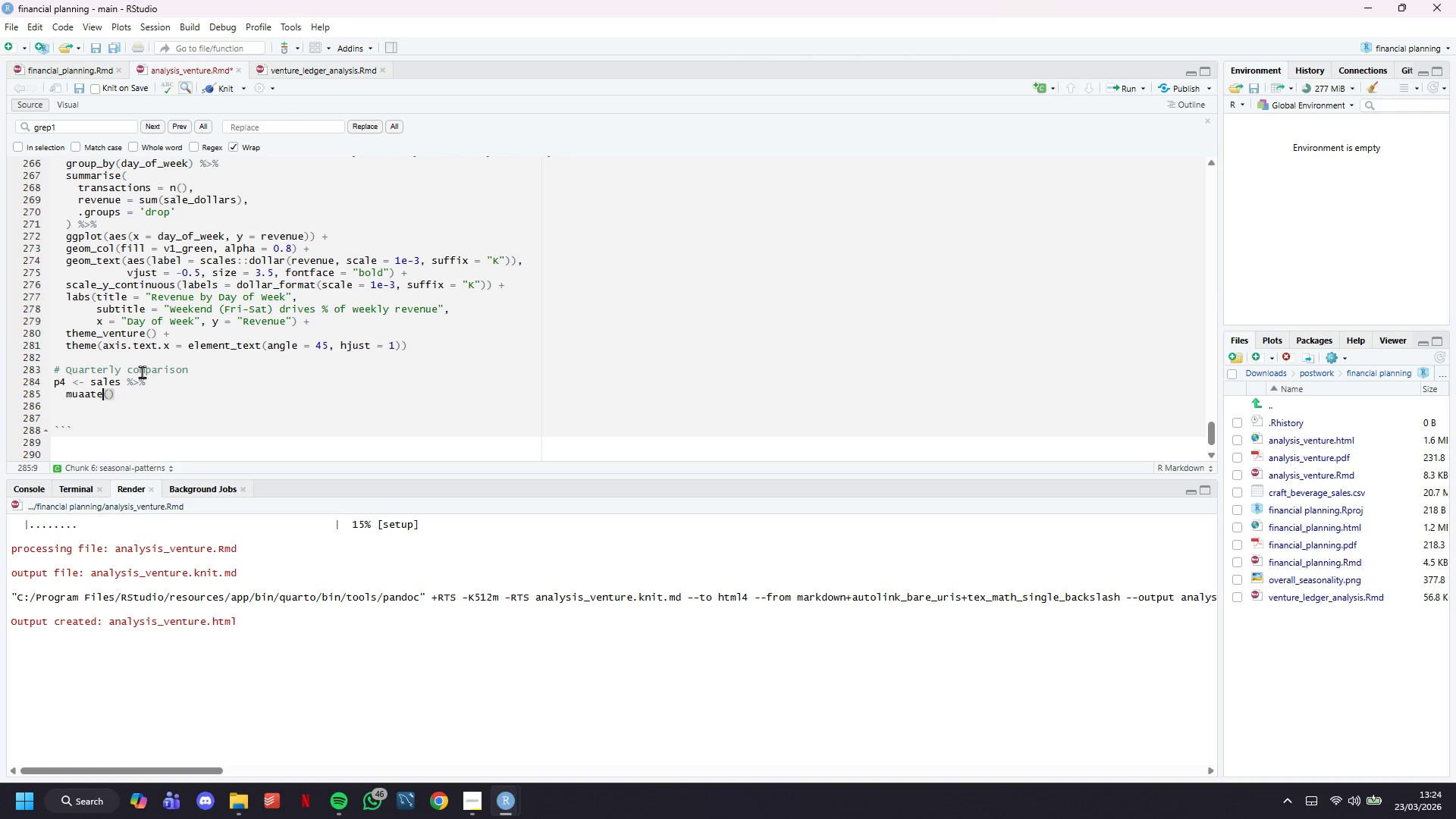 
key(ArrowLeft)
 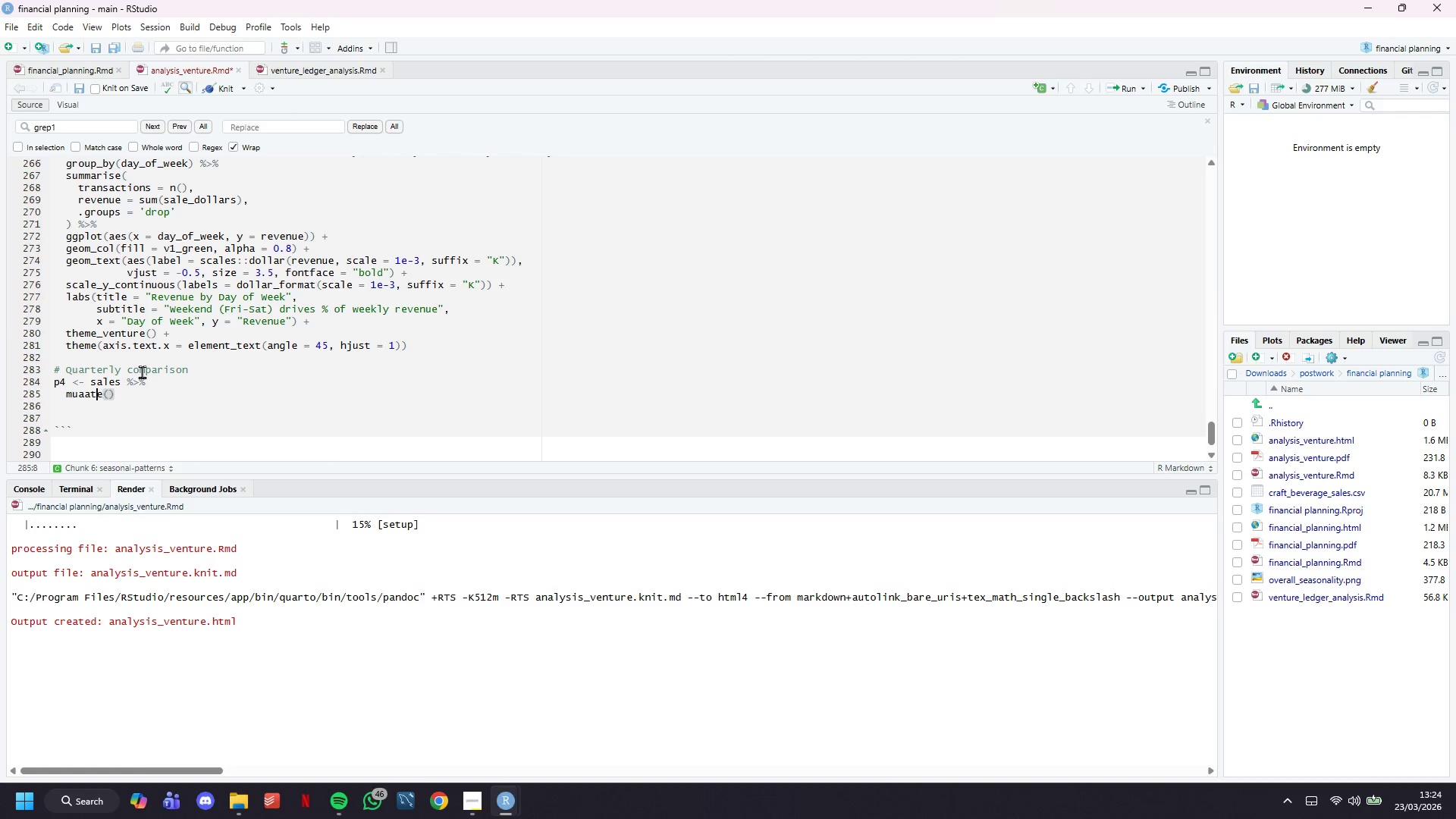 
key(ArrowLeft)
 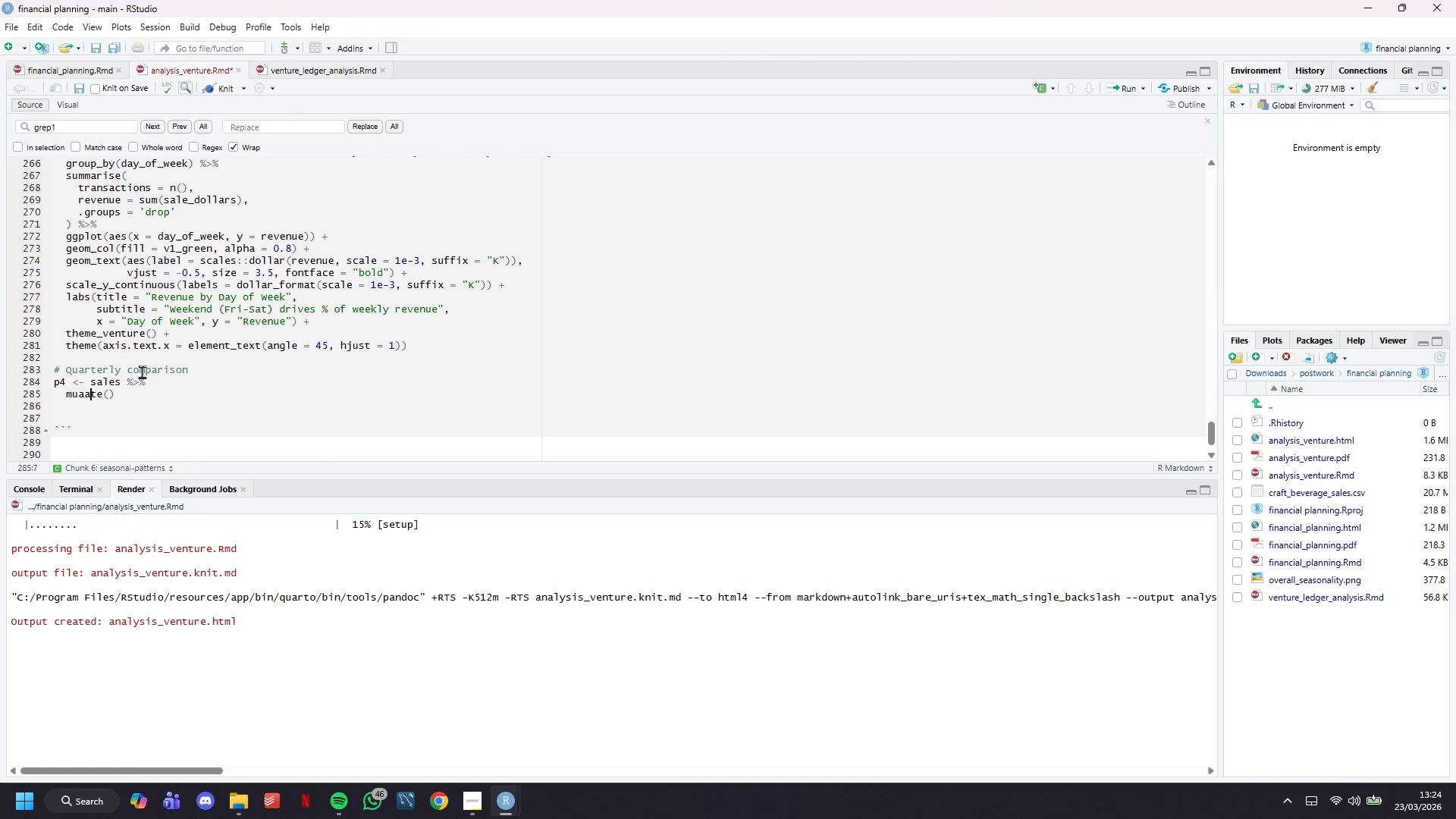 
key(ArrowLeft)
 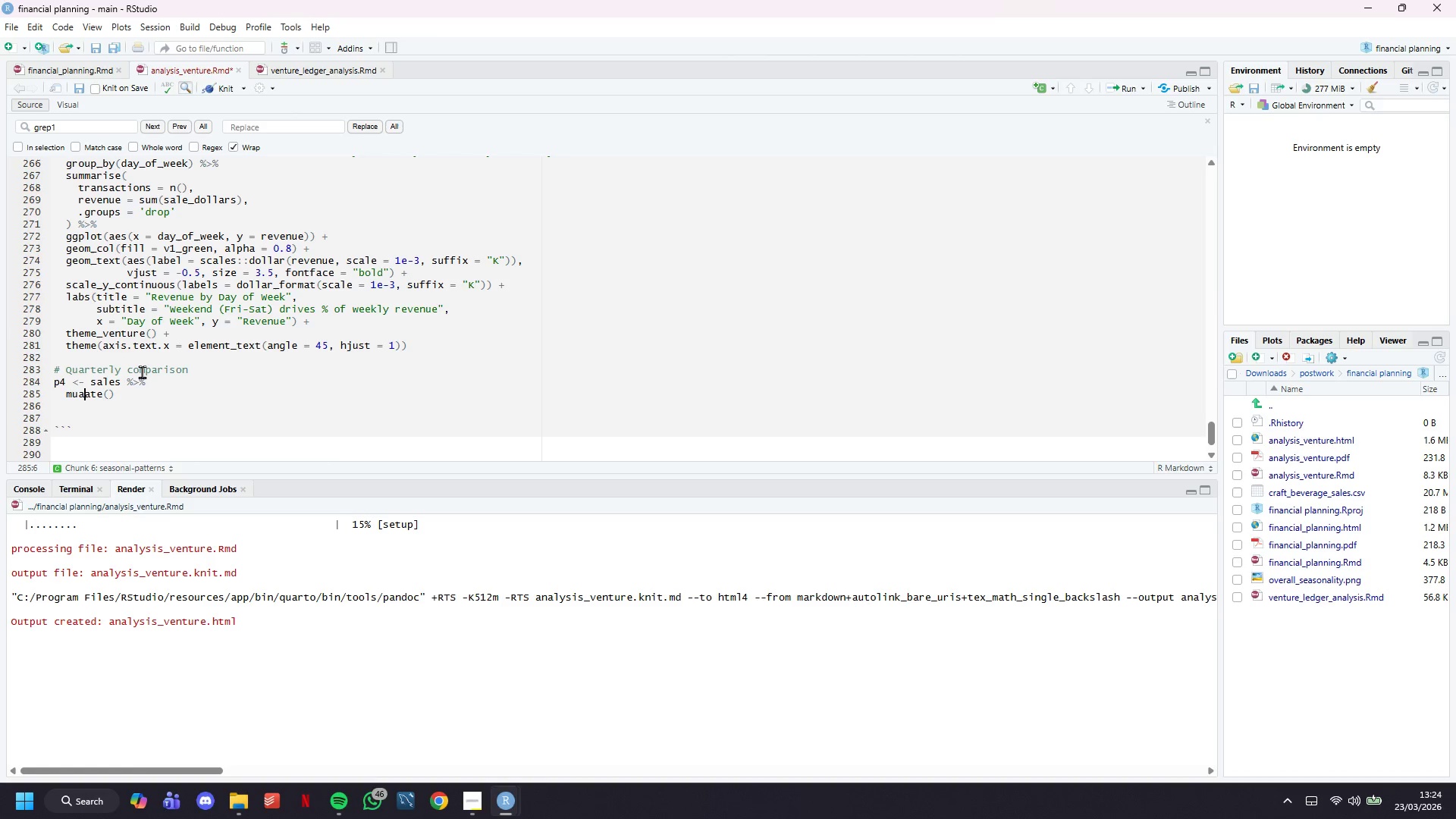 
key(ArrowLeft)
 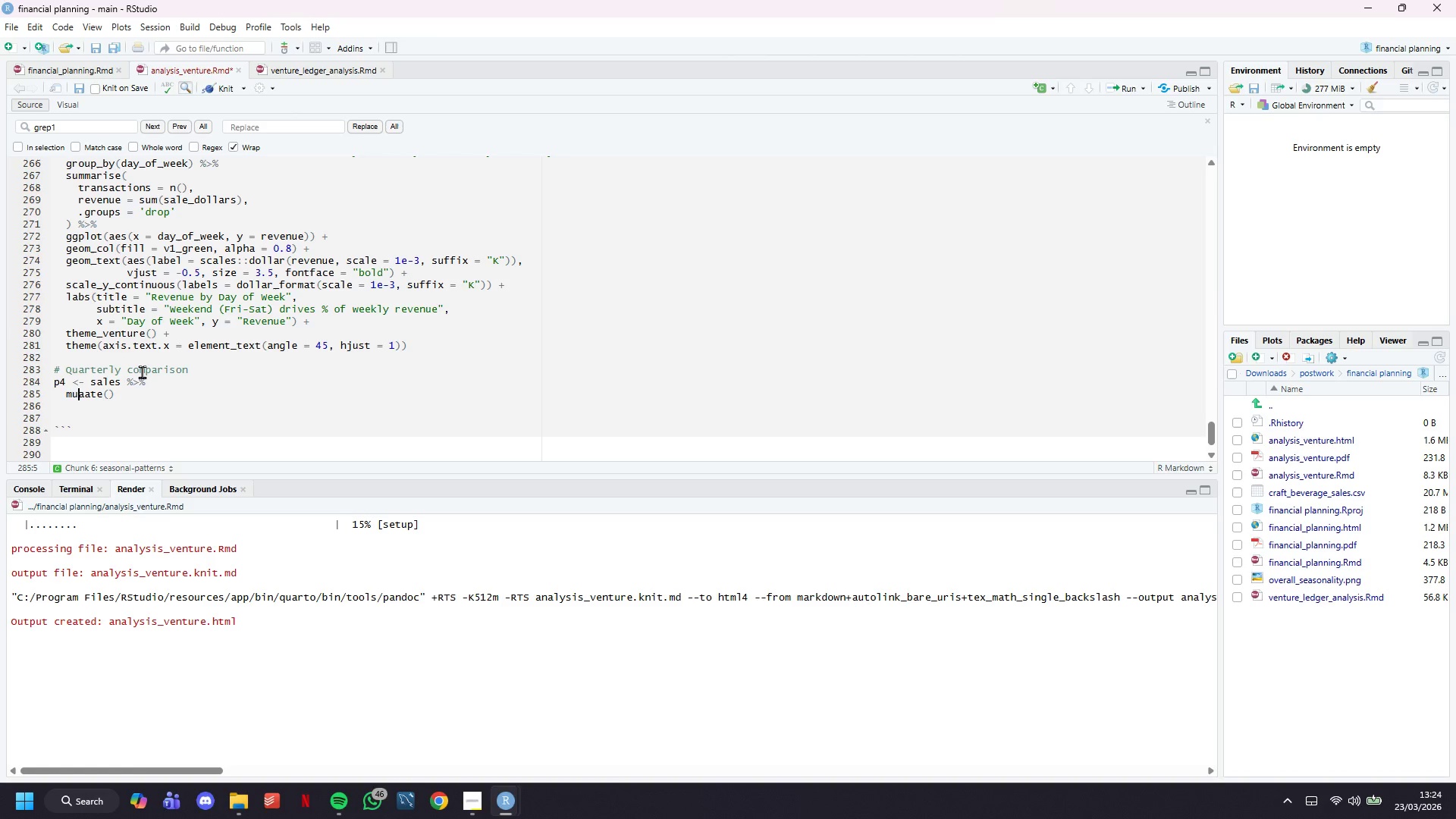 
key(ArrowLeft)
 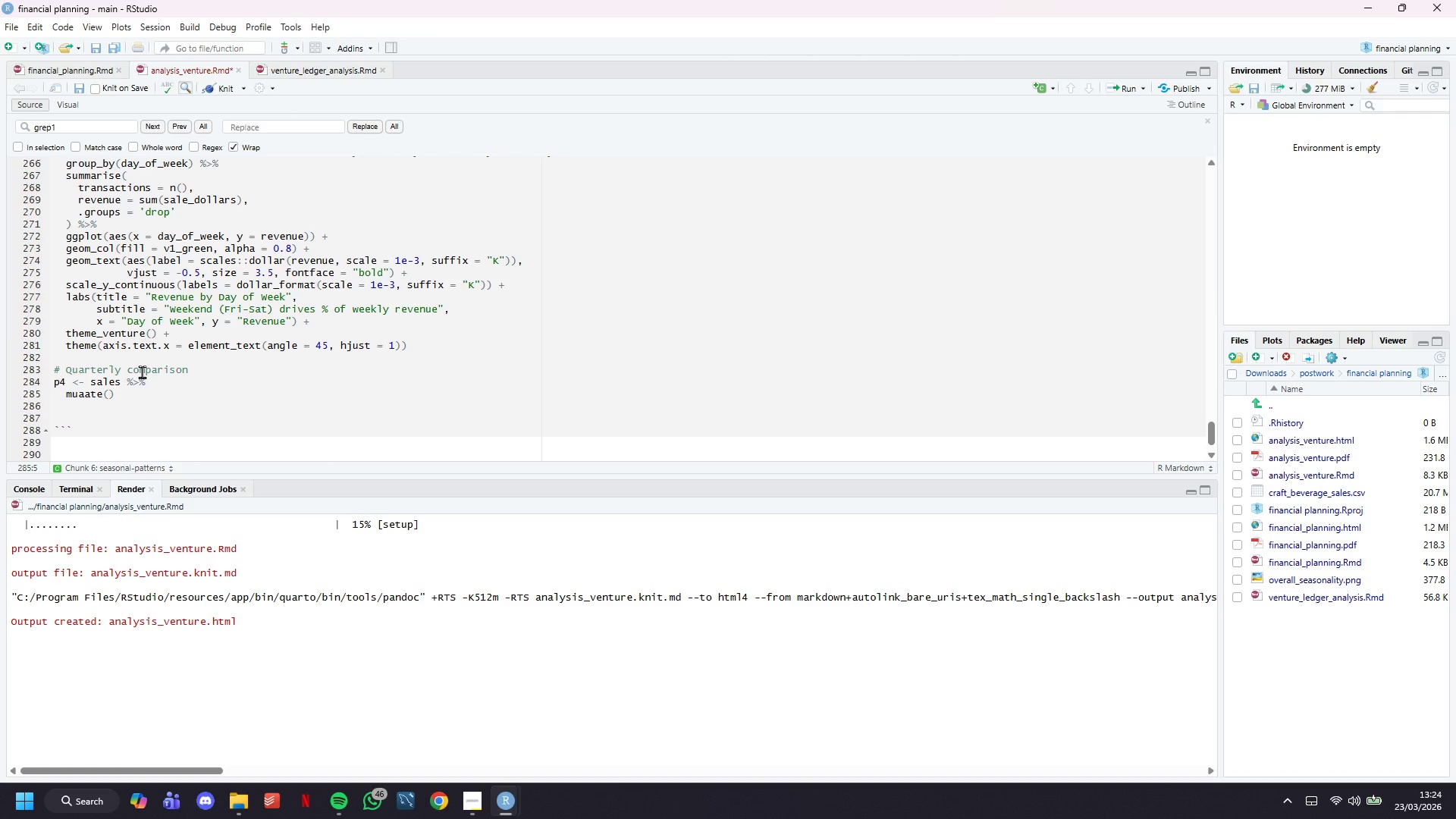 
key(T)
 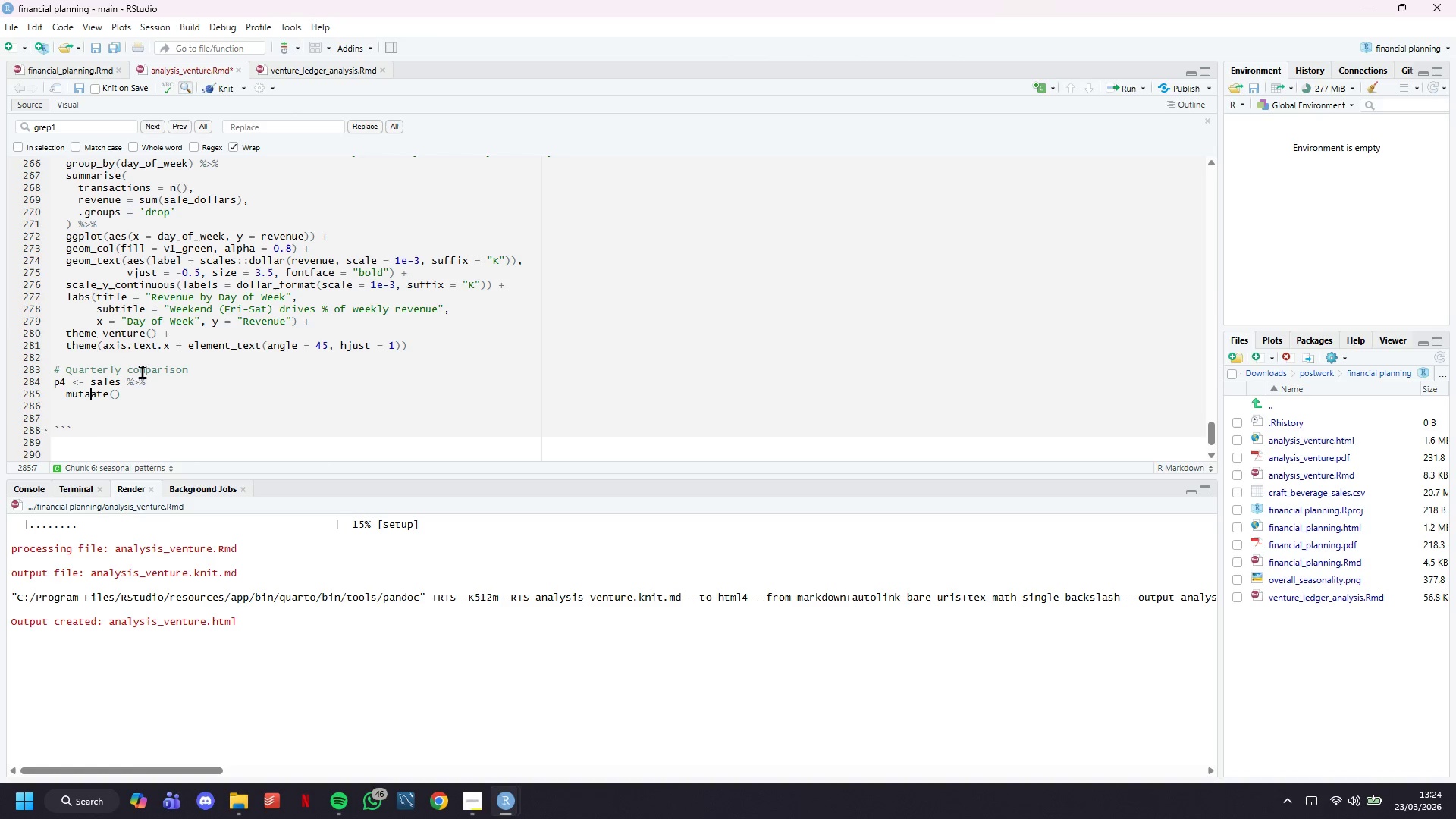 
key(ArrowRight)
 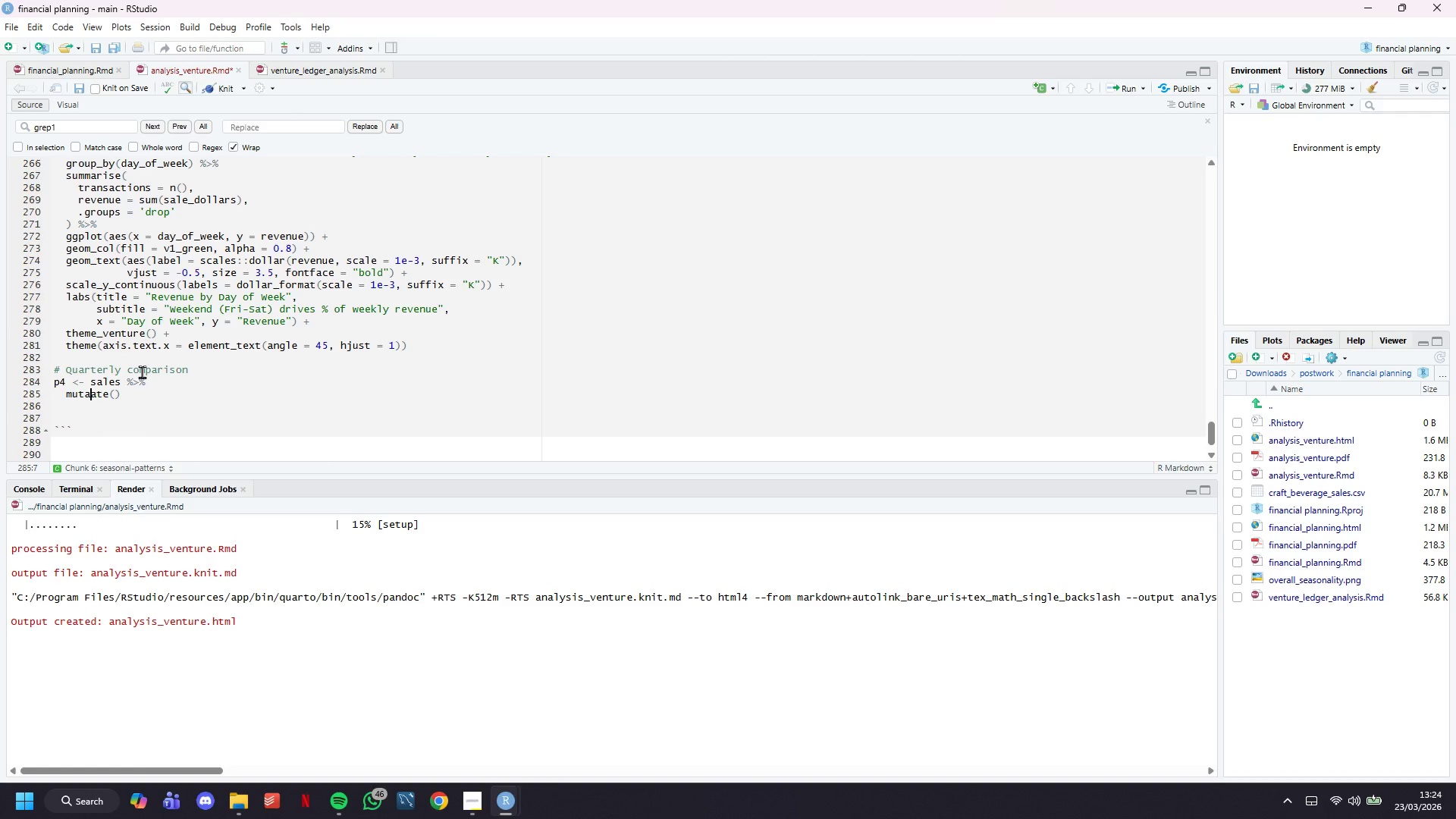 
key(ArrowRight)
 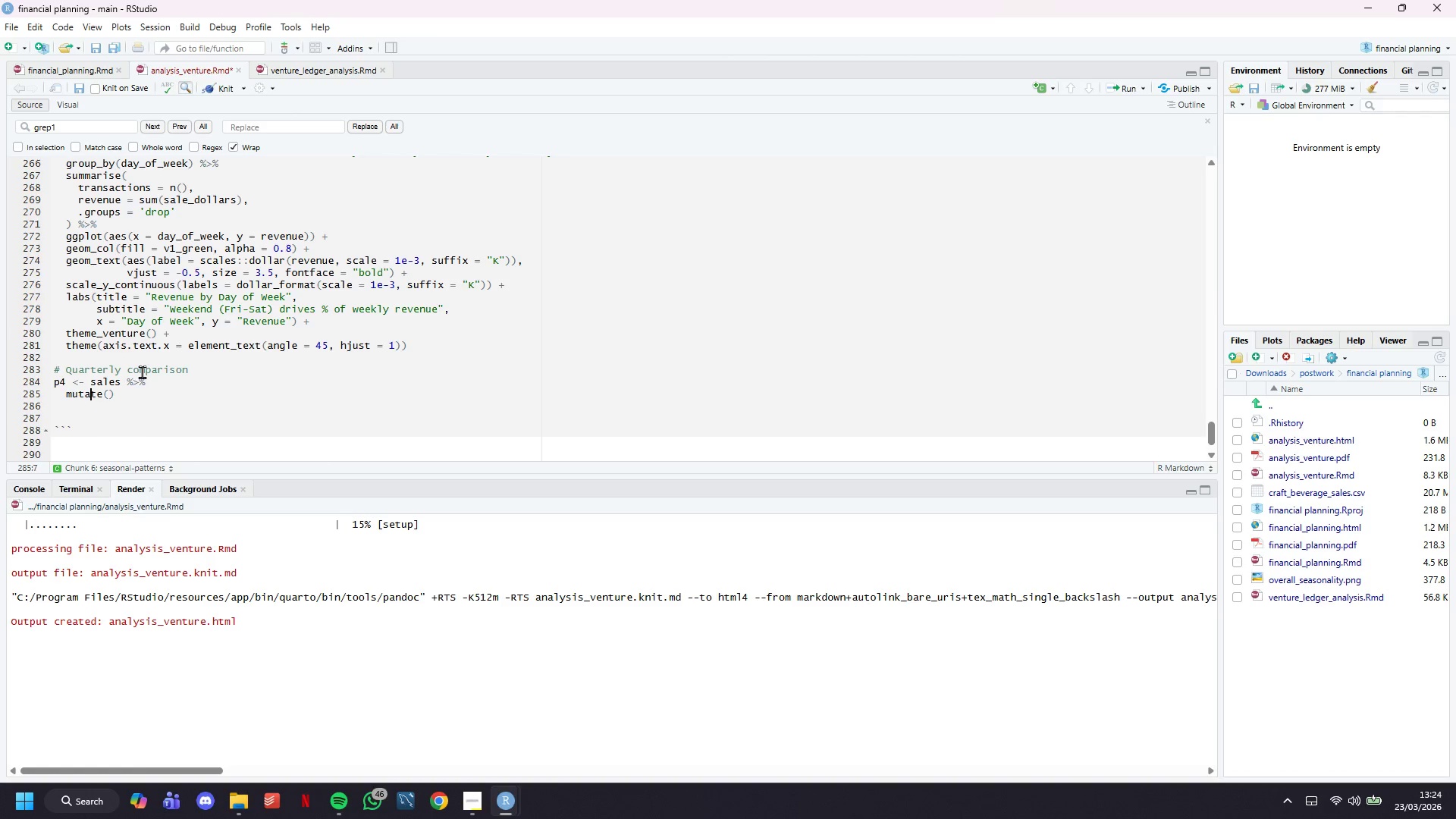 
key(Backspace)
 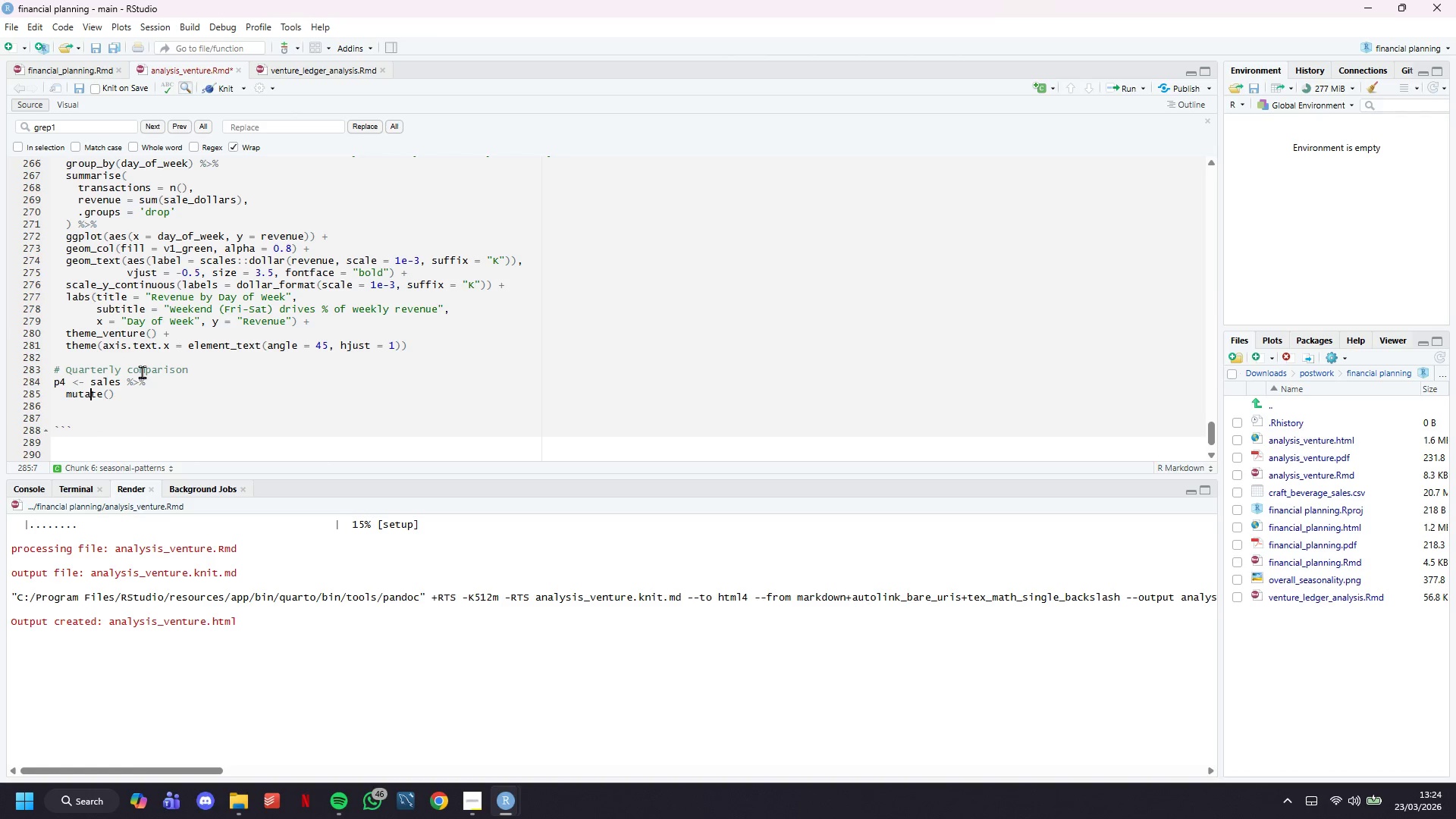 
key(ArrowRight)
 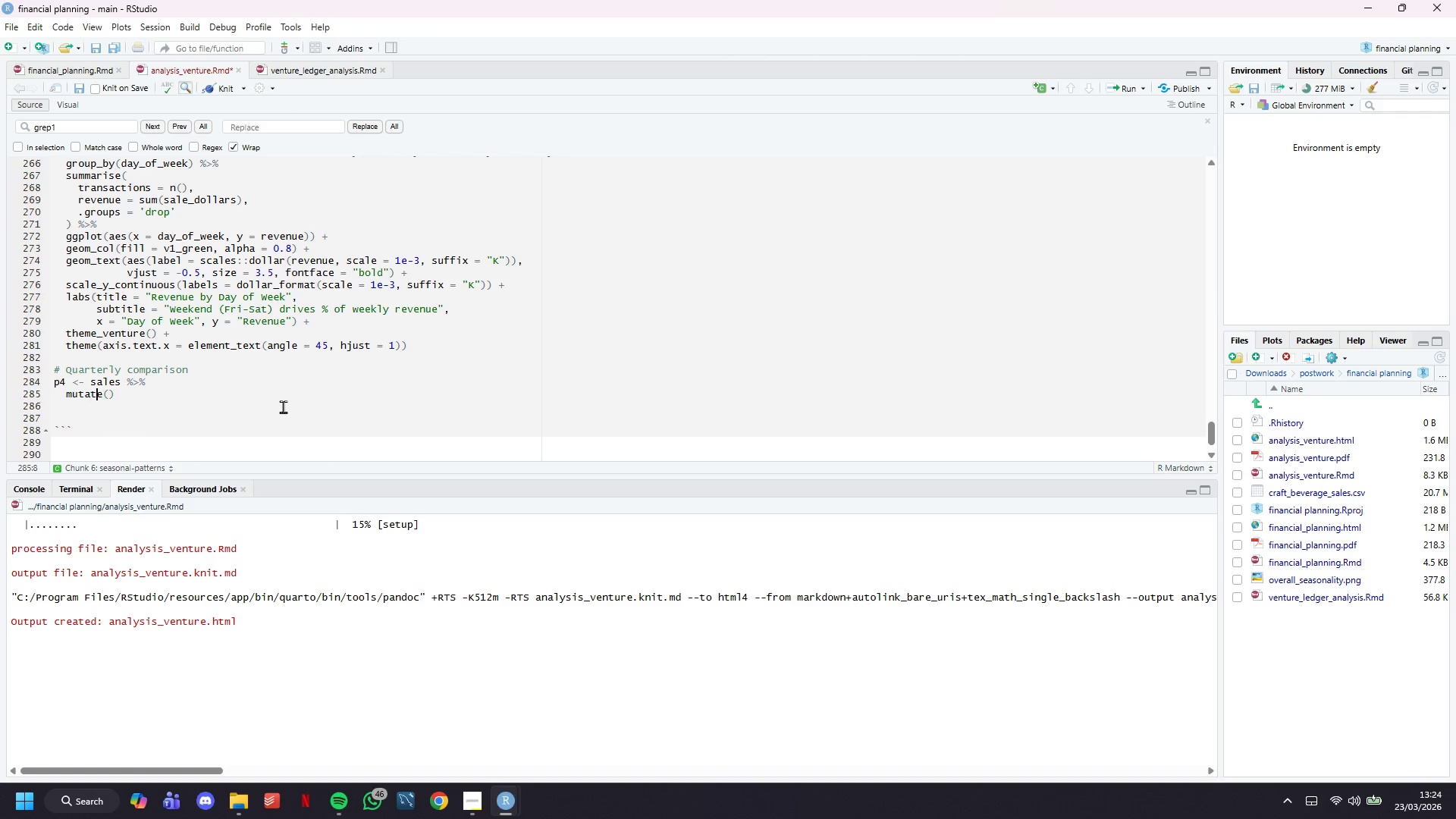 
key(ArrowRight)
 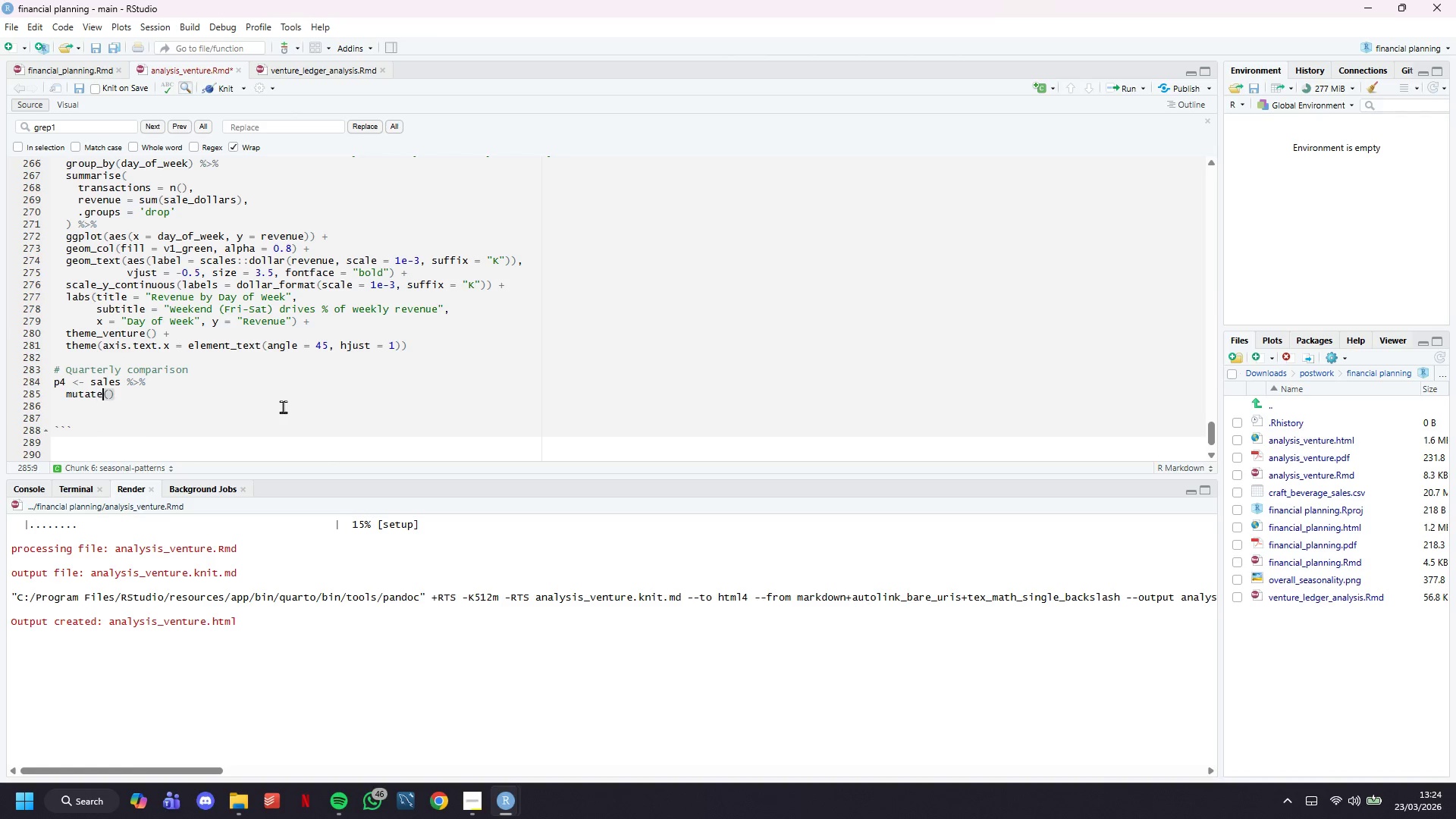 
key(ArrowRight)
 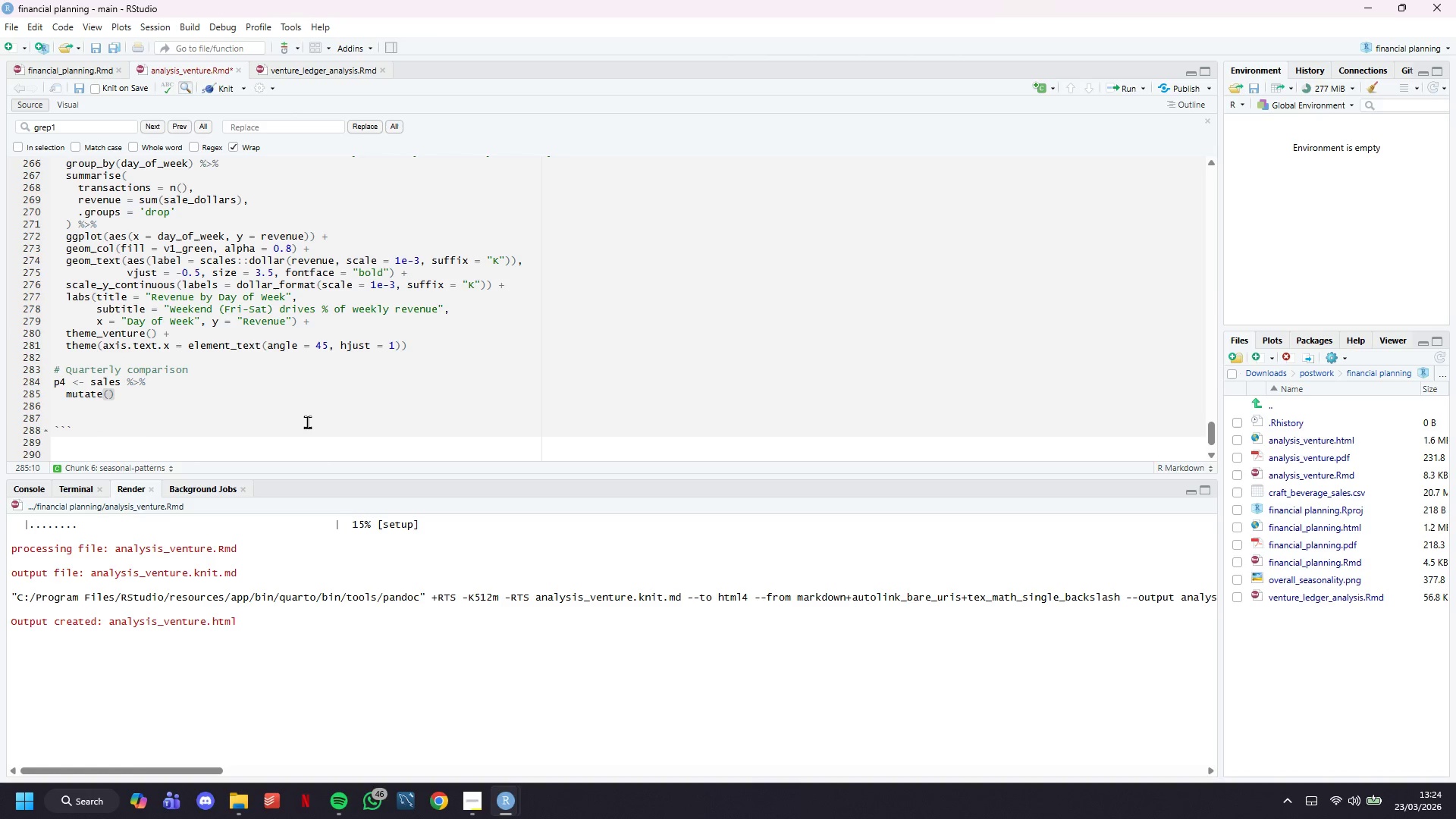 
type(quarter_label = paste0("Q)
 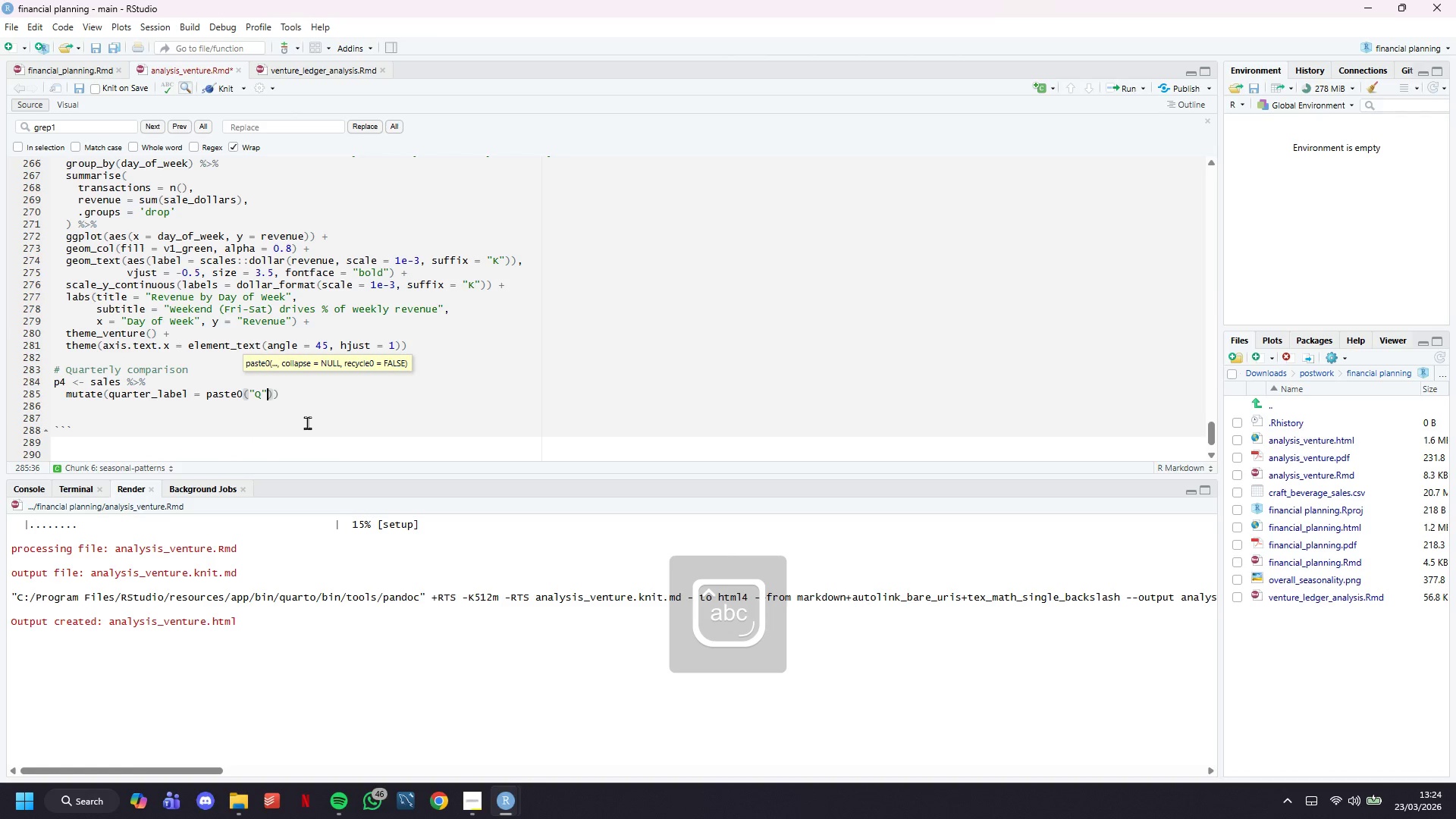 
 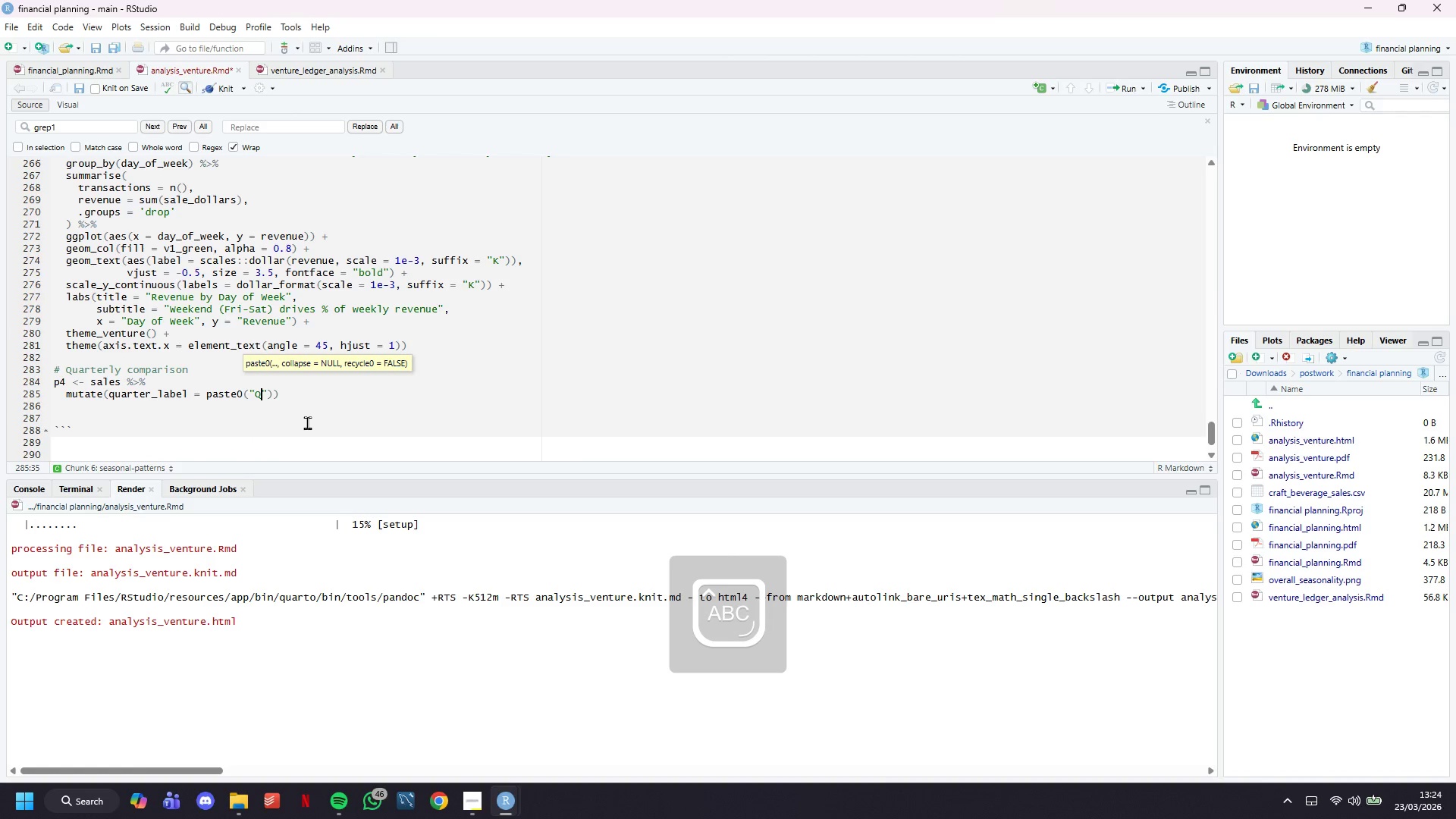 
key(ArrowRight)
 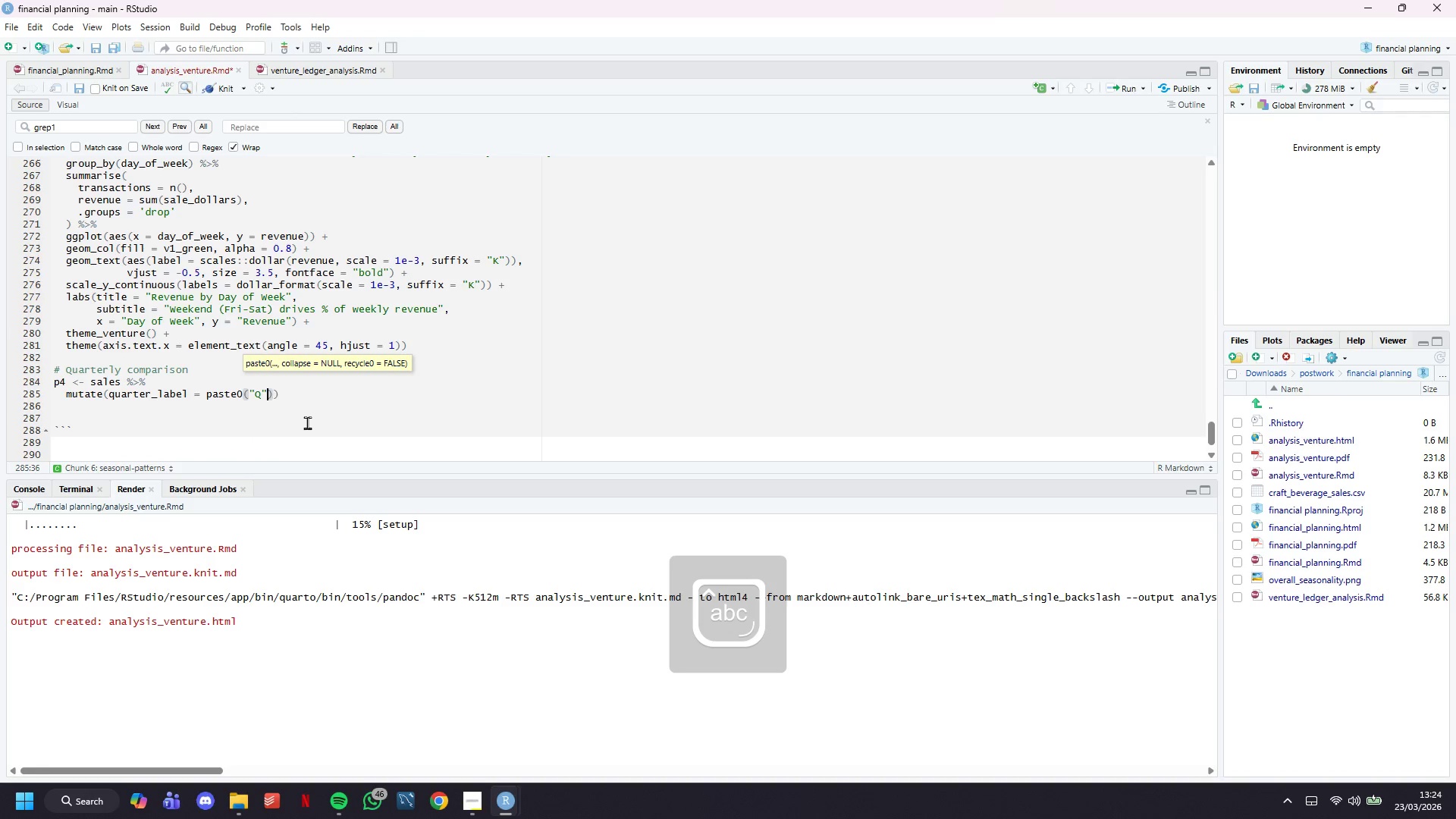 
type(, quarter)
 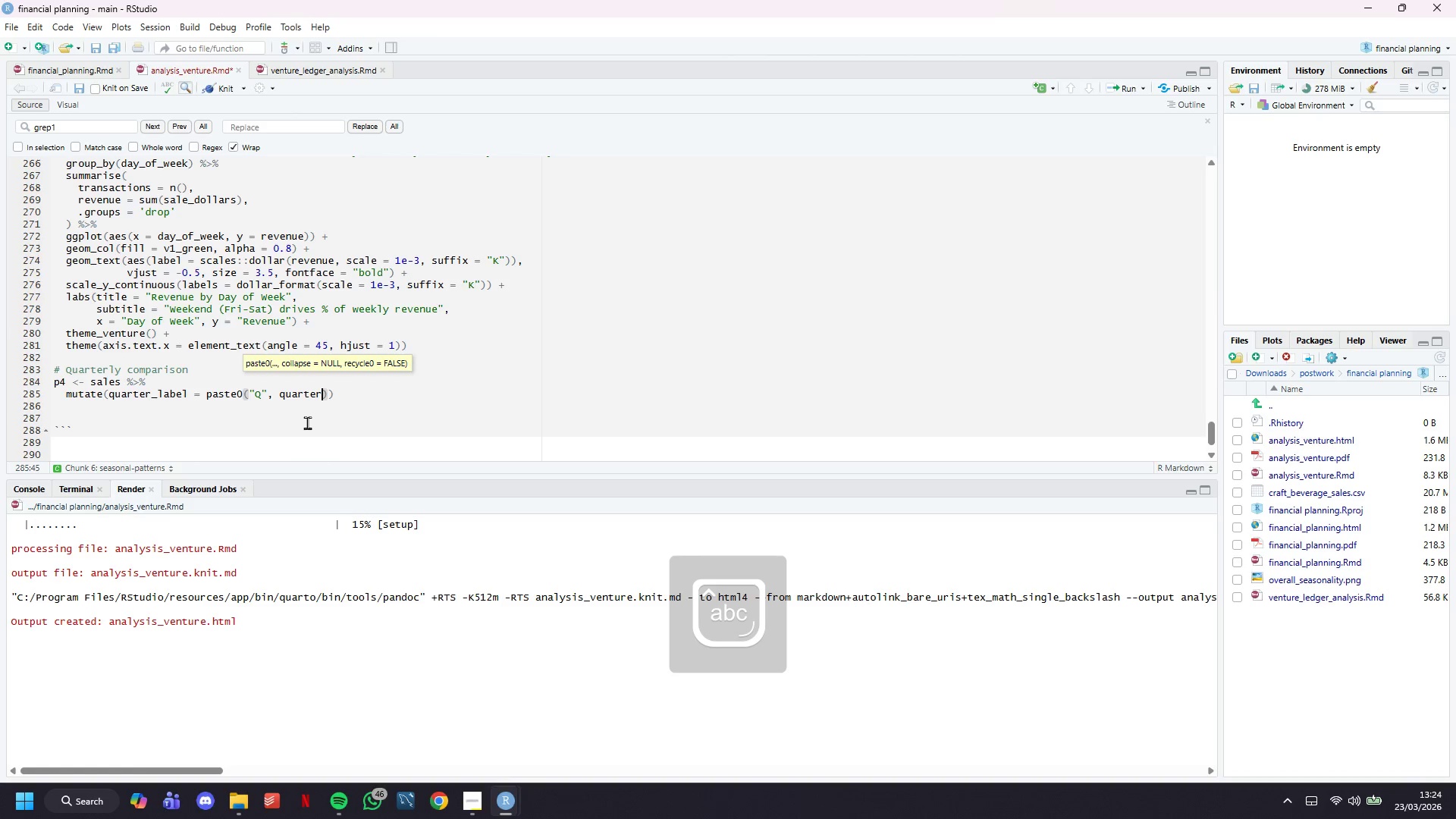 
key(ArrowRight)
 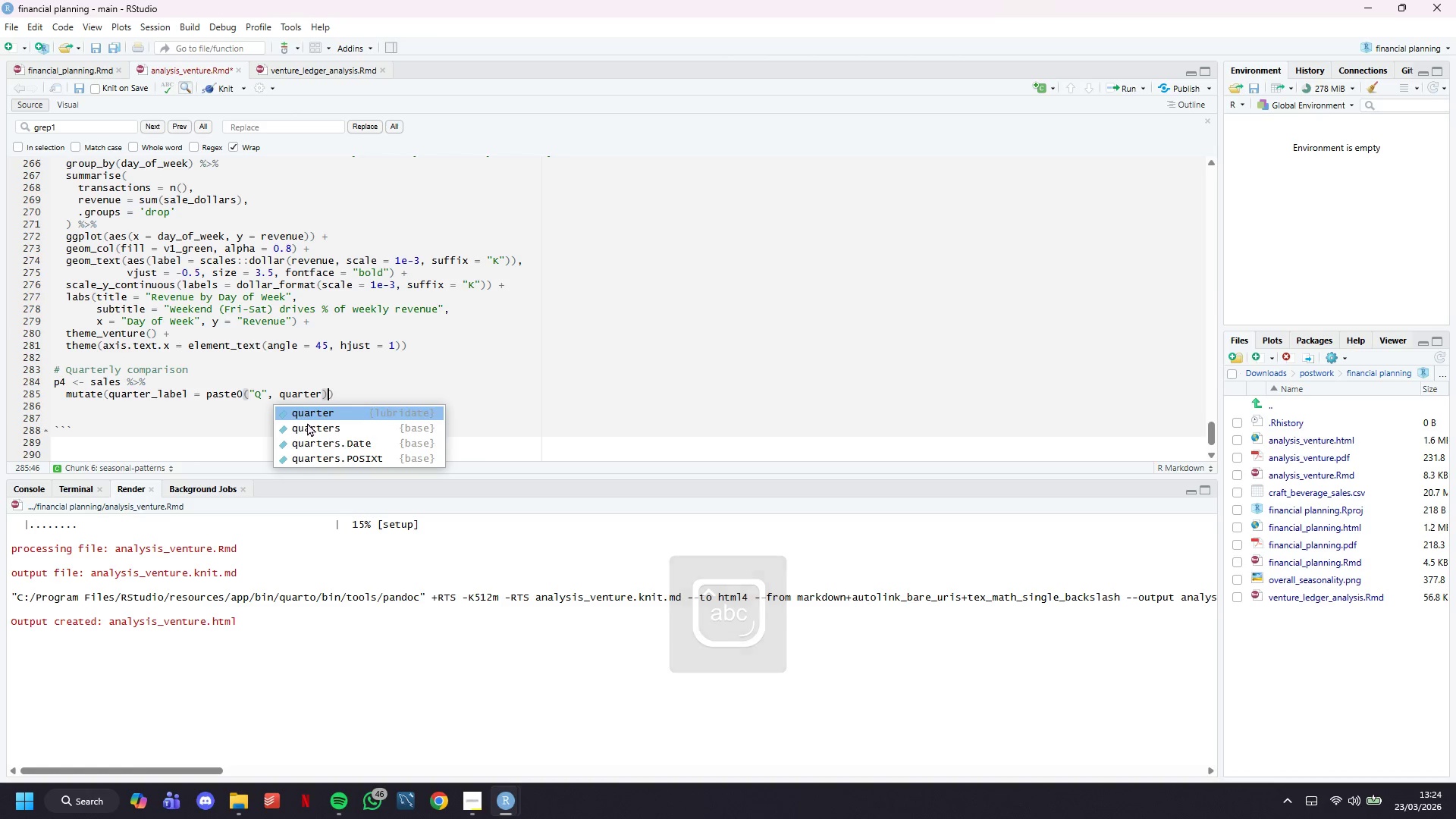 
key(ArrowRight)
 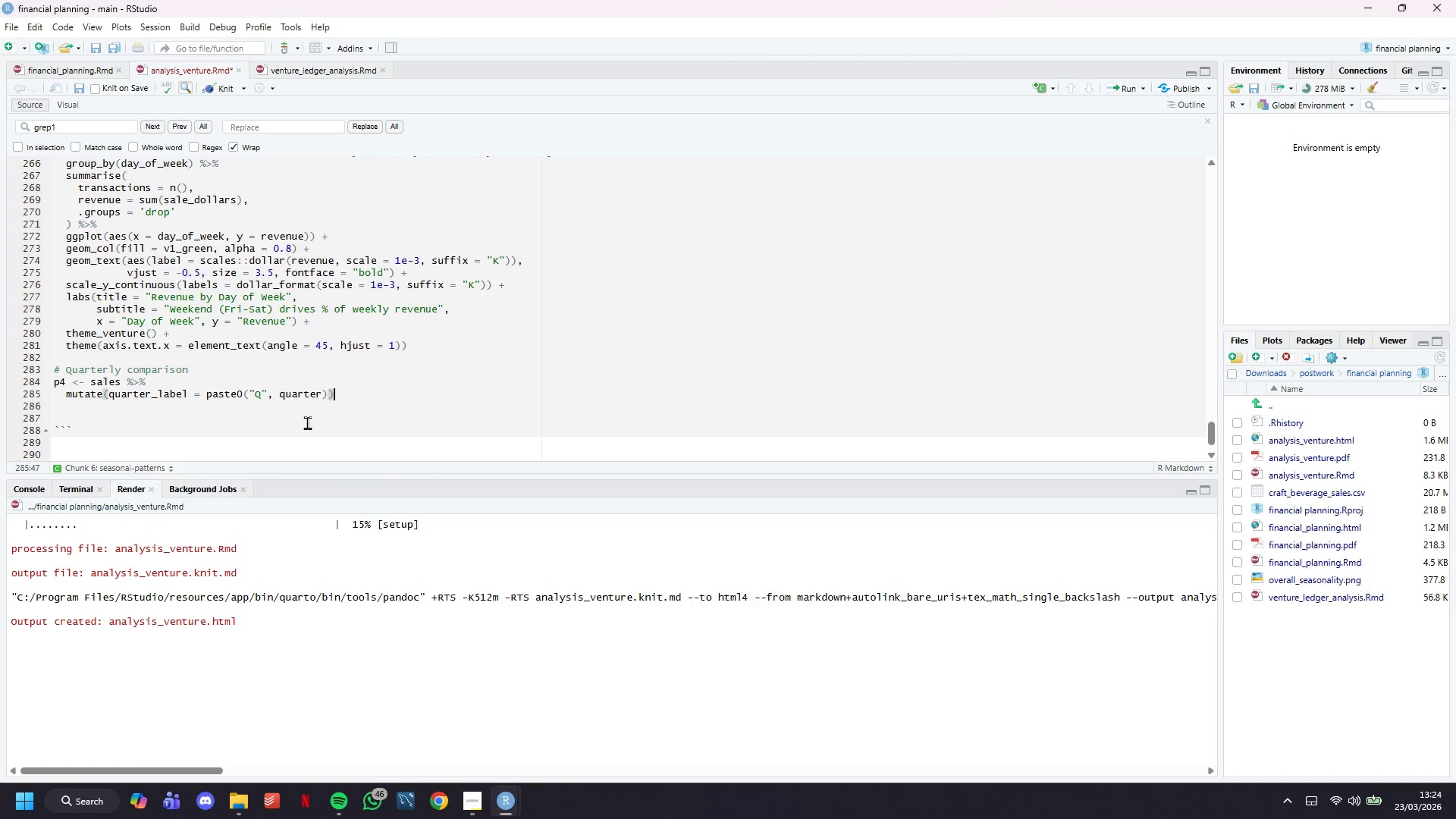 
key(Space)
 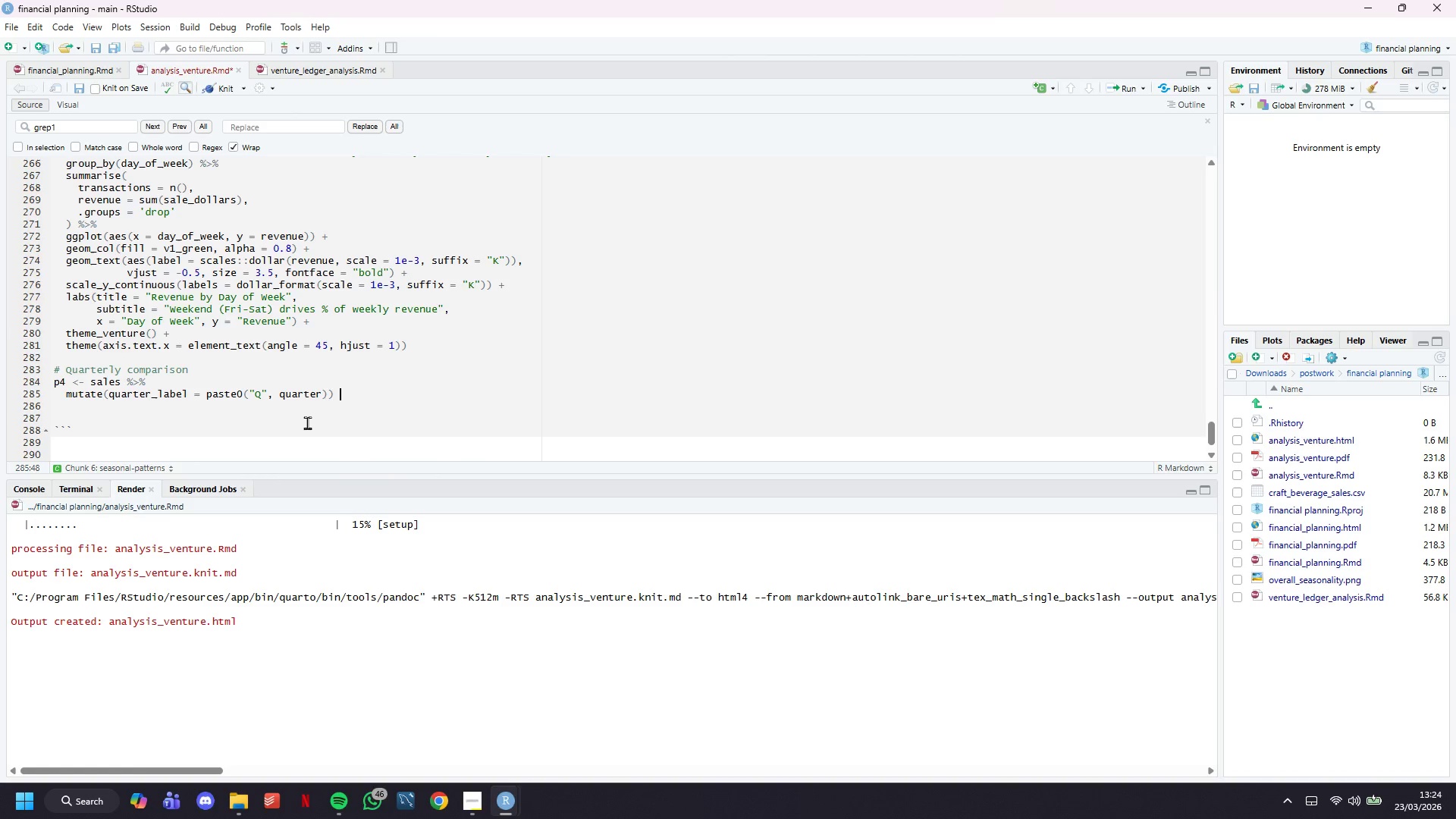 
key(Shift+5)
 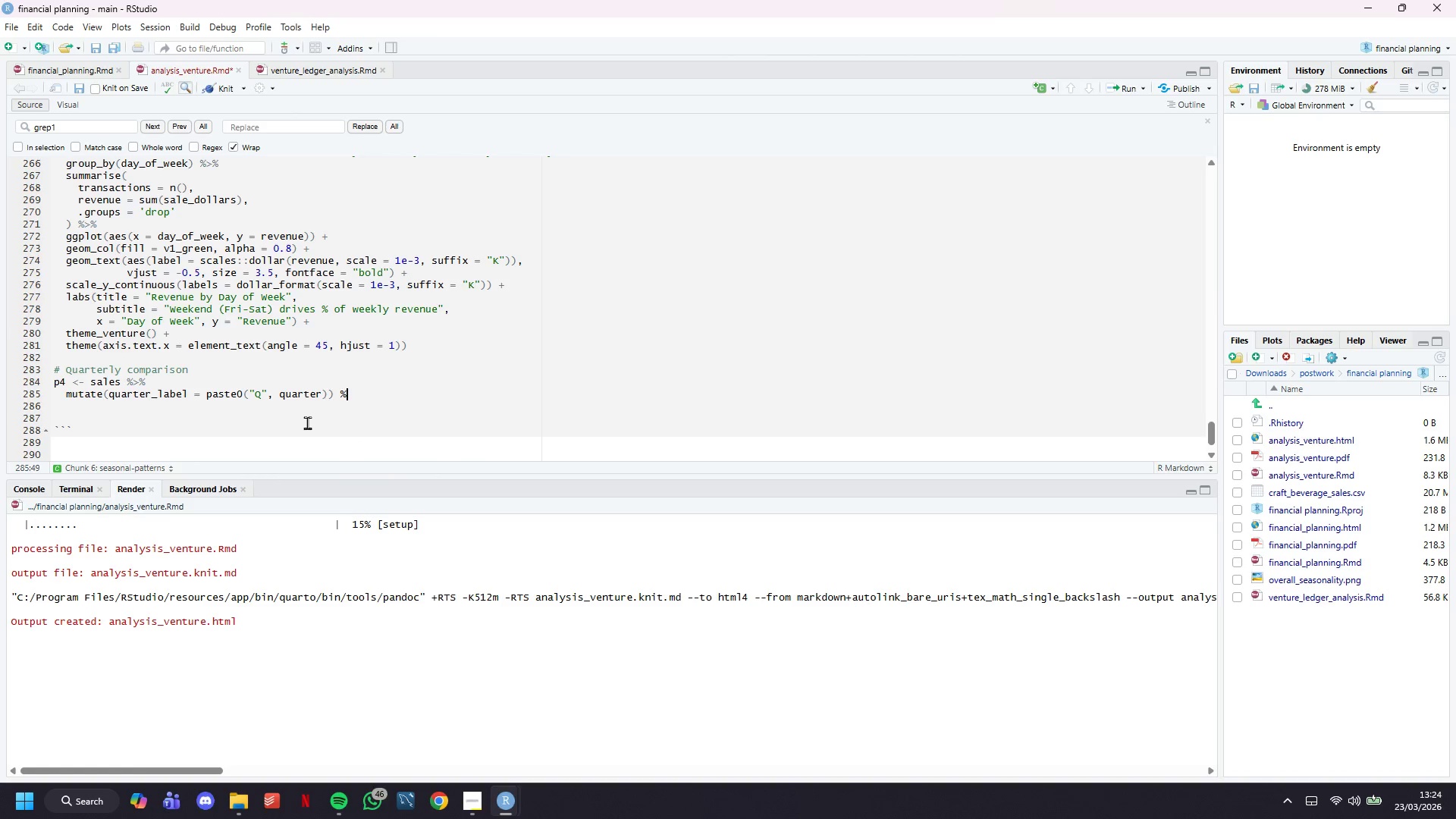 
key(Shift+Period)
 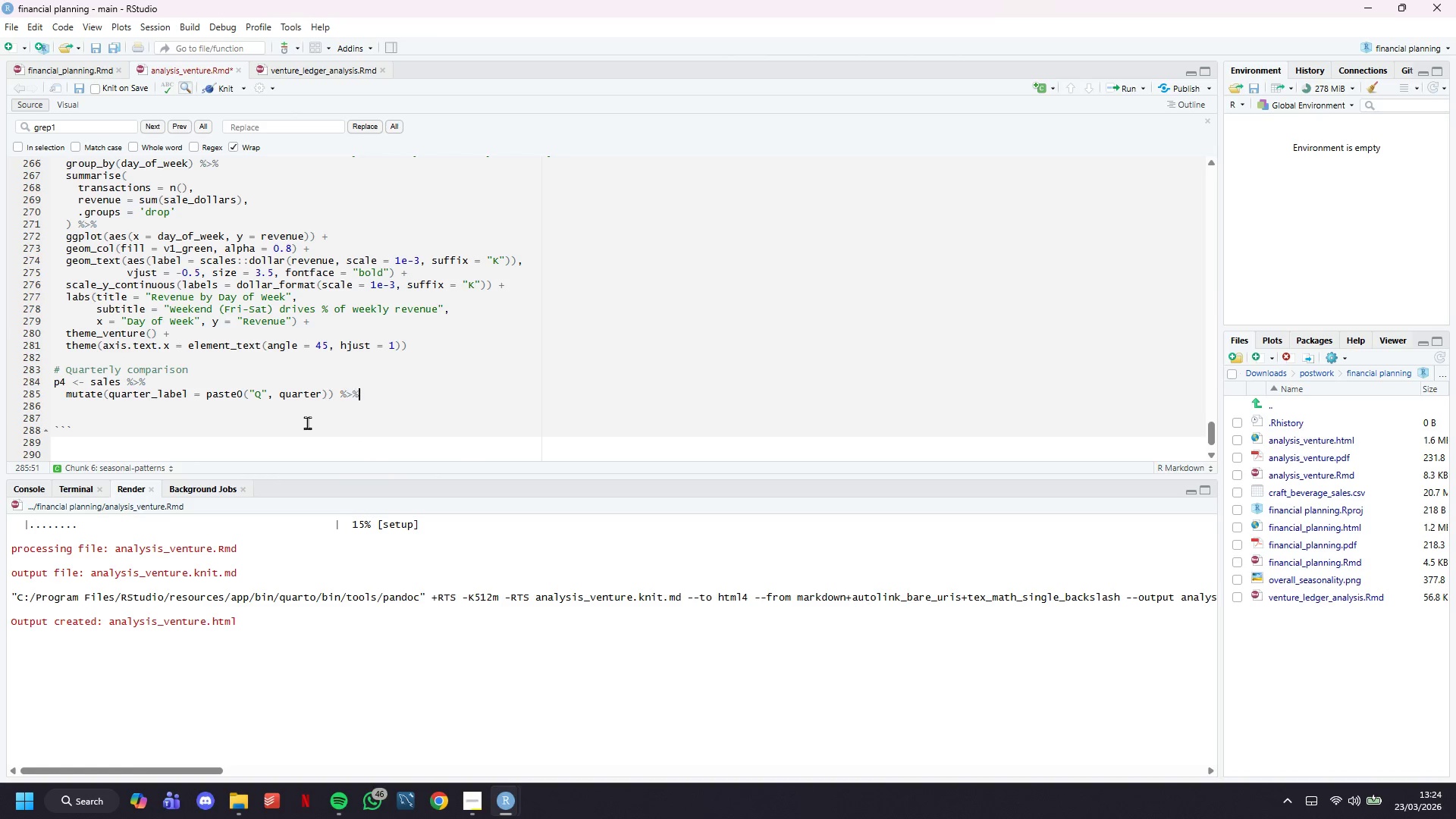 
key(Shift+5)
 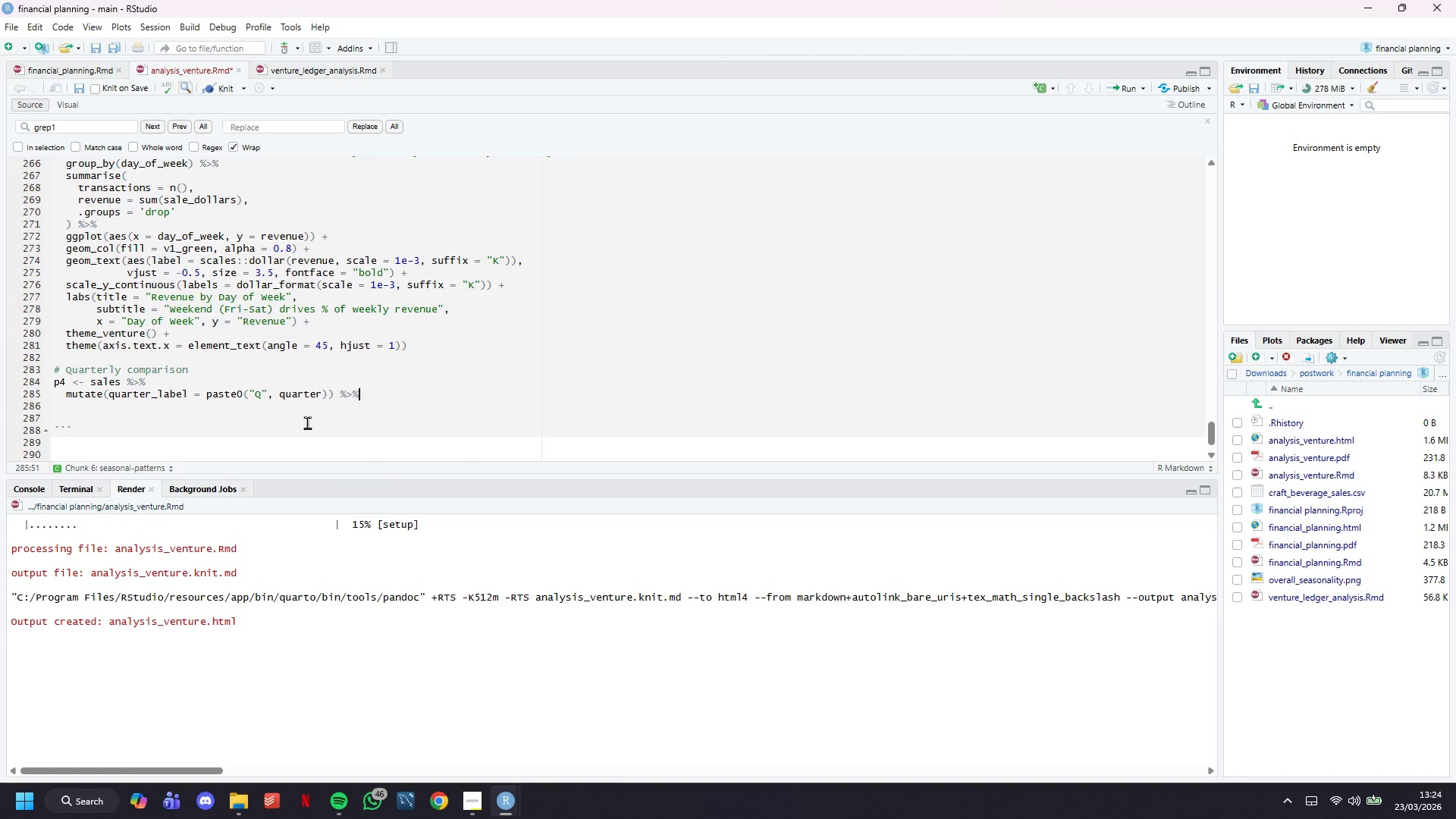 
key(Enter)
 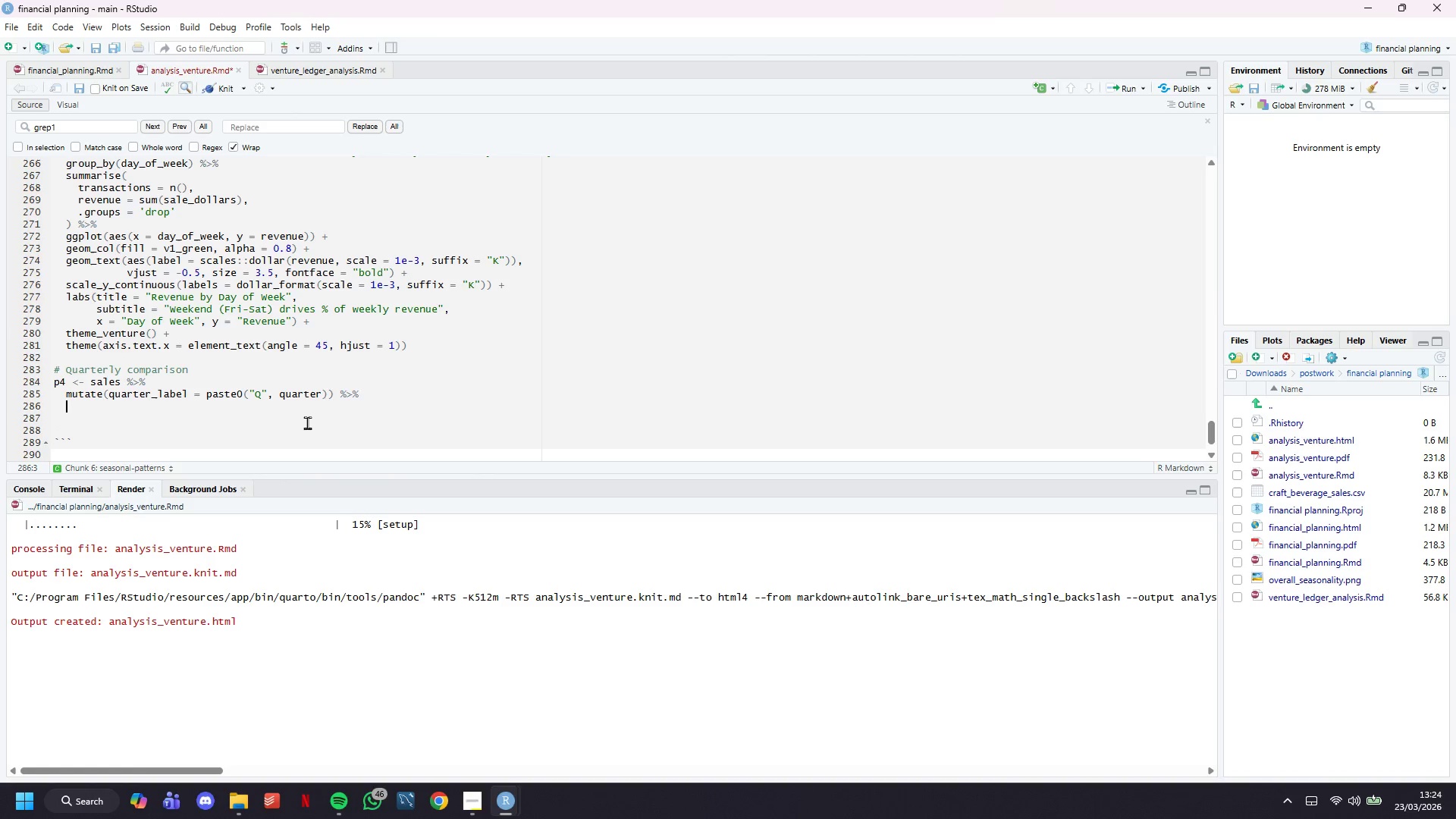 
type(group_by(quarter_label, year)
 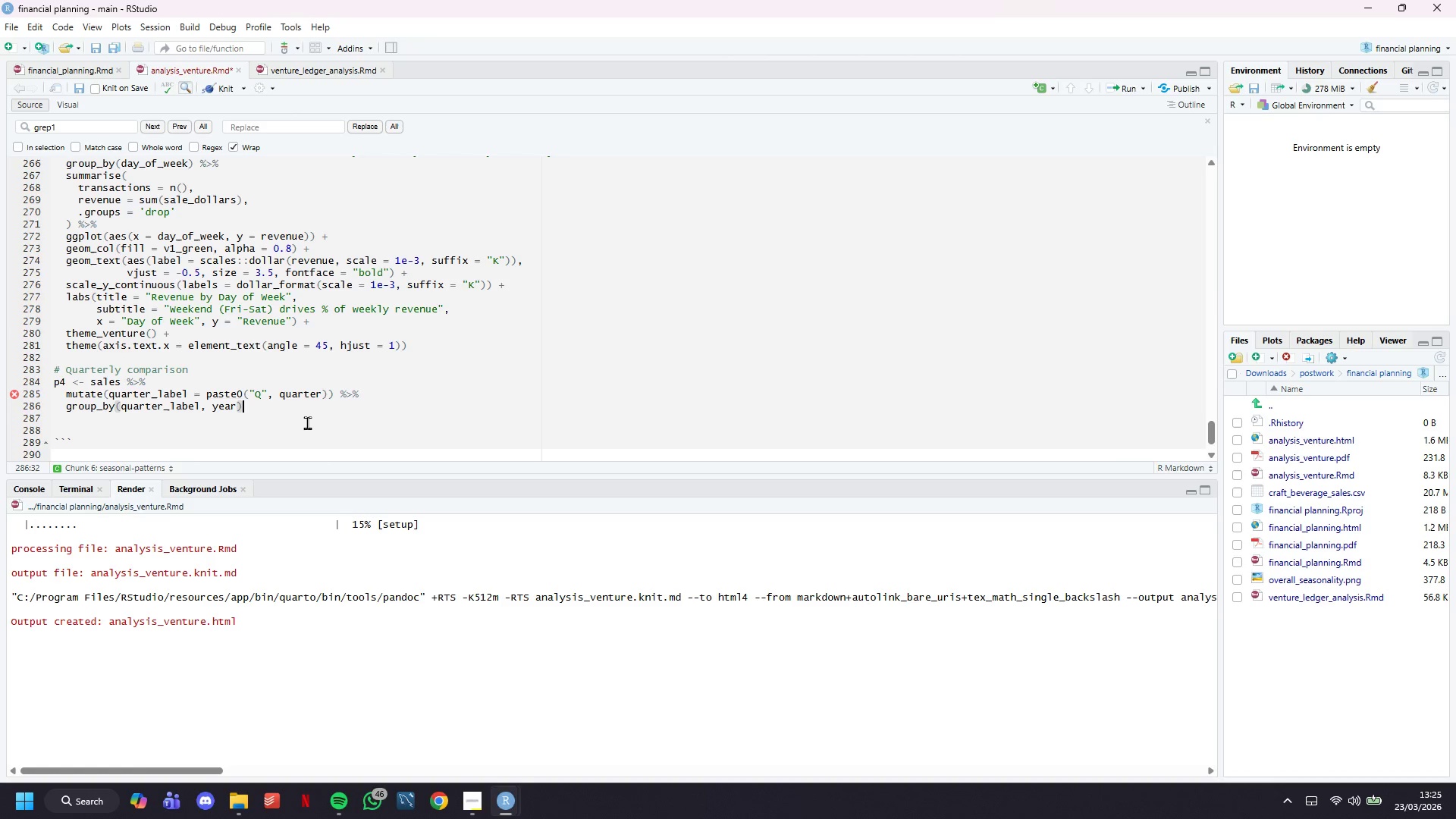 
 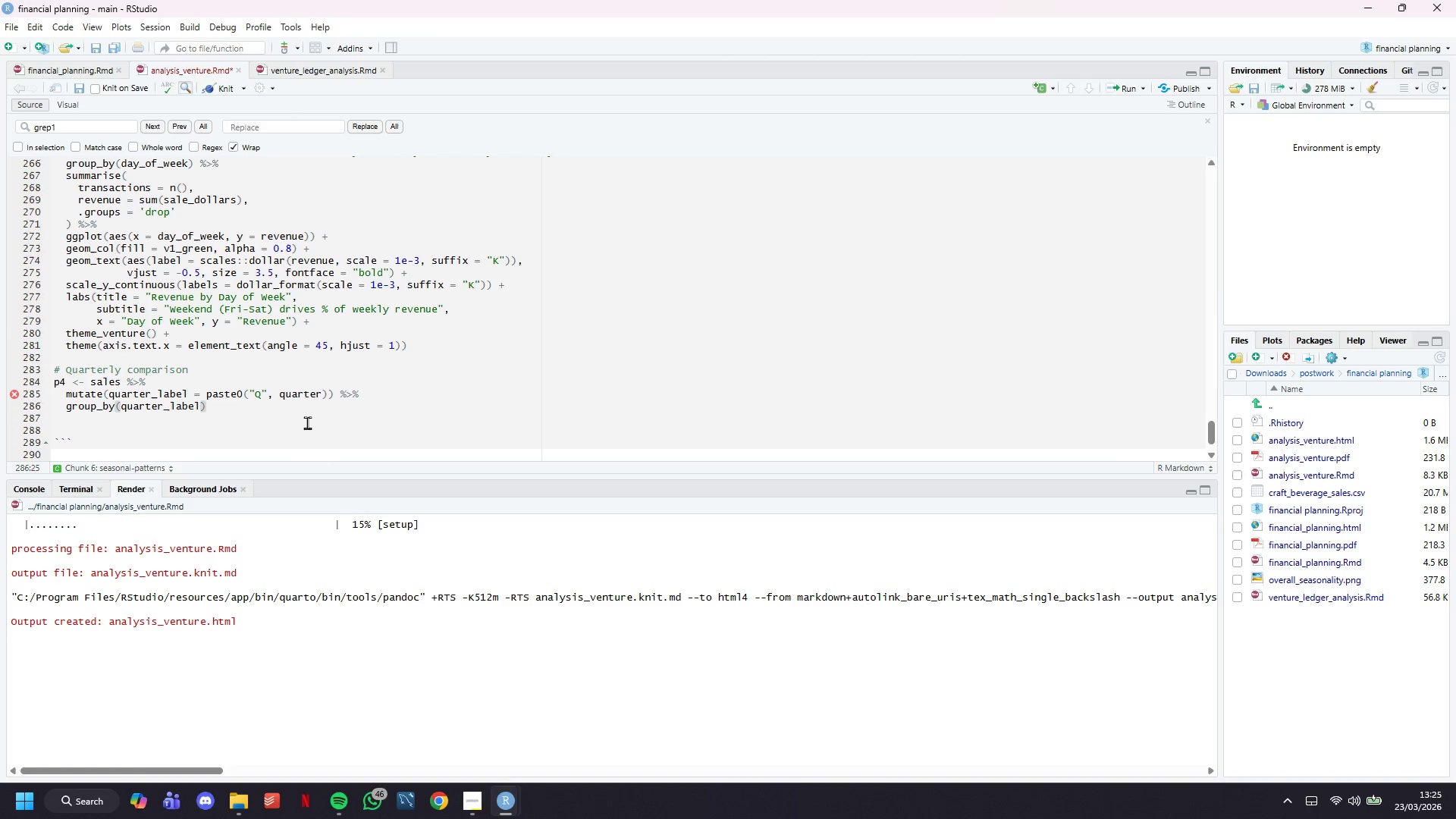 
key(ArrowRight)
 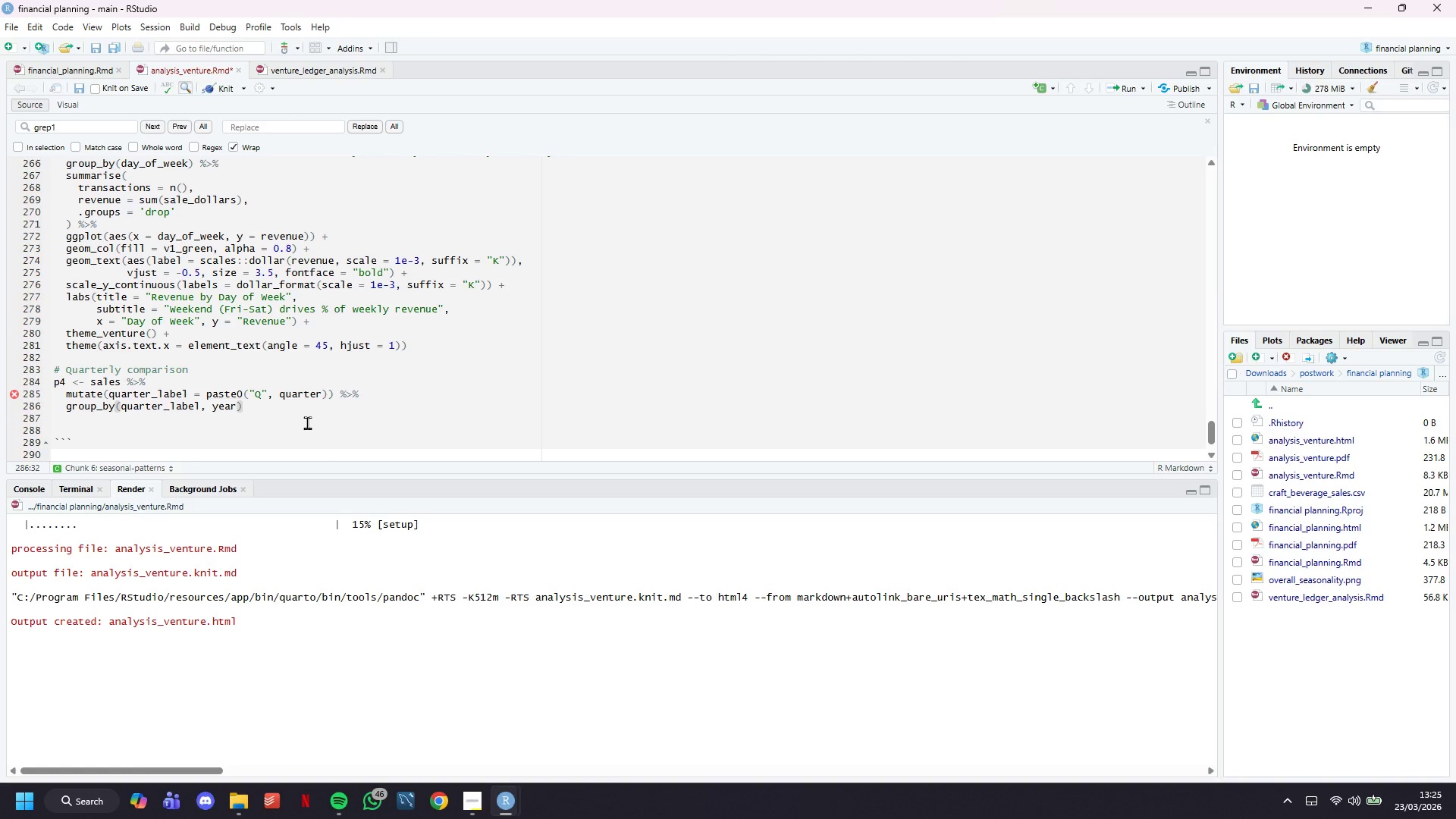 
key(Space)
 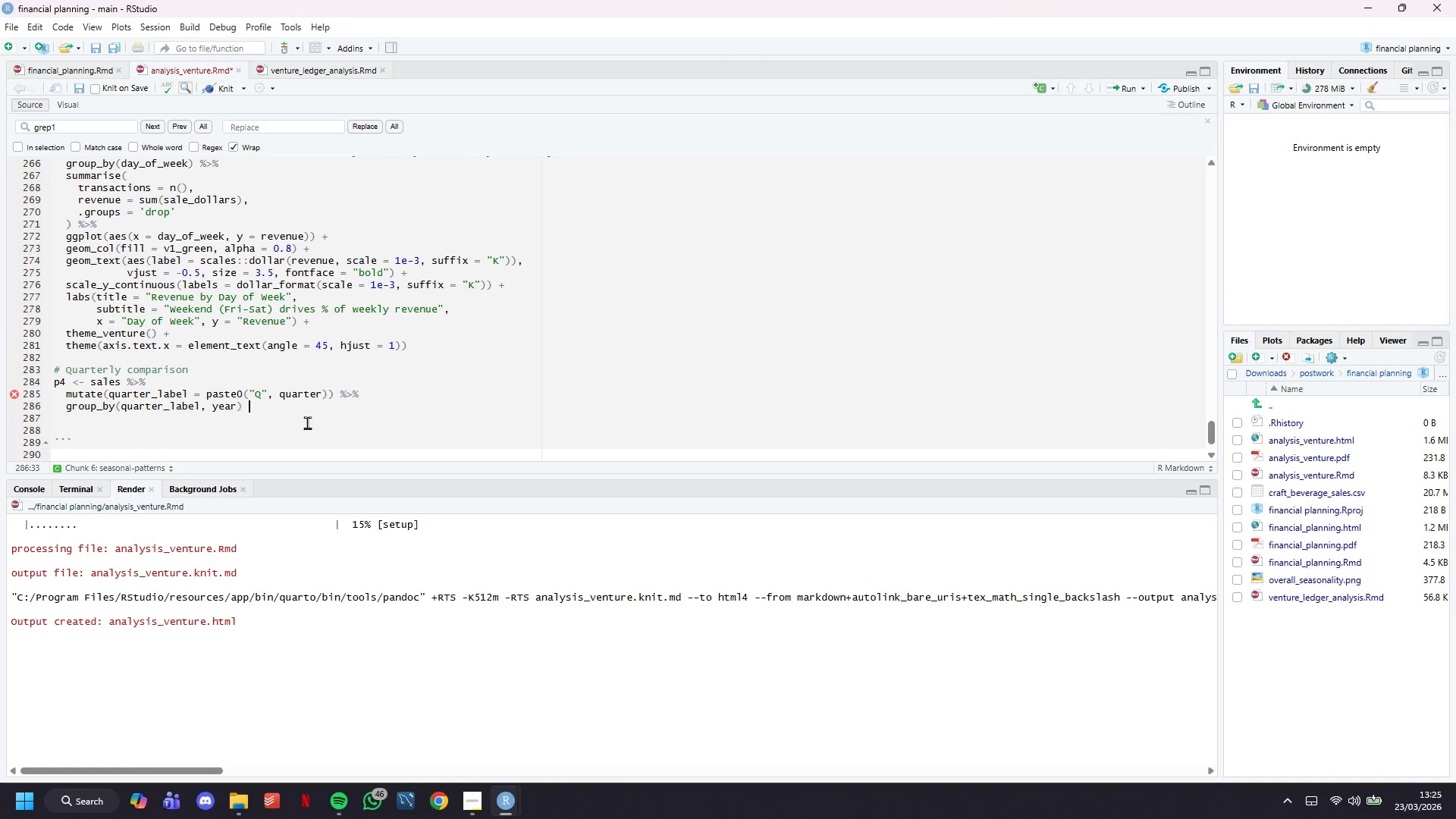 
key(Shift+5)
 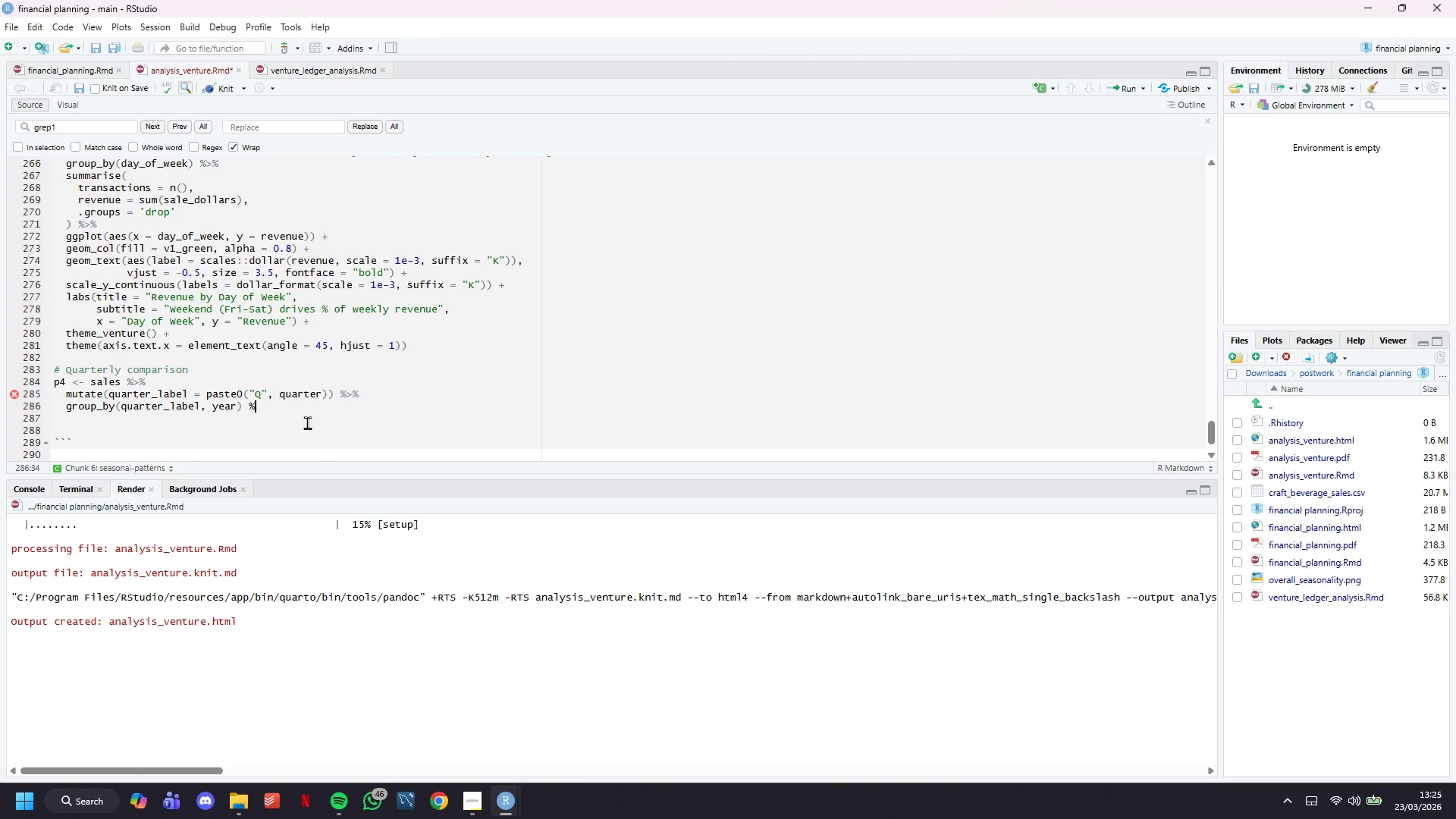 
key(Shift+Period)
 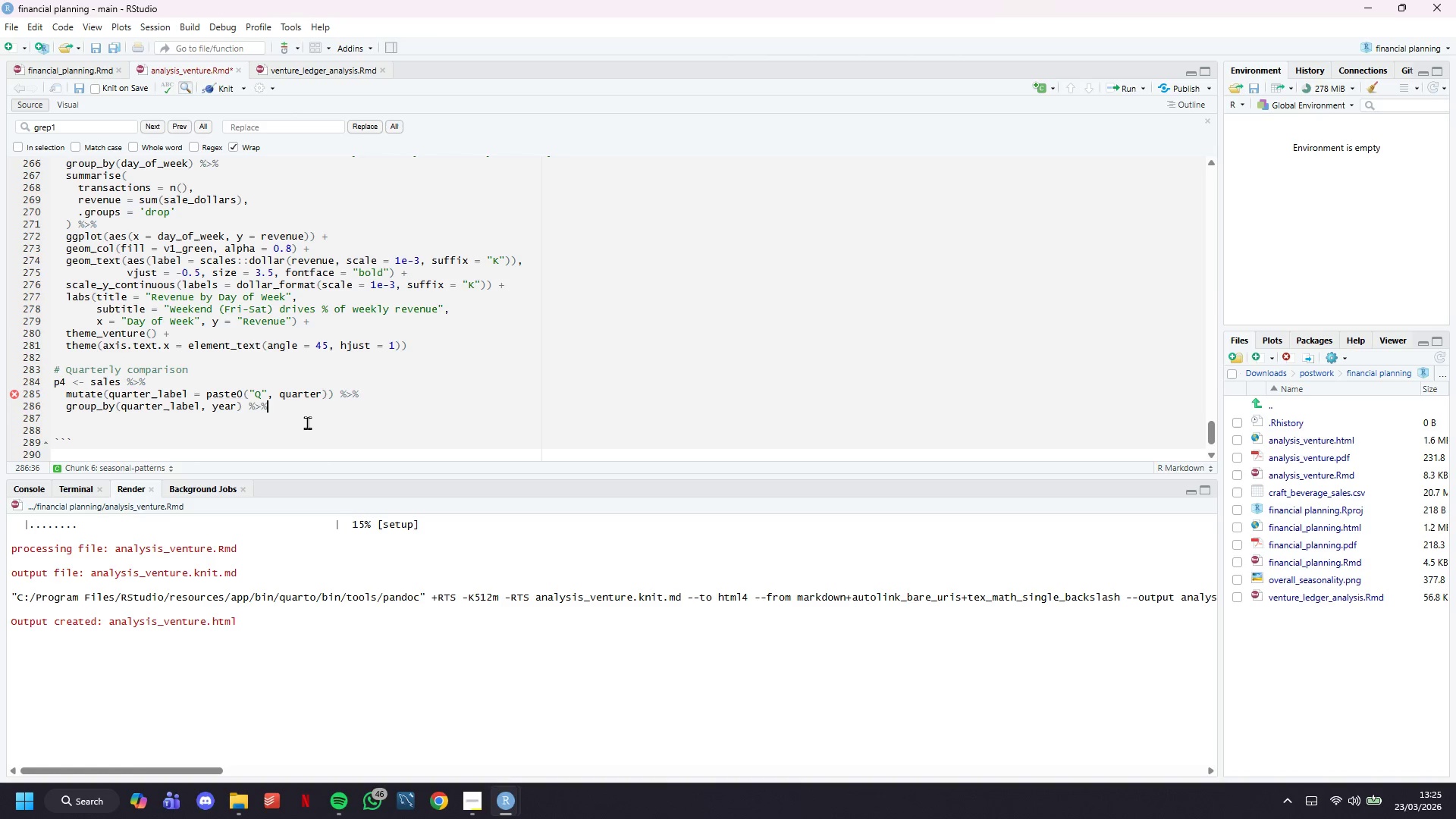 
key(Shift+5)
 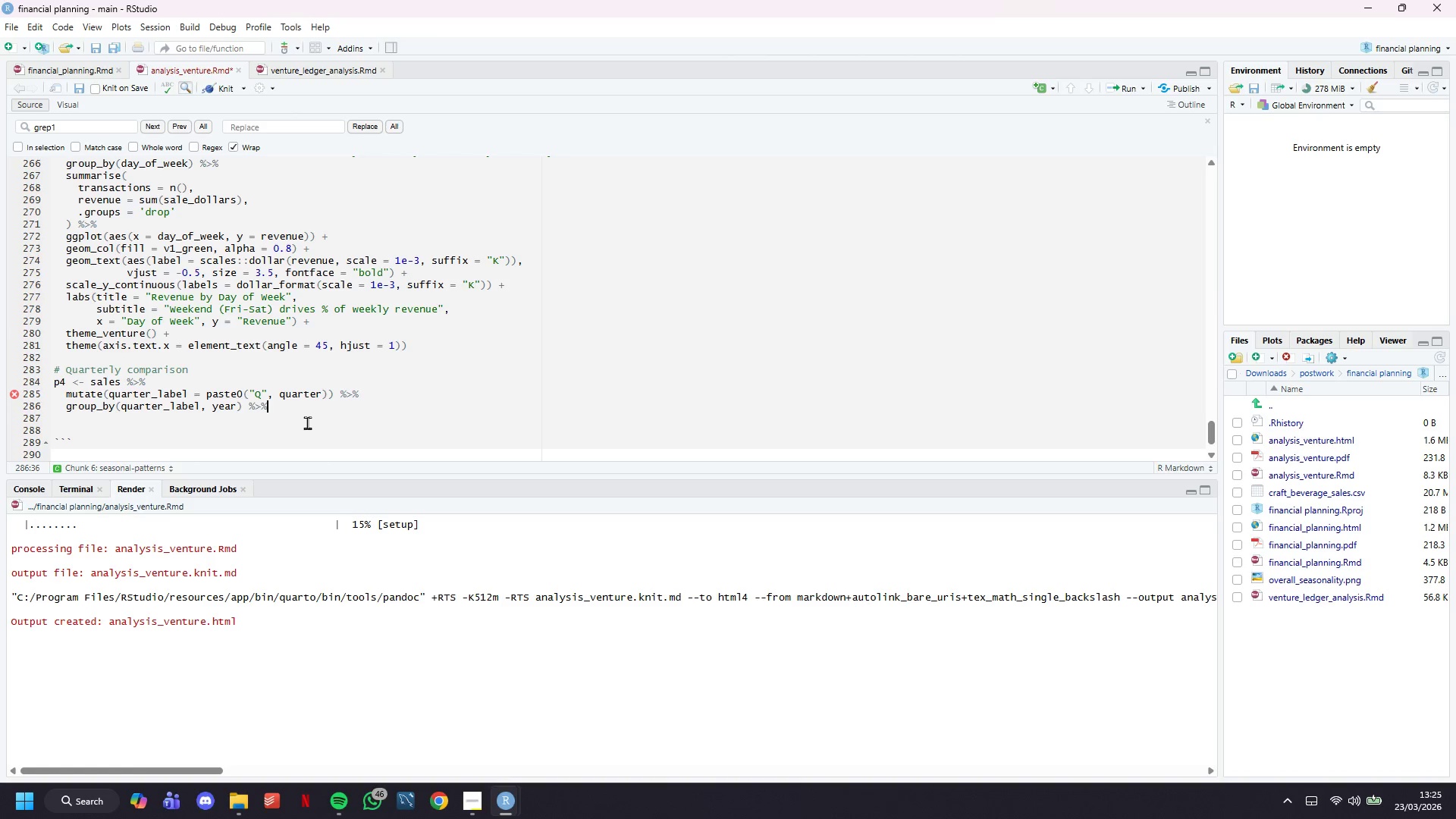 
key(Enter)
 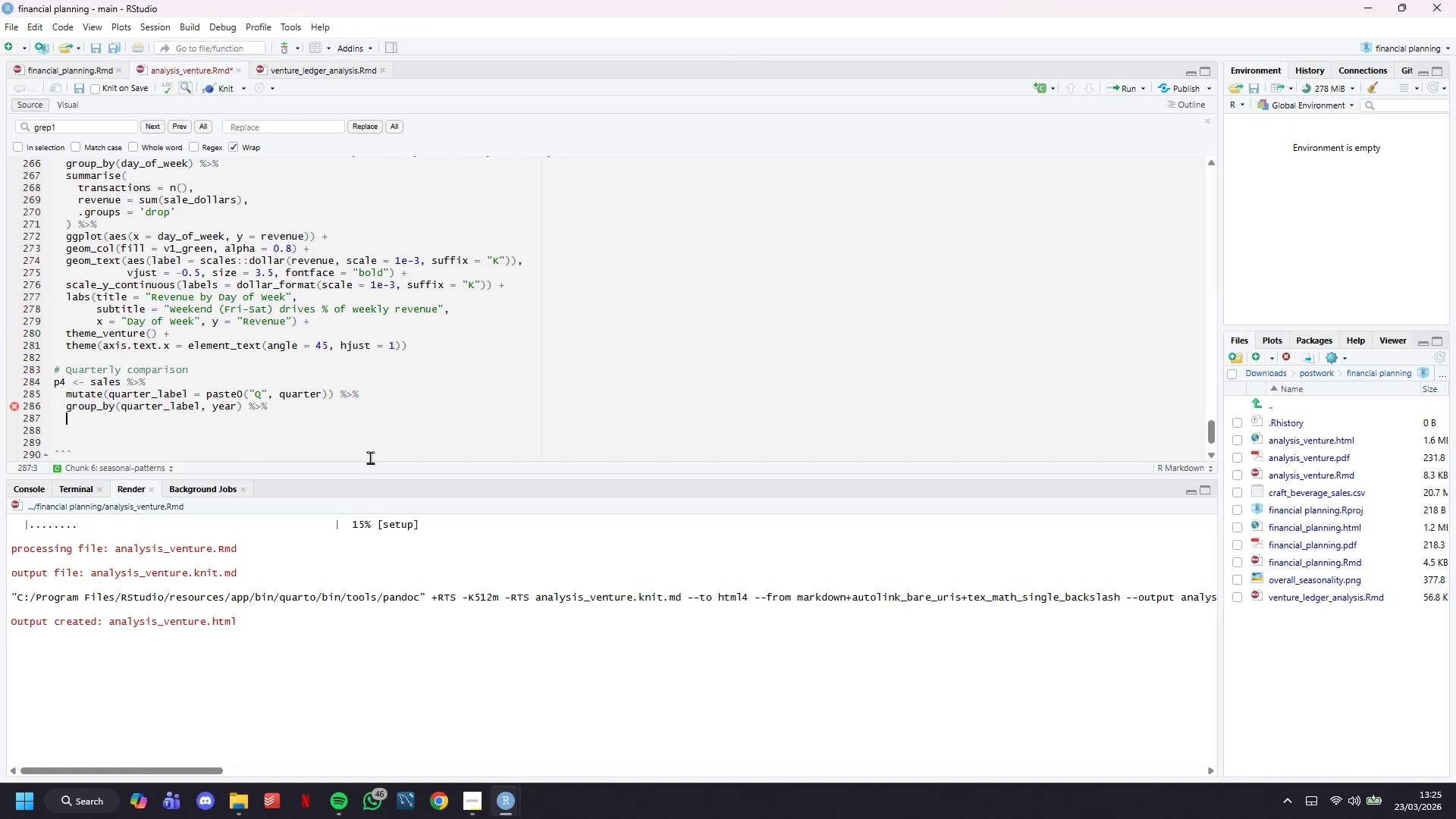 
wait(5.44)
 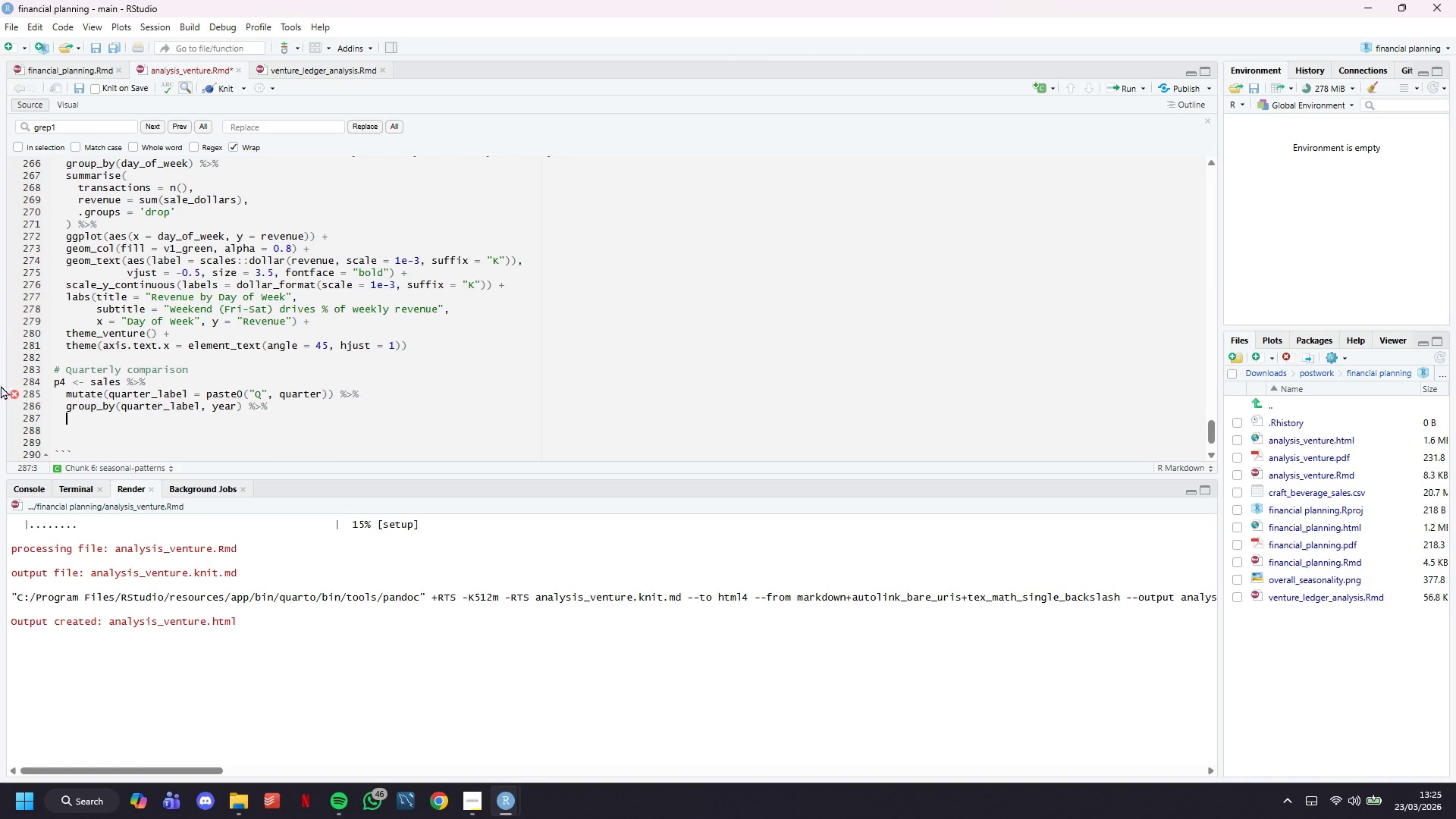 
type(summarise(revenue = sum(sale))
 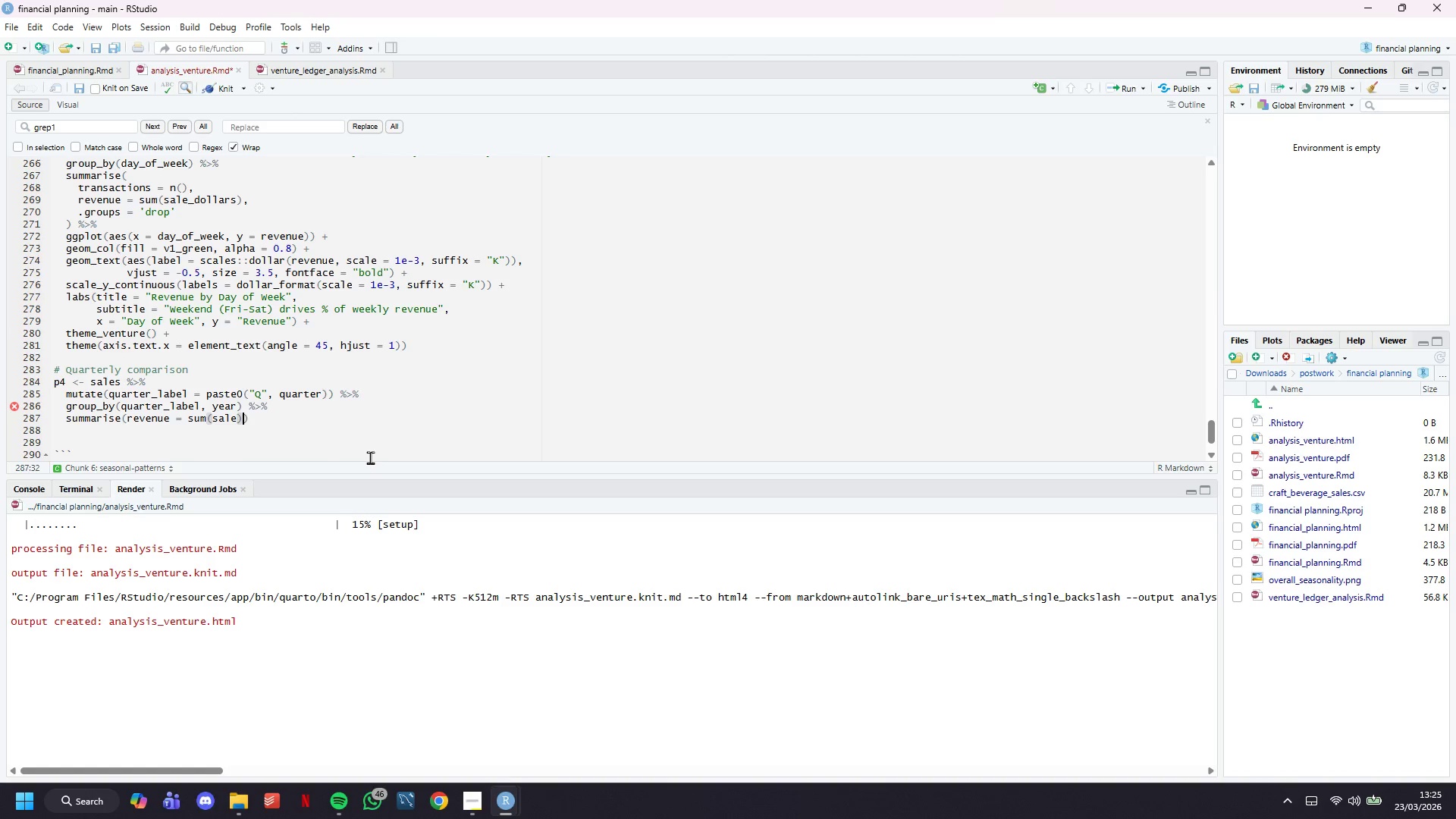 
key(Control+Z)
 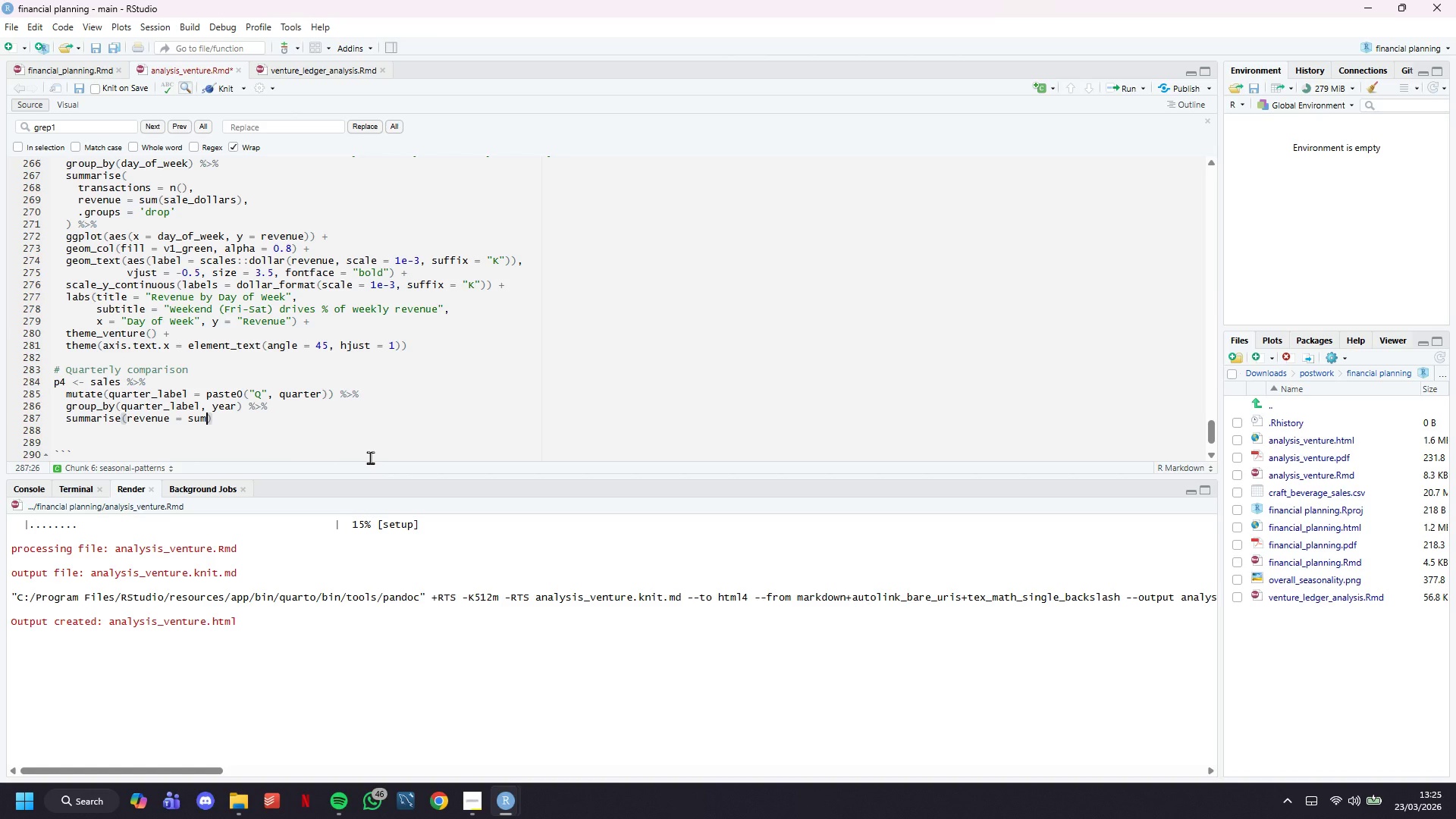 
type((sae)
key(Backspace)
type(le_dollars)
 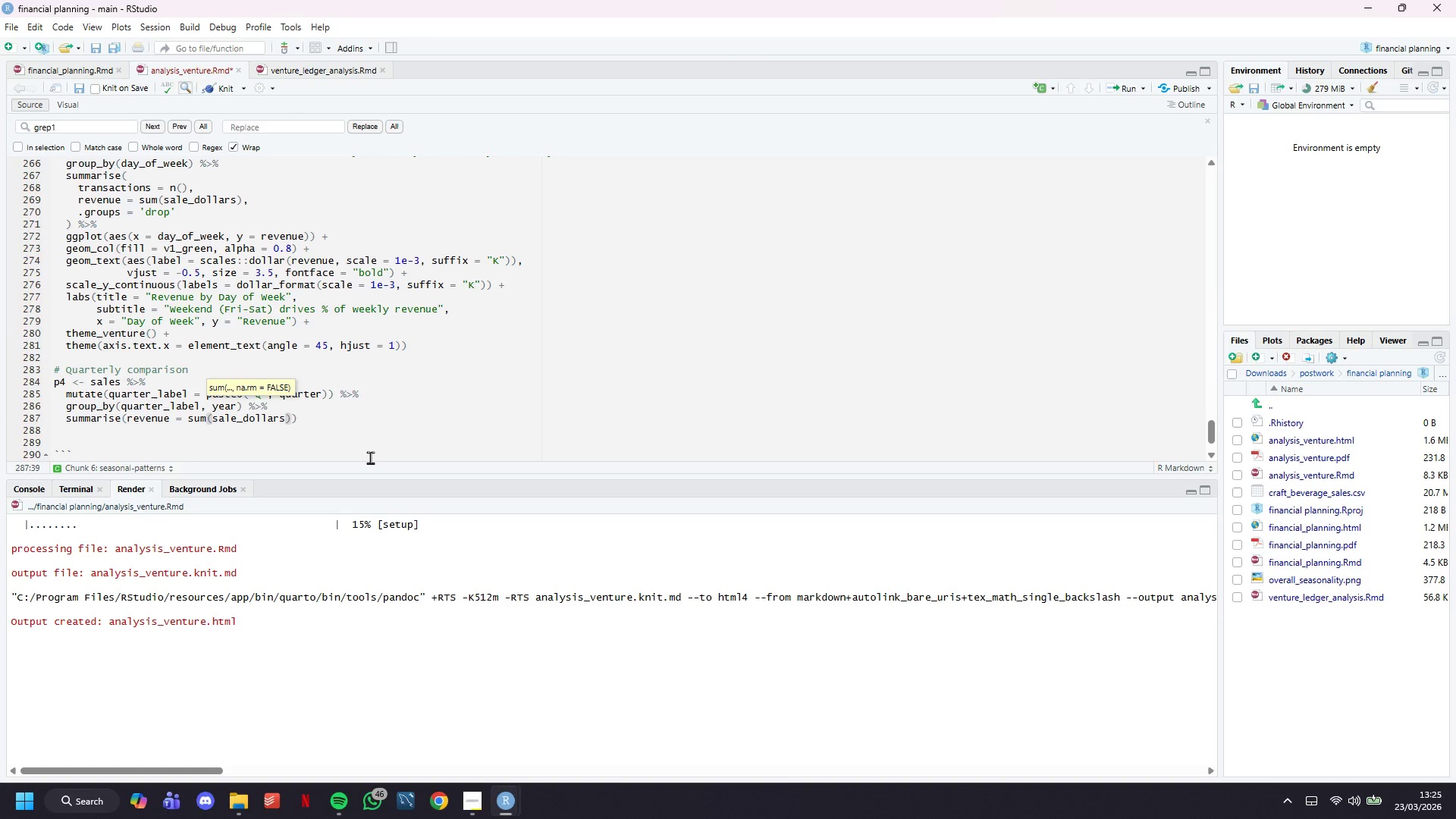 
key(ArrowRight)
 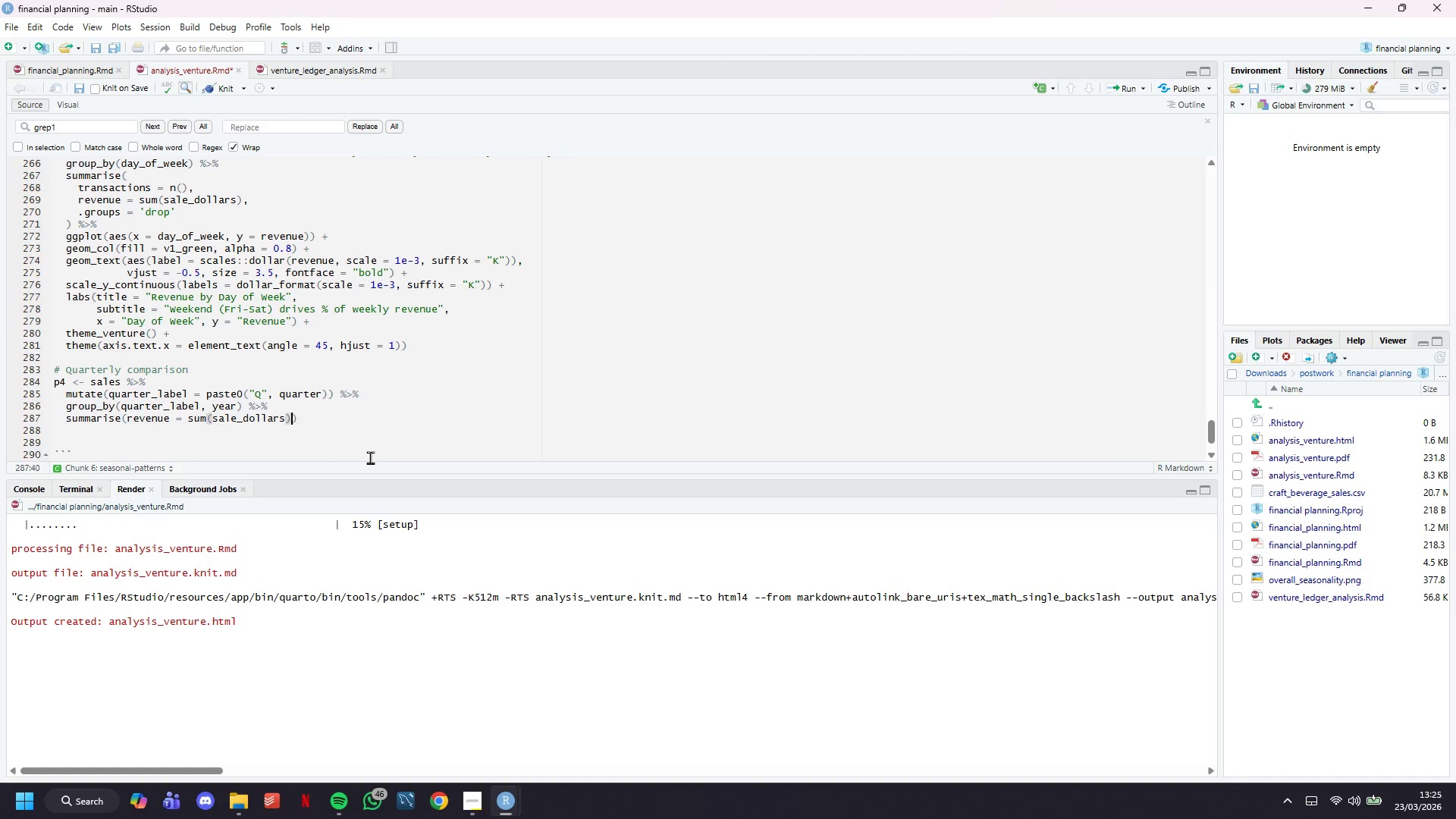 
type(, .groups = '')
 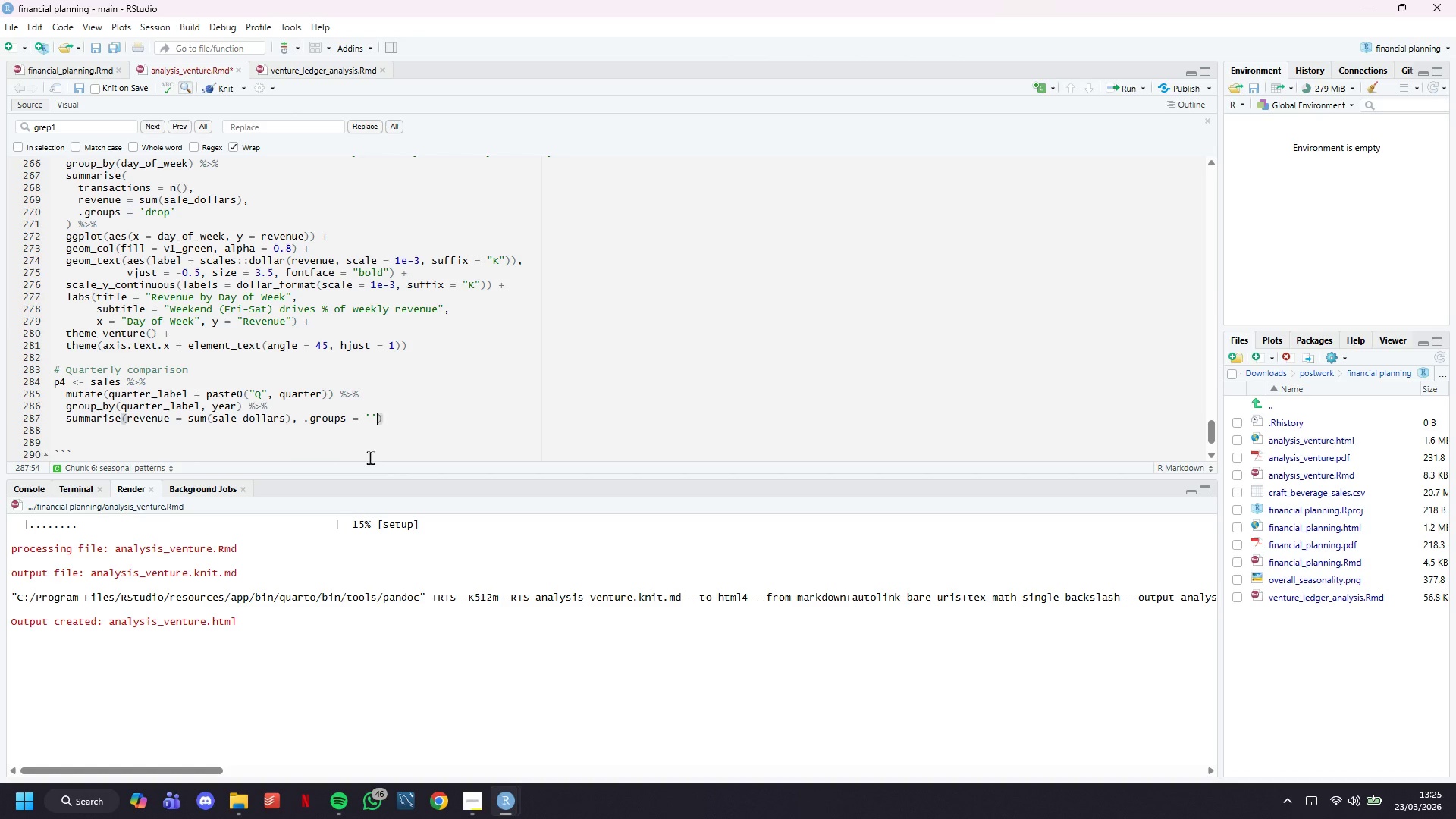 
key(Control+ControlRight)
 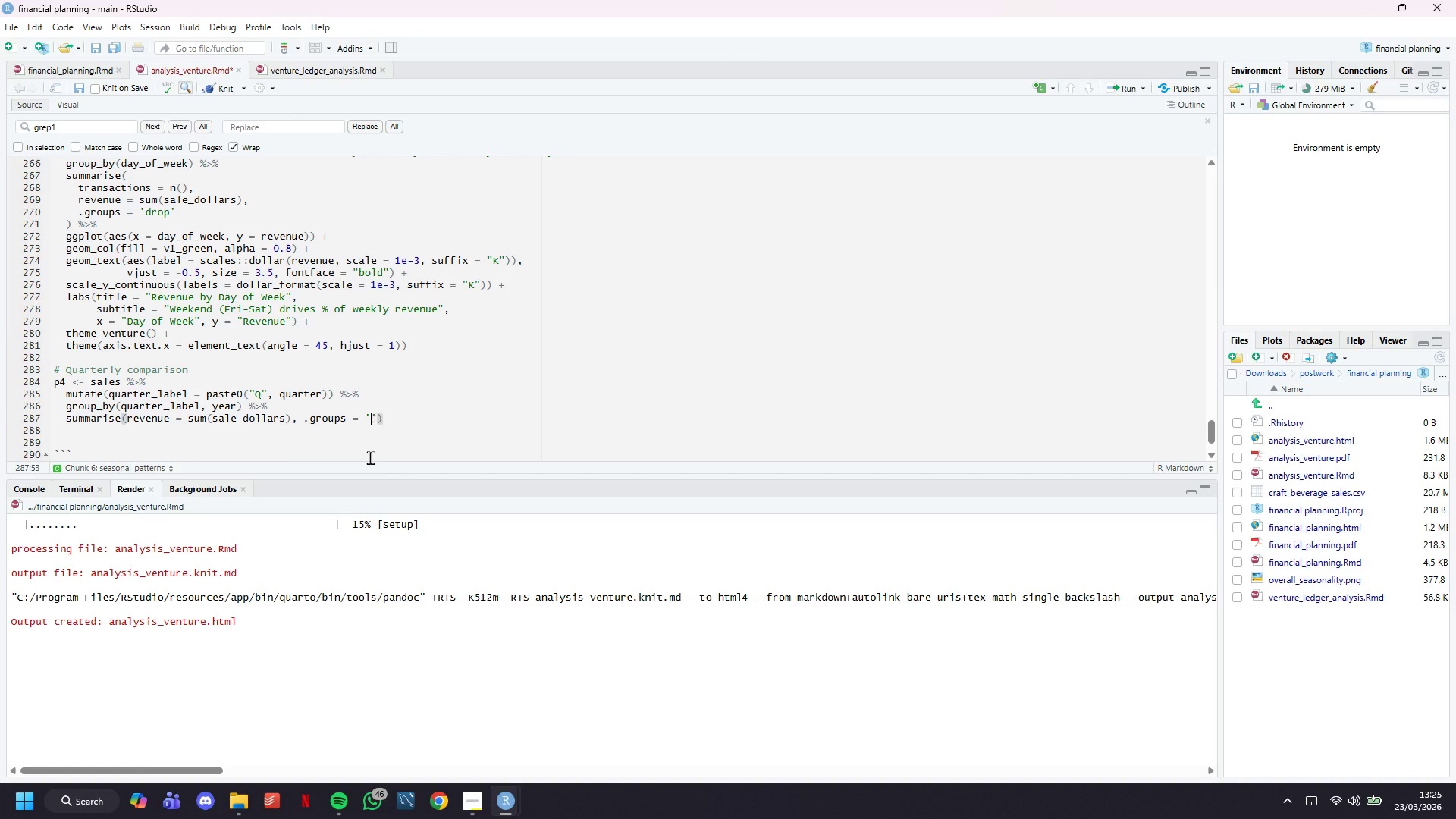 
key(ArrowLeft)
 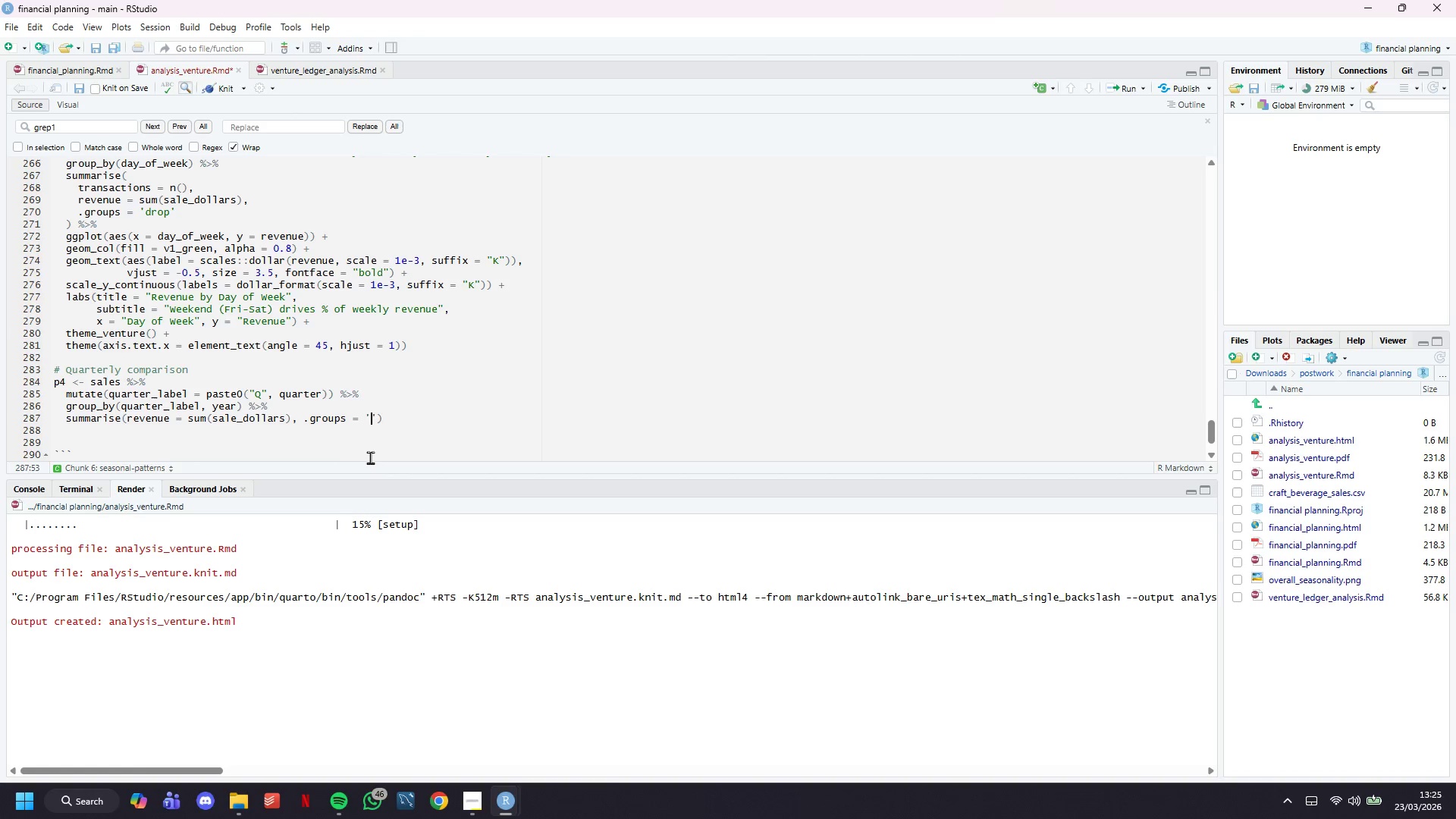 
type(drop)
 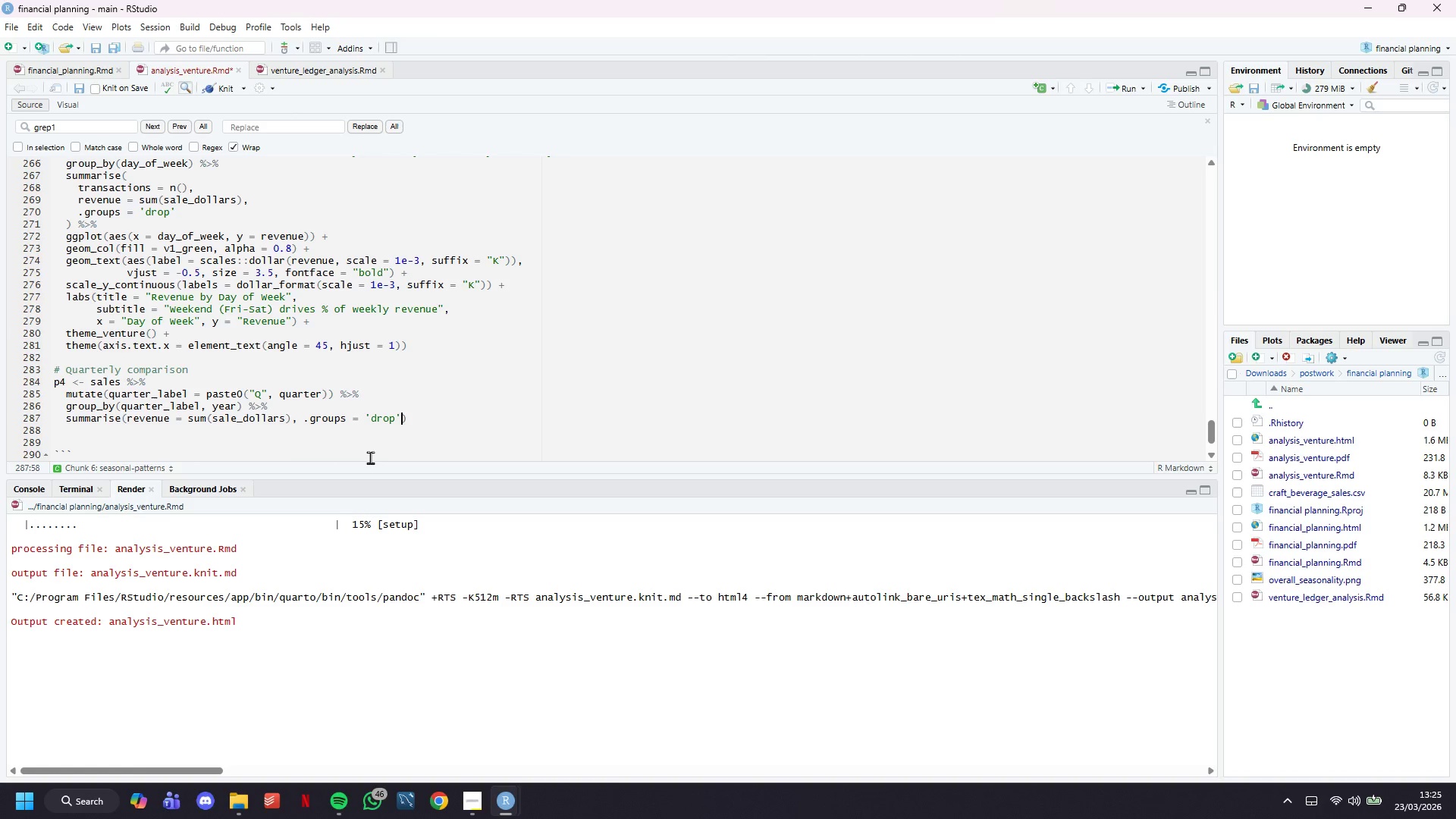 
key(ArrowRight)
 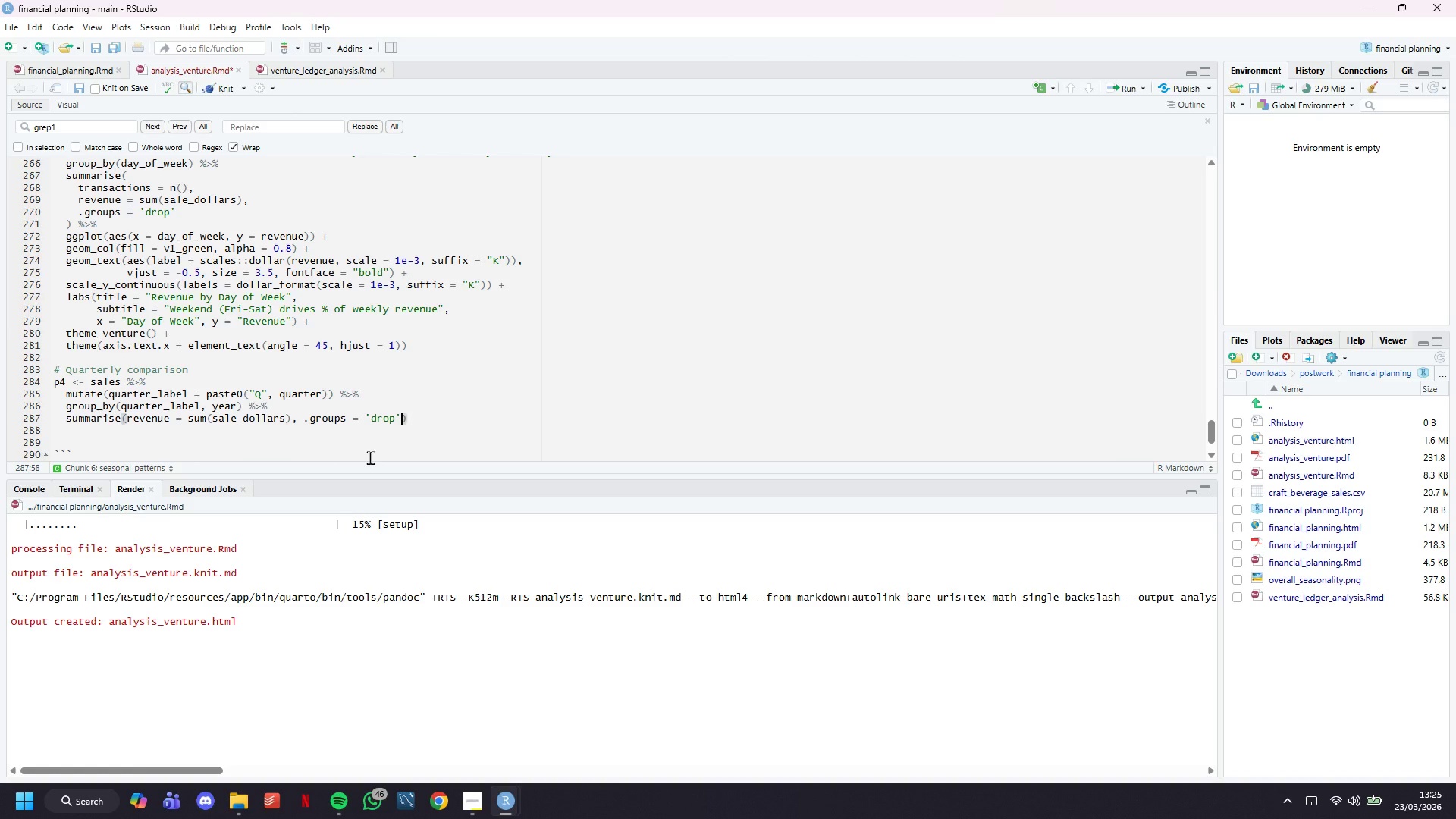 
key(ArrowRight)
 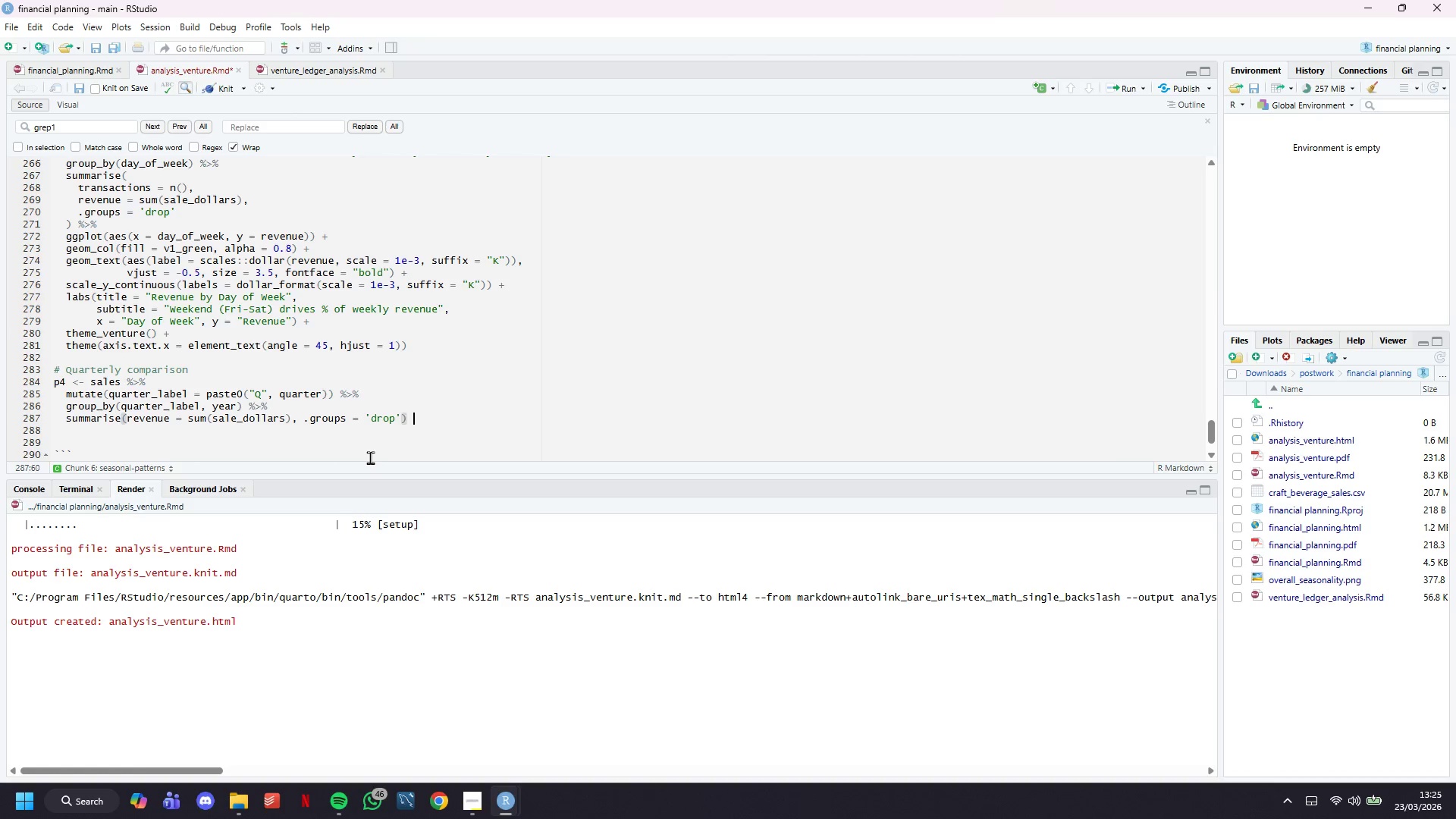 
key(Space)
 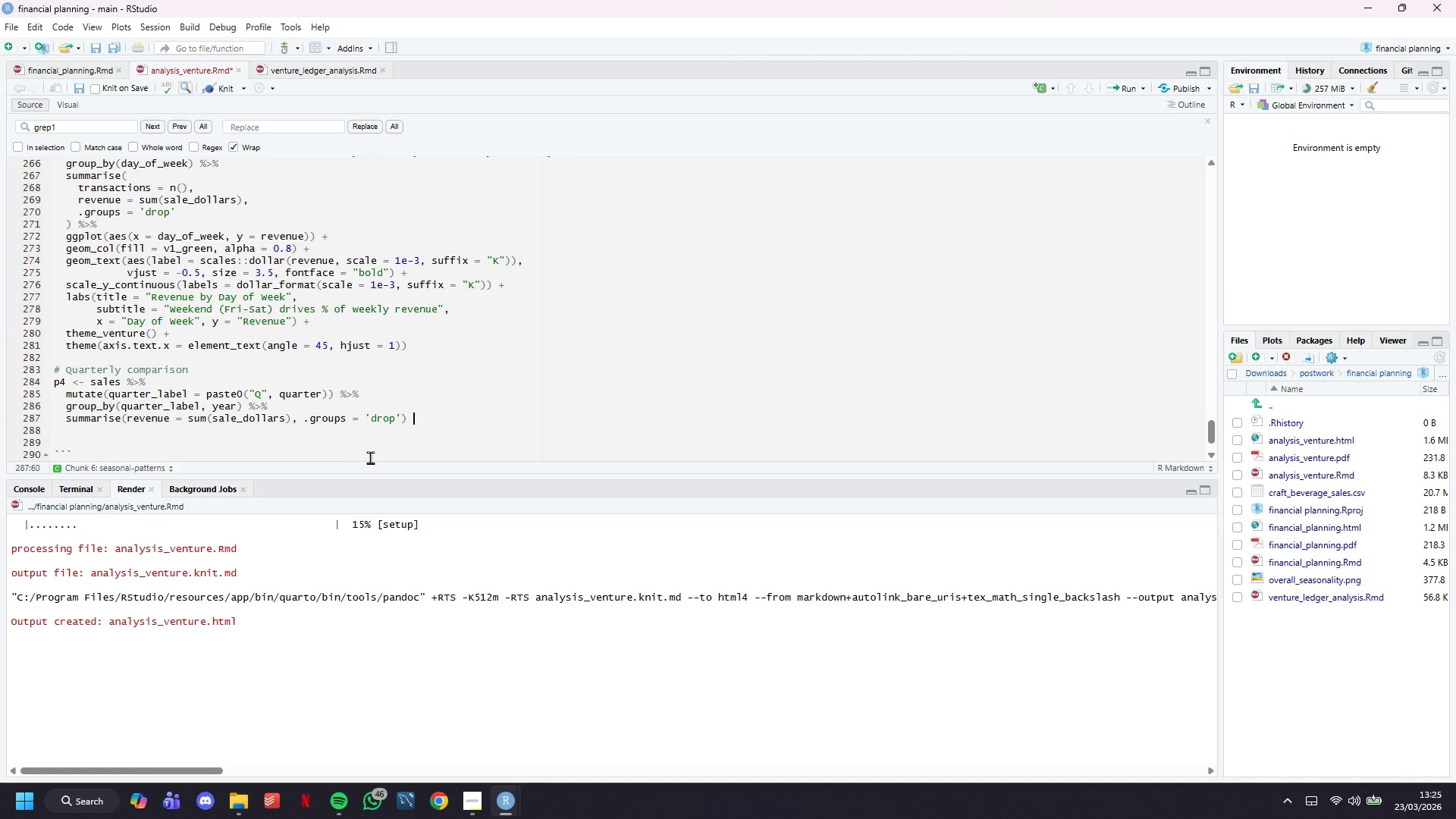 
key(Shift+5)
 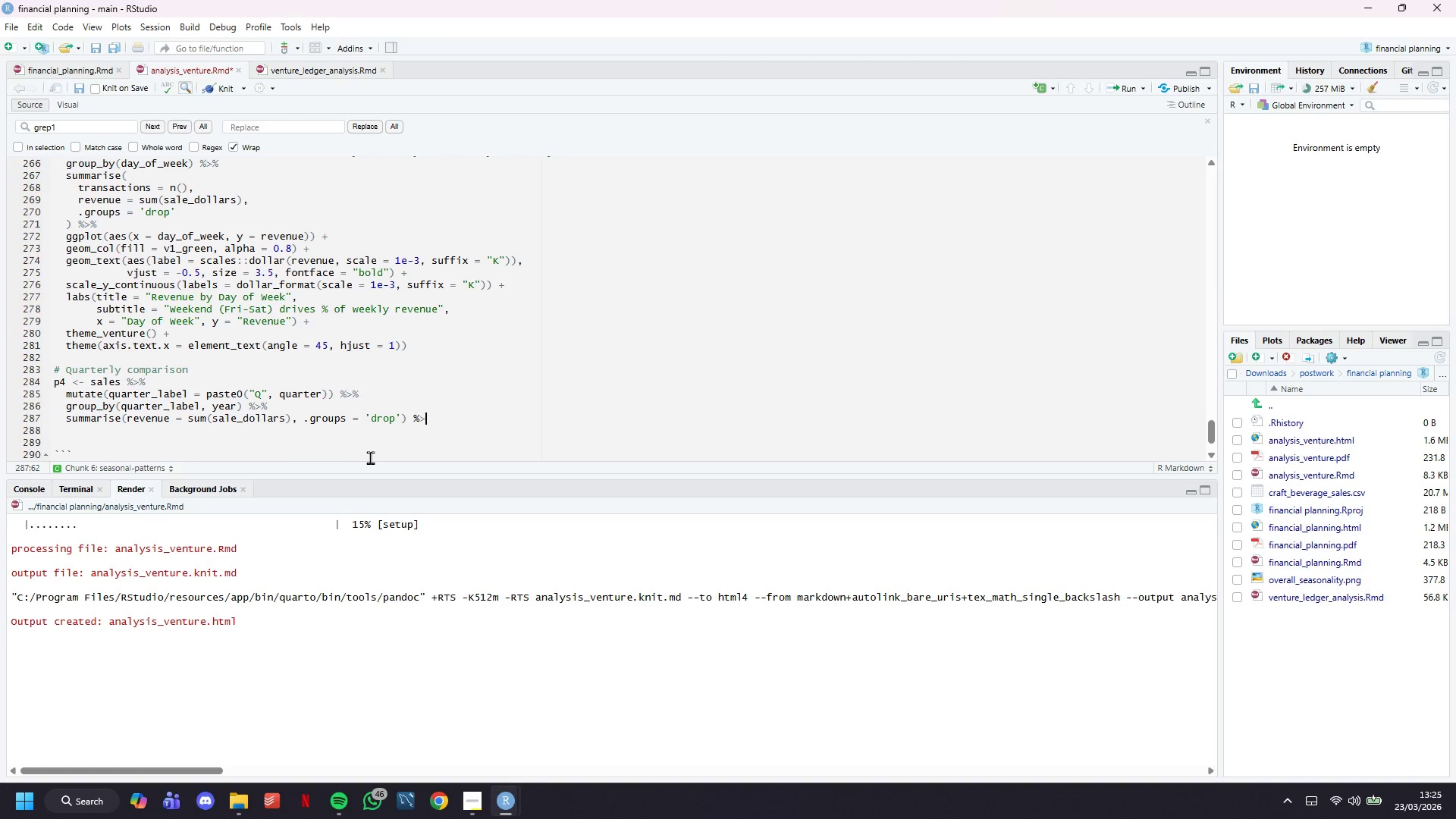 
key(Shift+Period)
 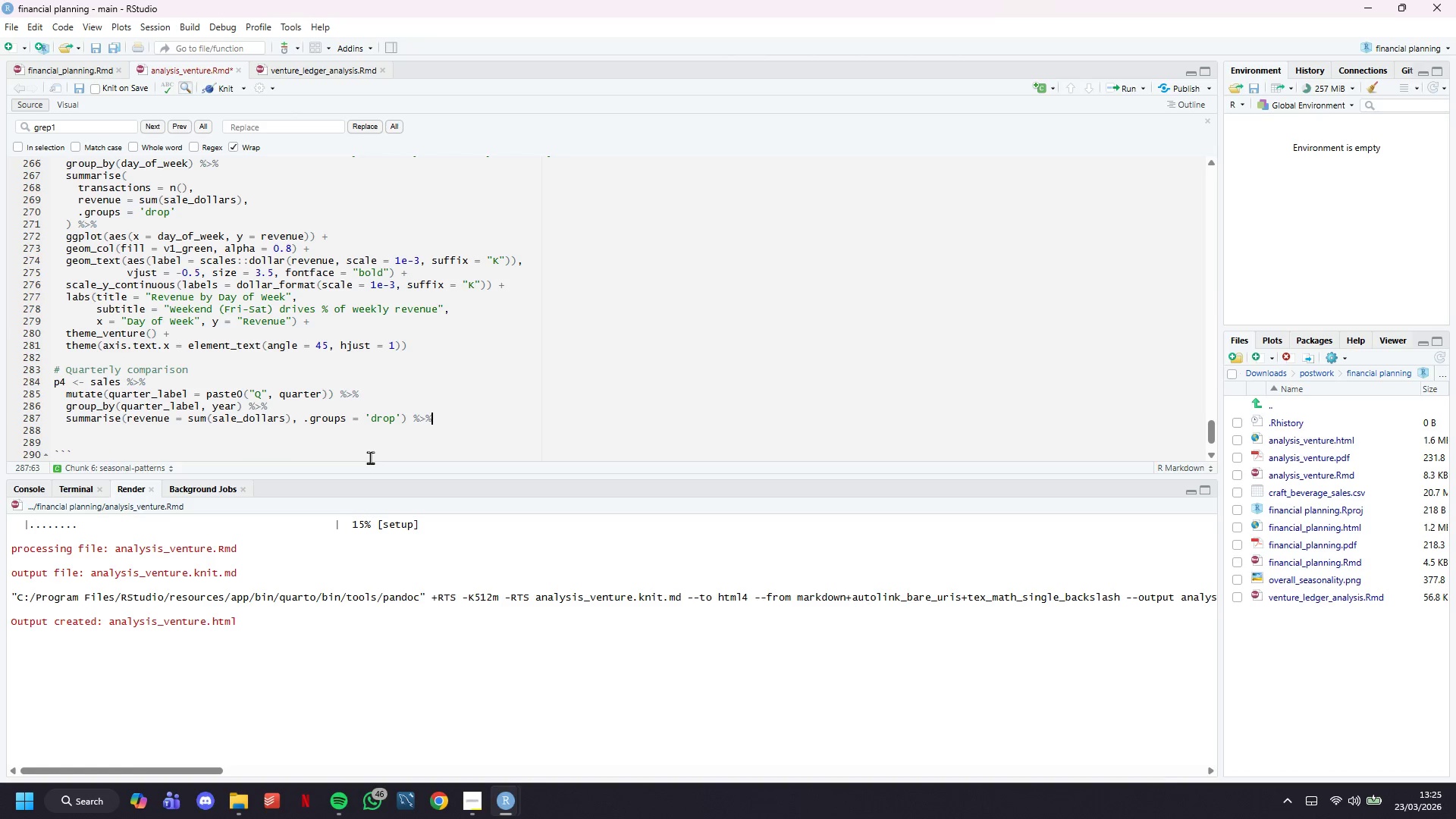 
key(Shift+5)
 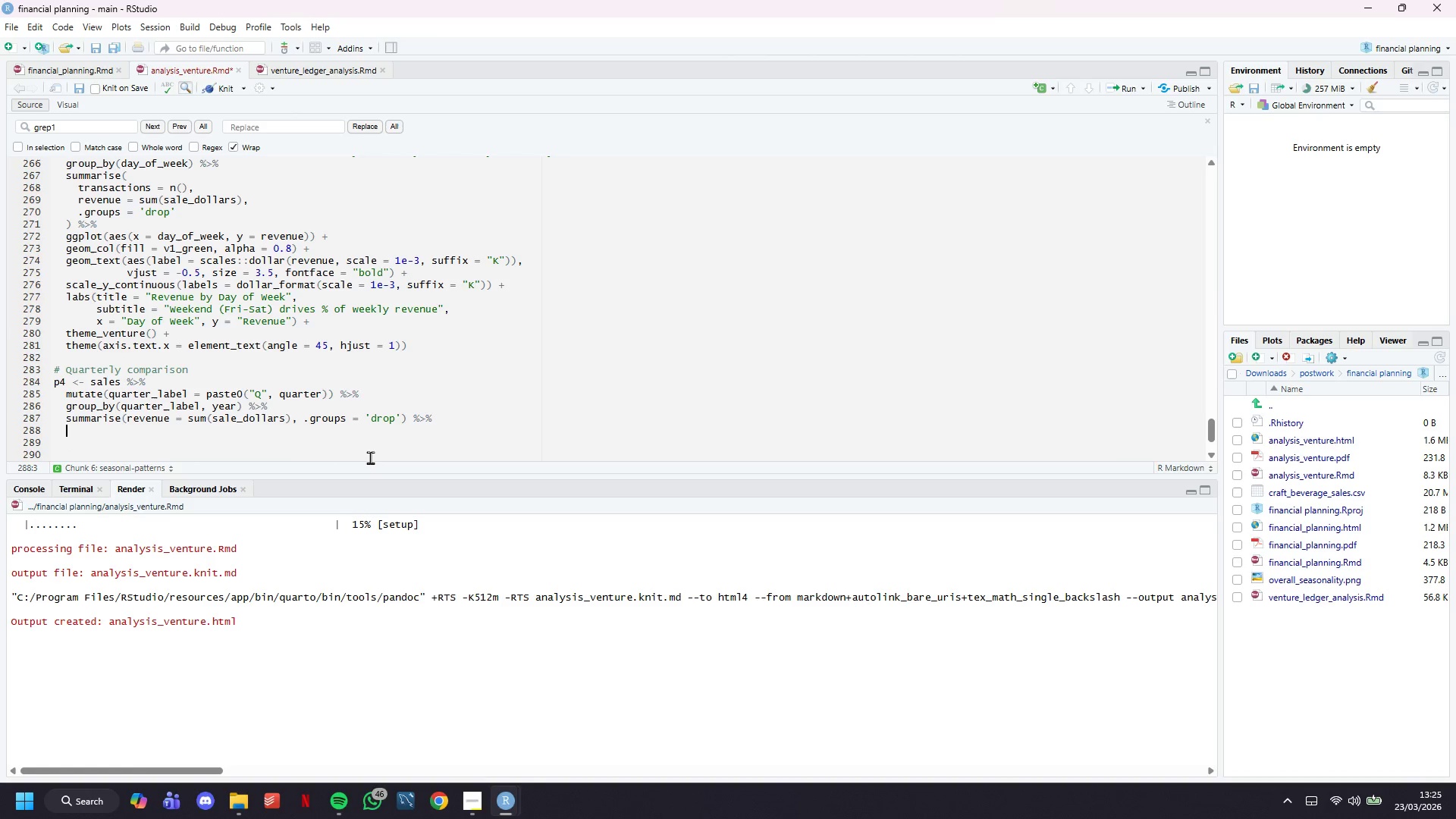 
key(Enter)
 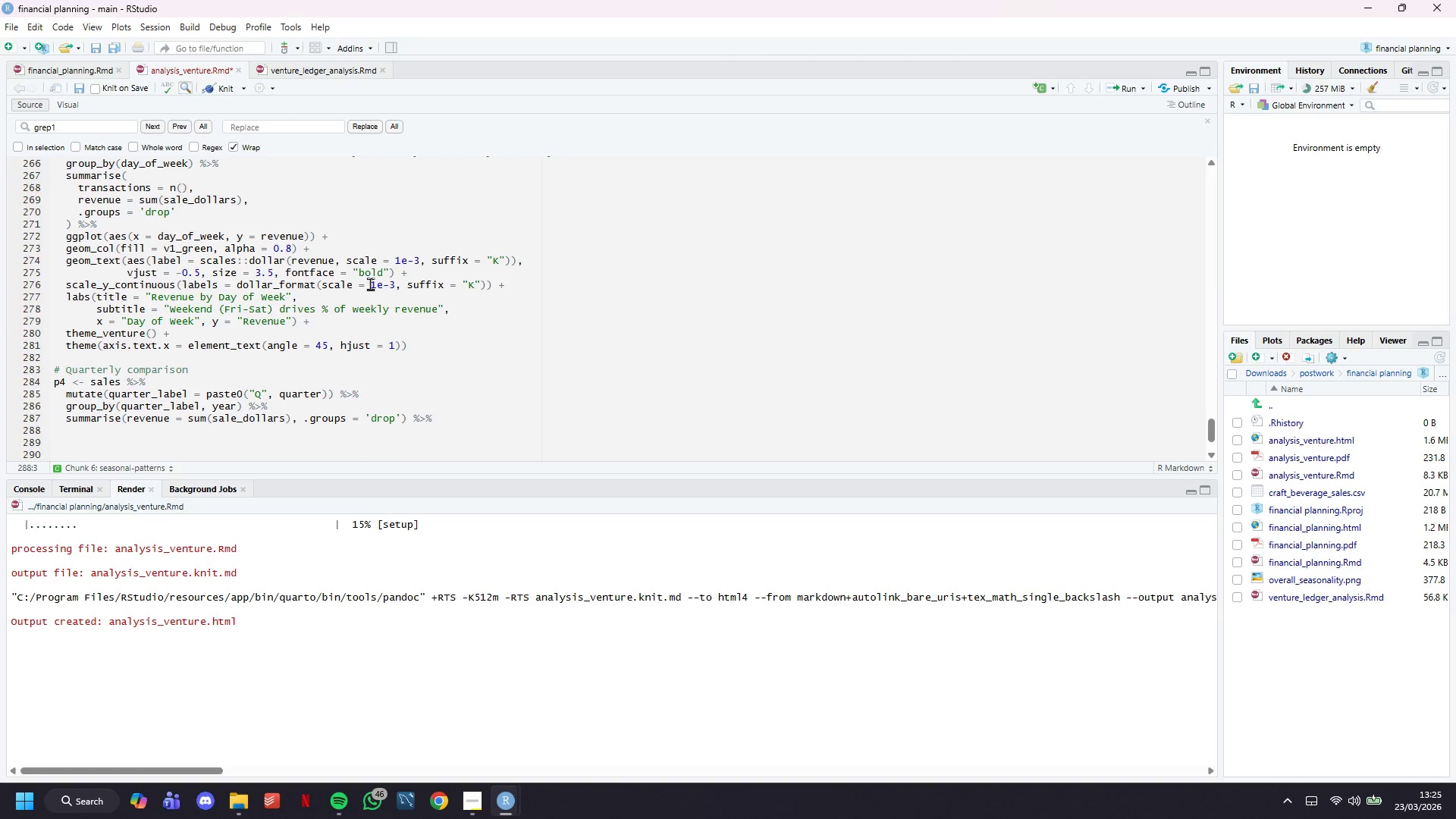 
scroll: coordinate [374, 249], scroll_direction: down, amount: 5.0
 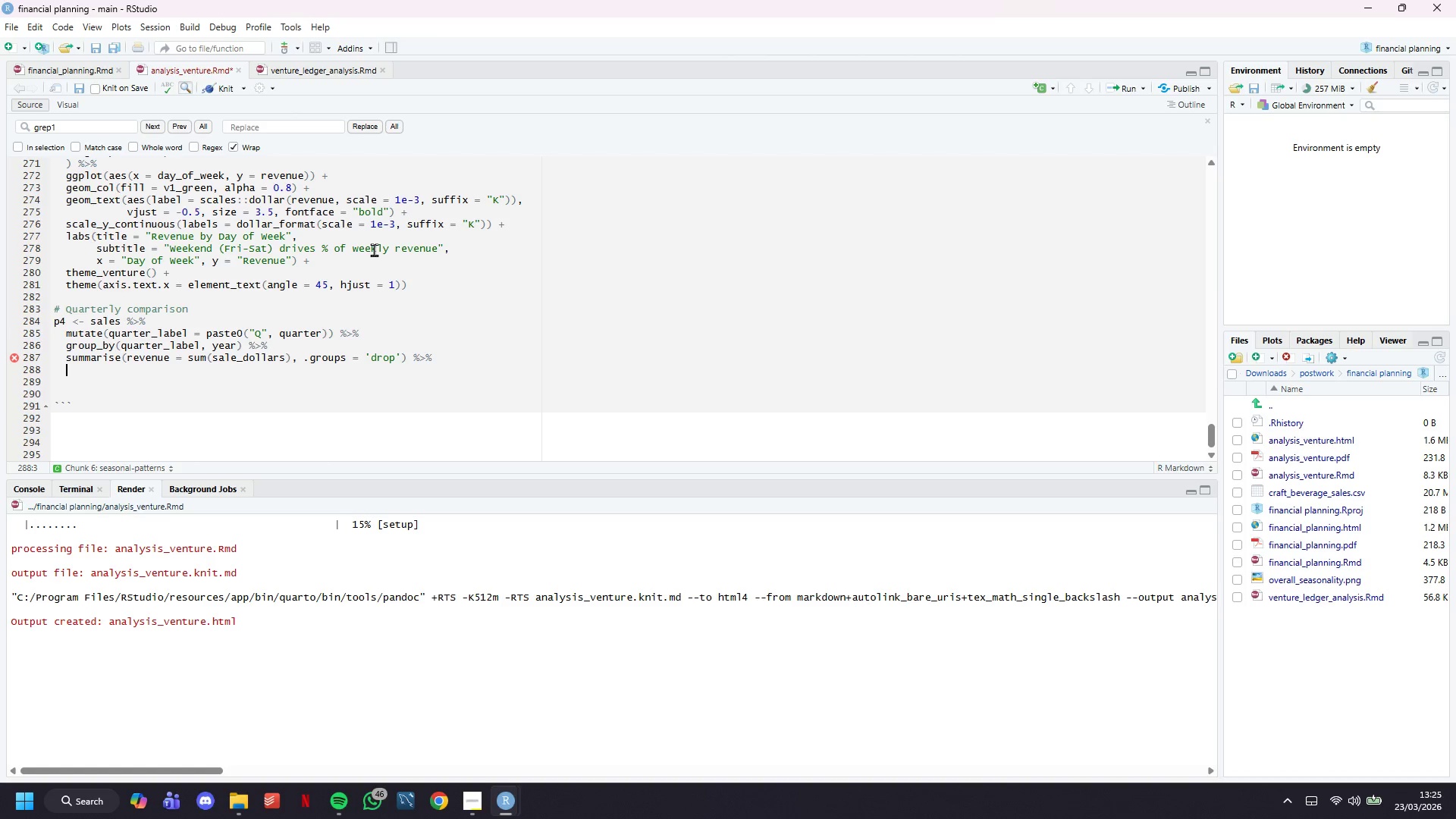 
wait(7.32)
 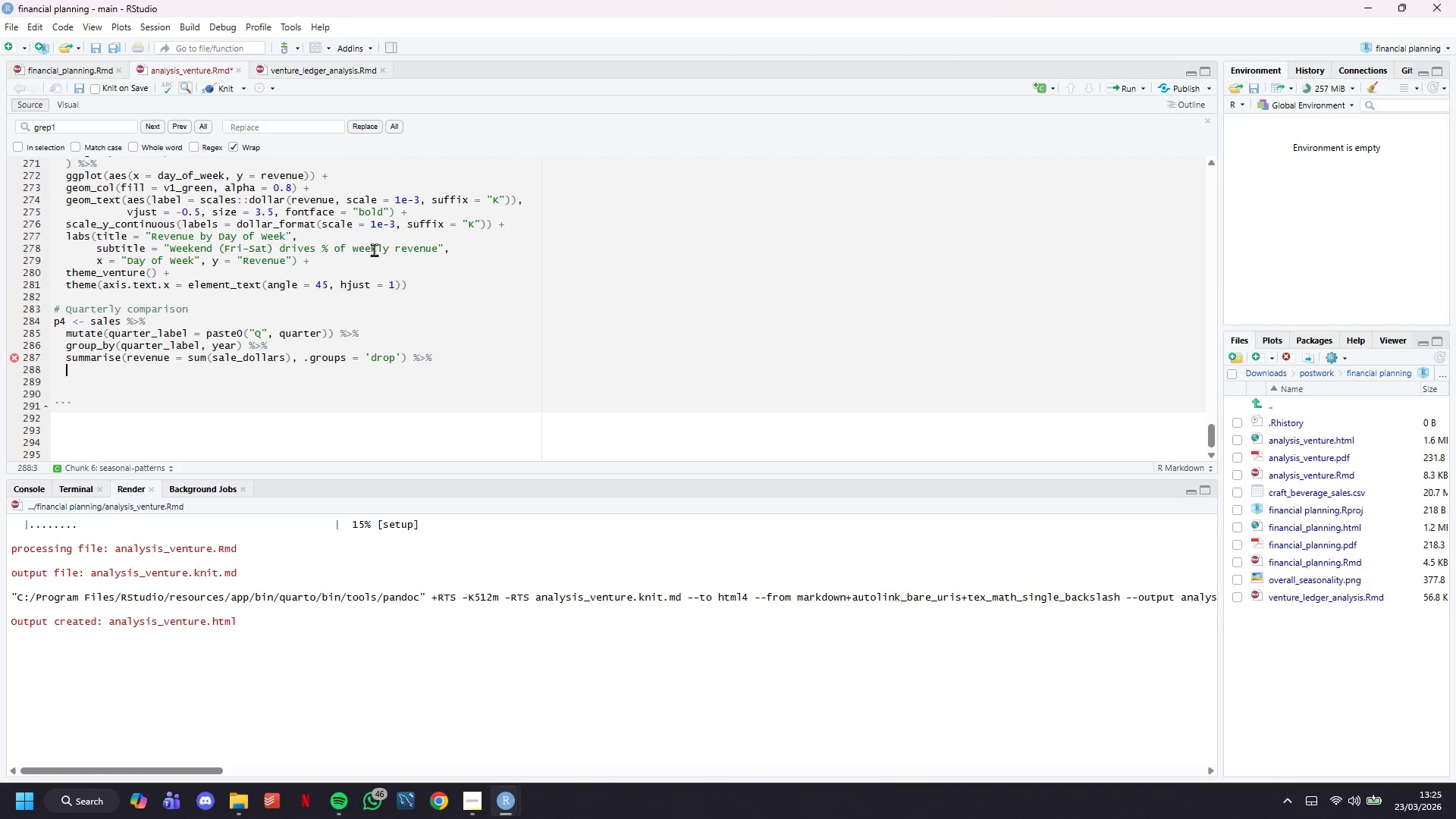 
type(ggplot(aes(x = quarter_label, y = ree)
key(Backspace)
type(venue, fill = factor(year)
 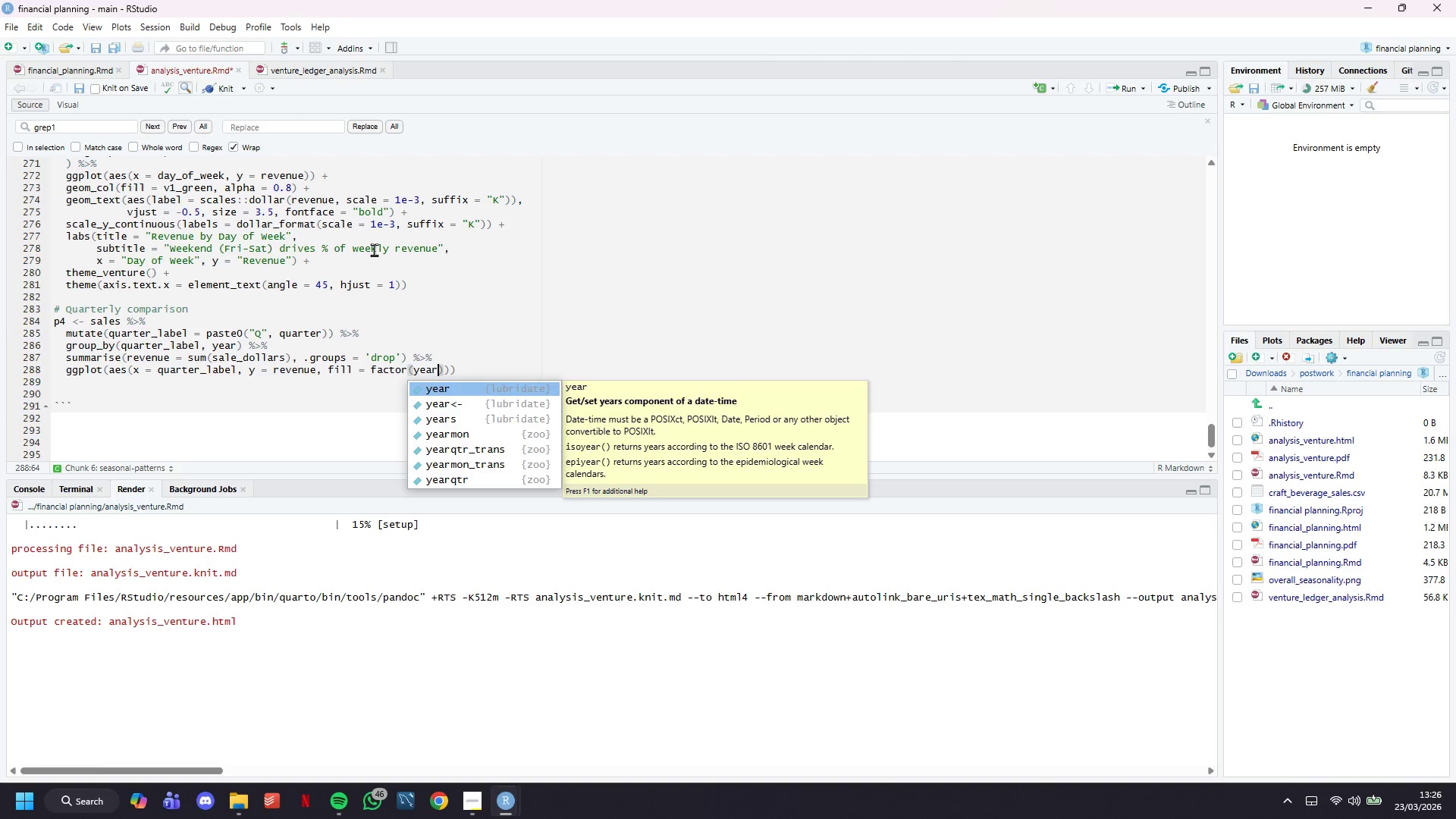 
key(ArrowRight)
 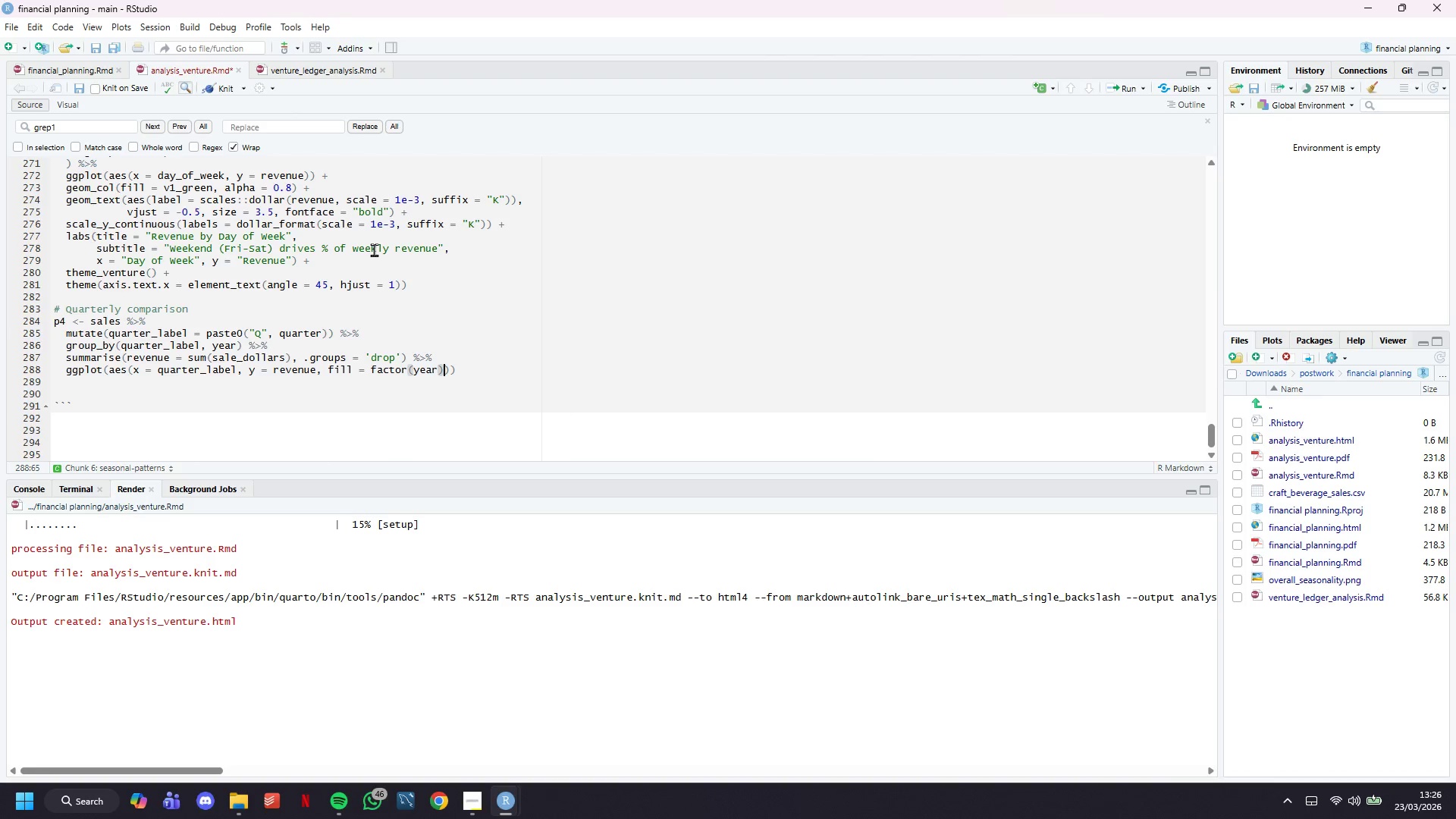 
key(ArrowRight)
 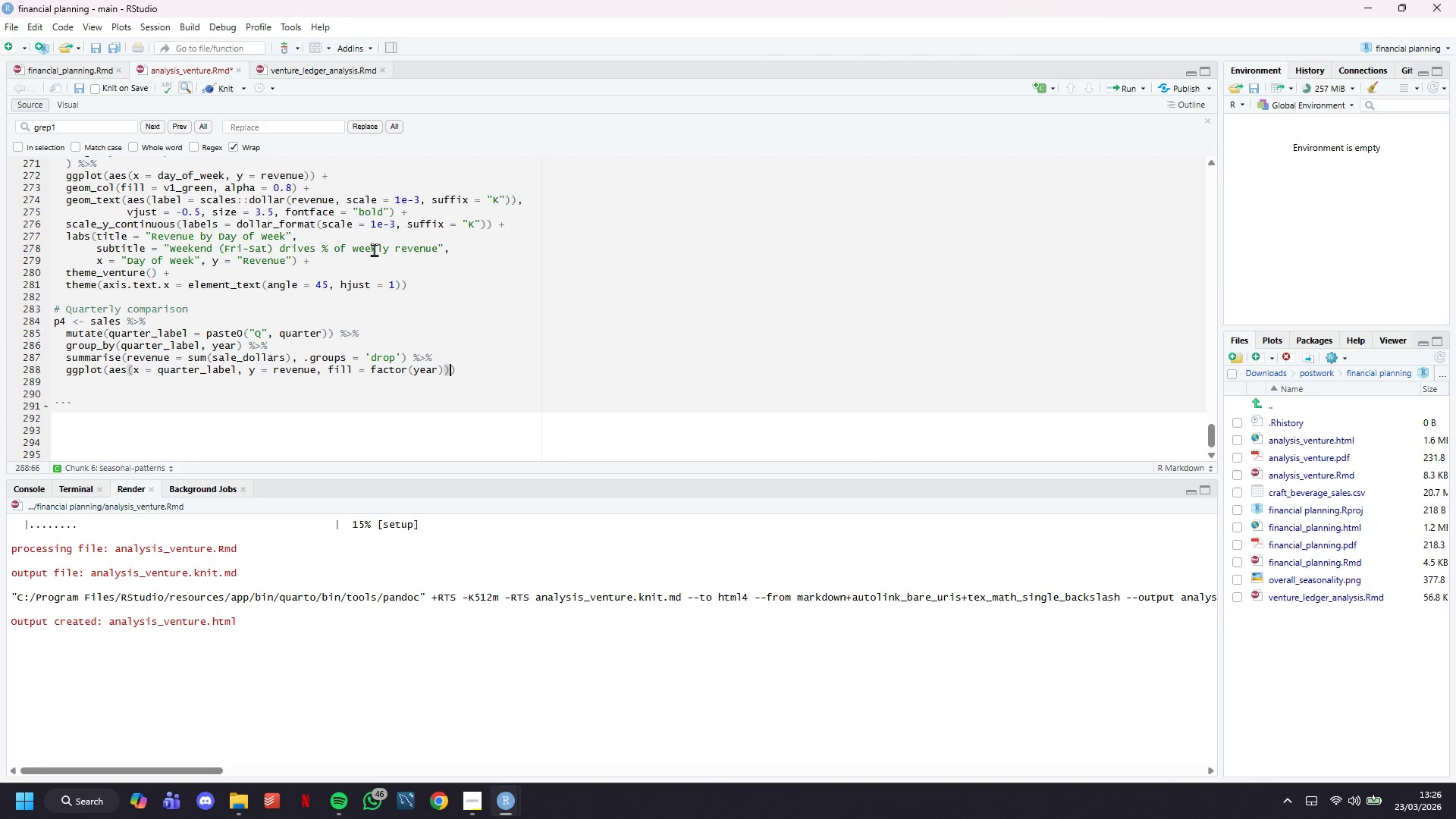 
key(ArrowRight)
 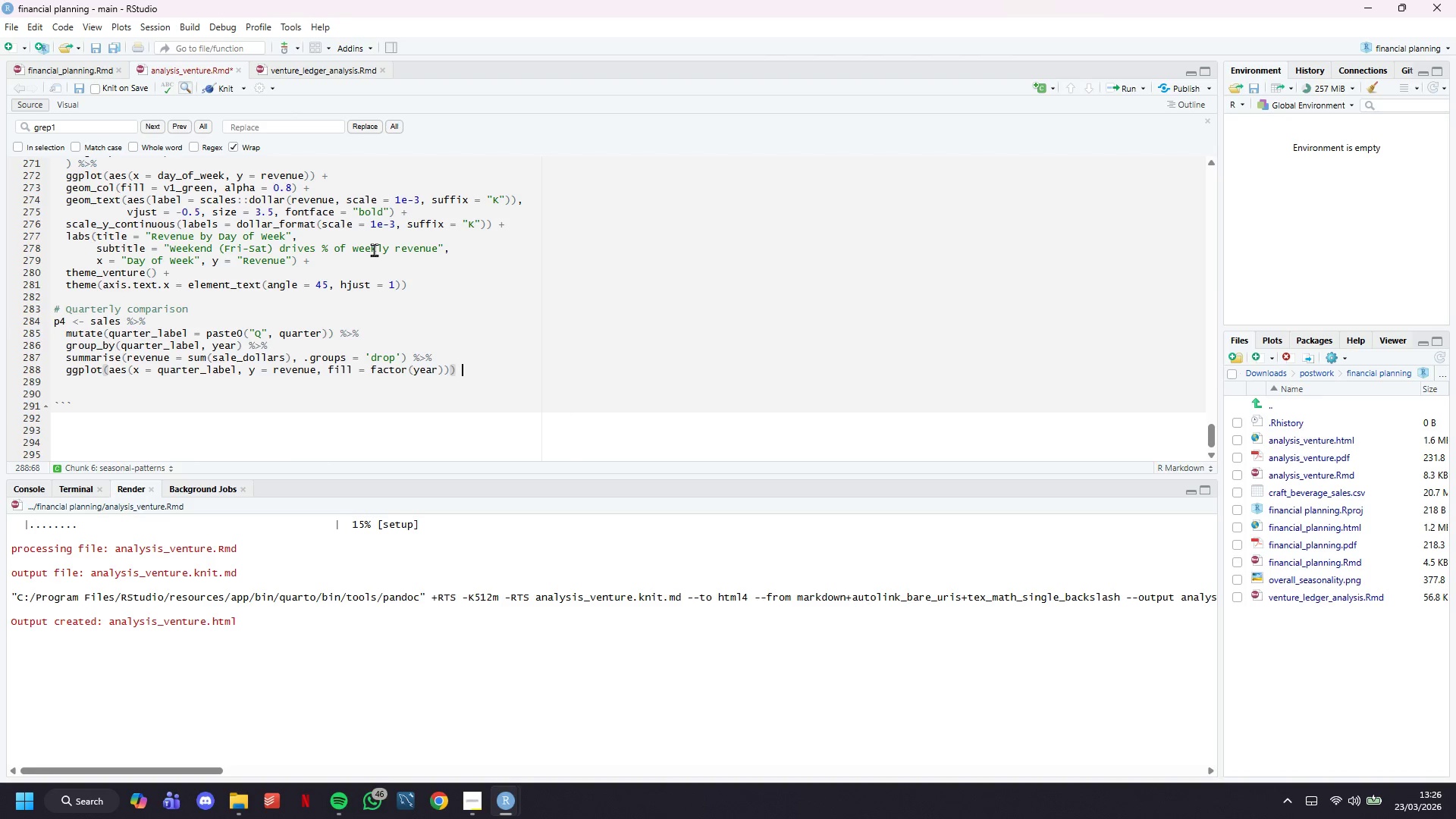 
key(Space)
 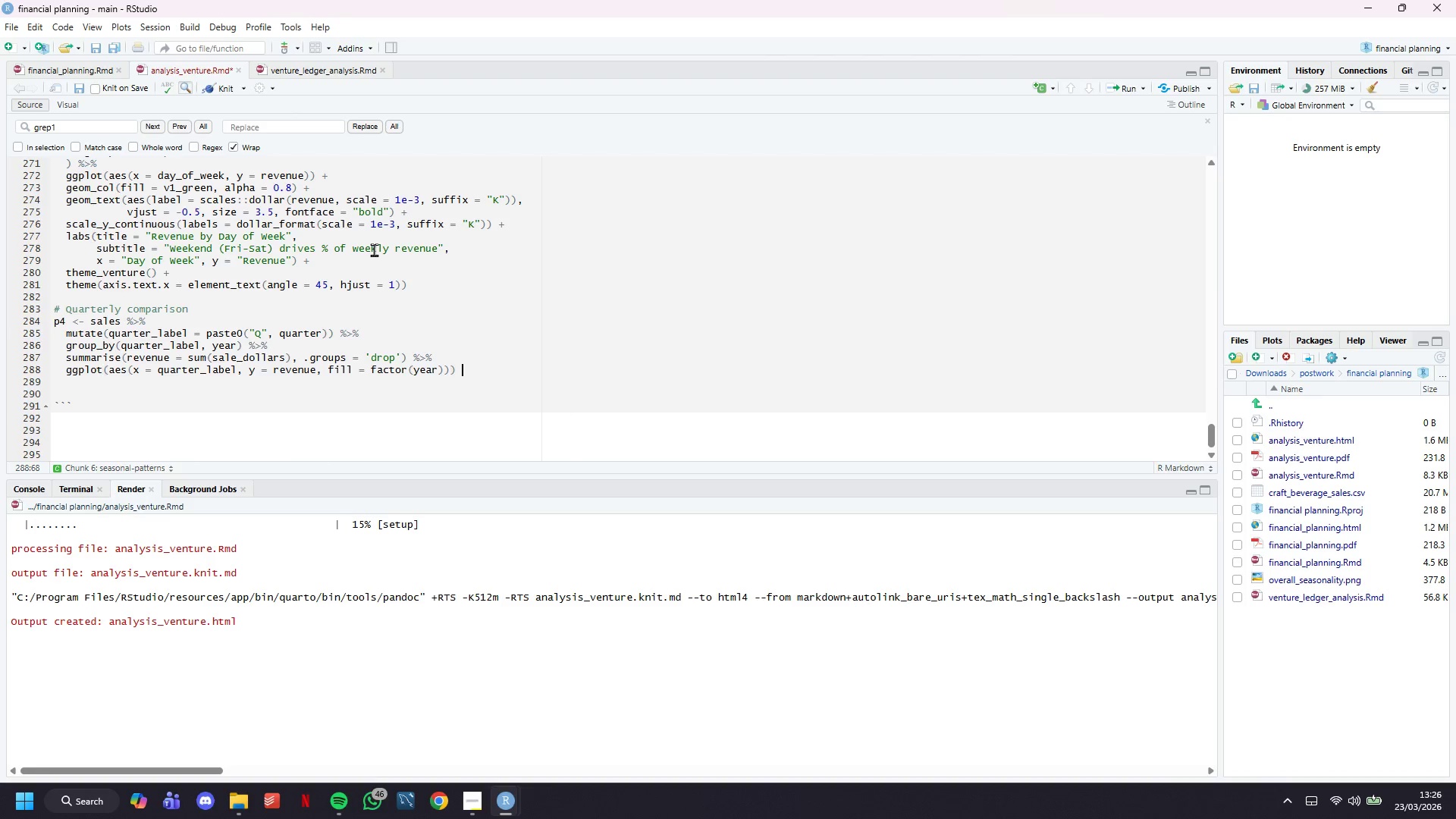 
key(Shift+ShiftLeft)
 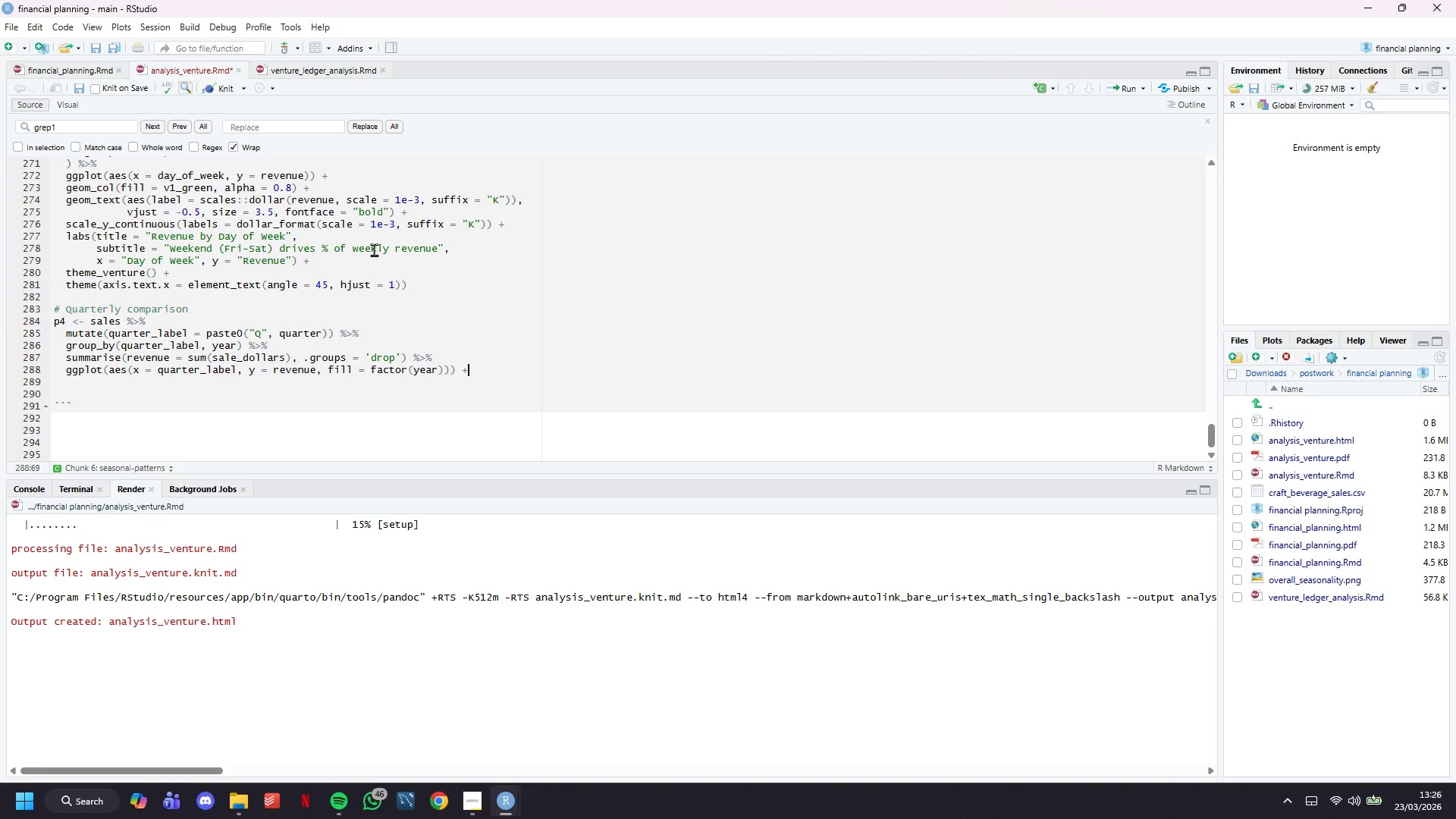 
key(Shift+Equal)
 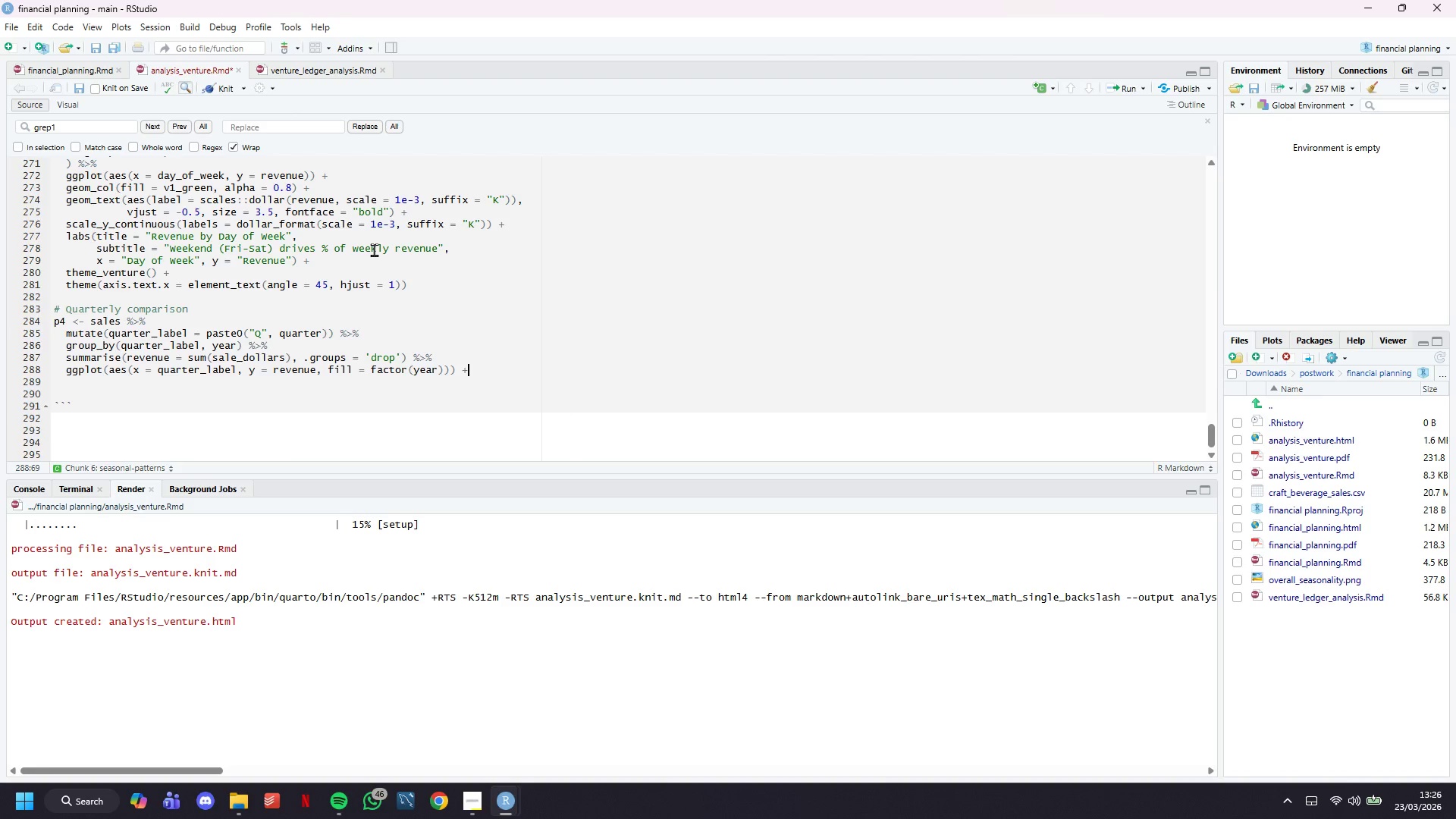 
key(Enter)
 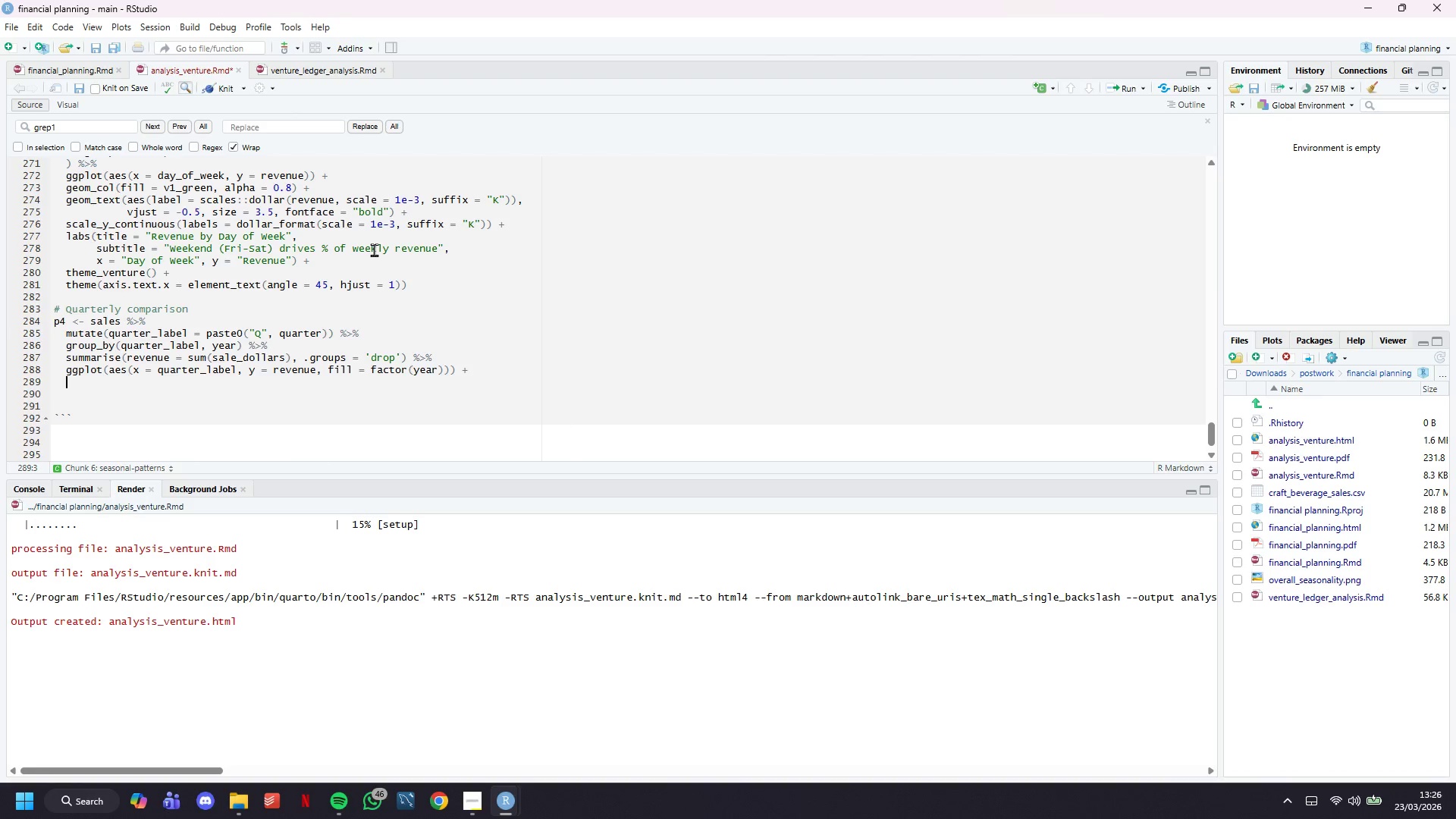 
type(geom_col()
 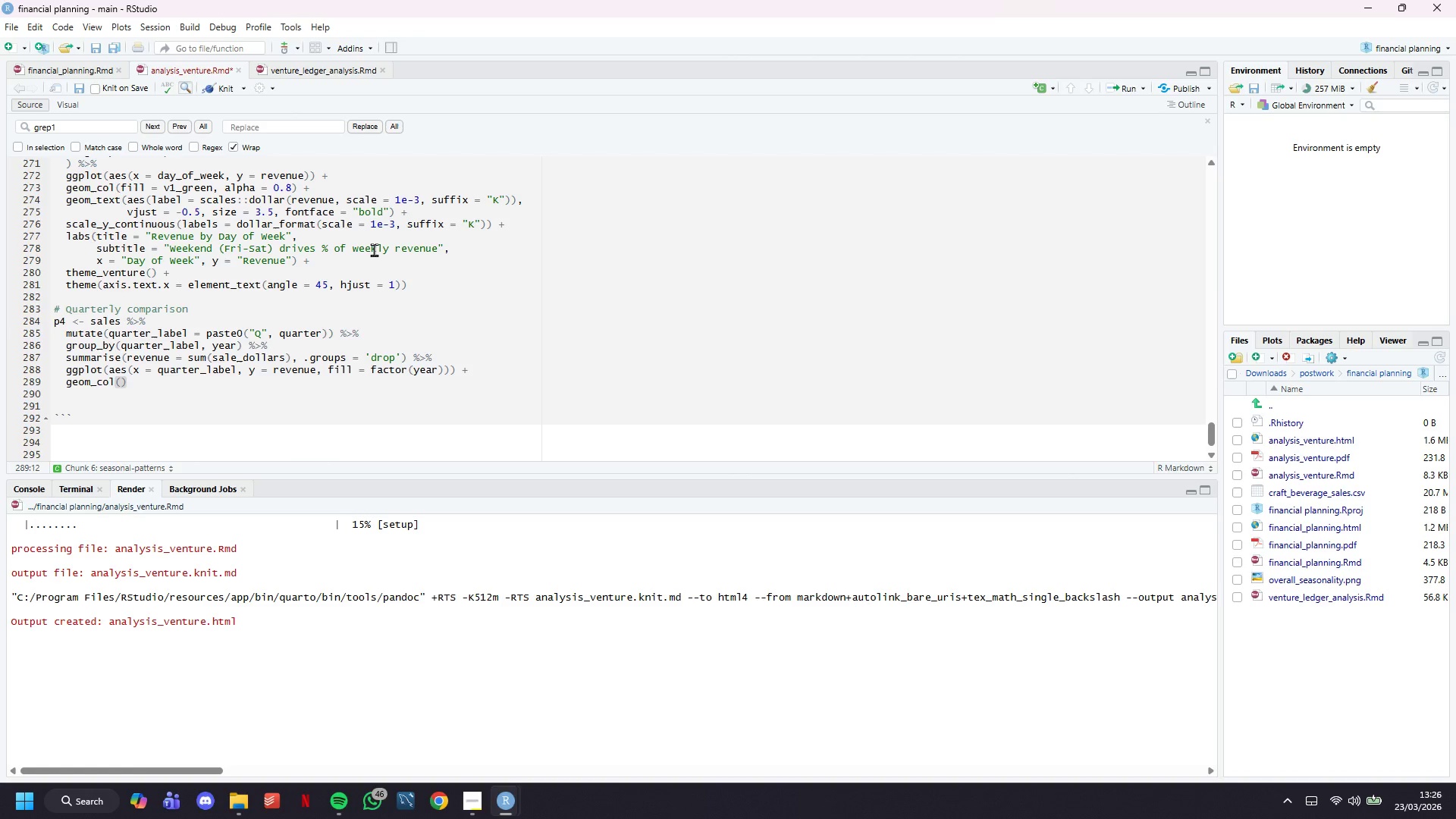 
type(position = "dodge)
 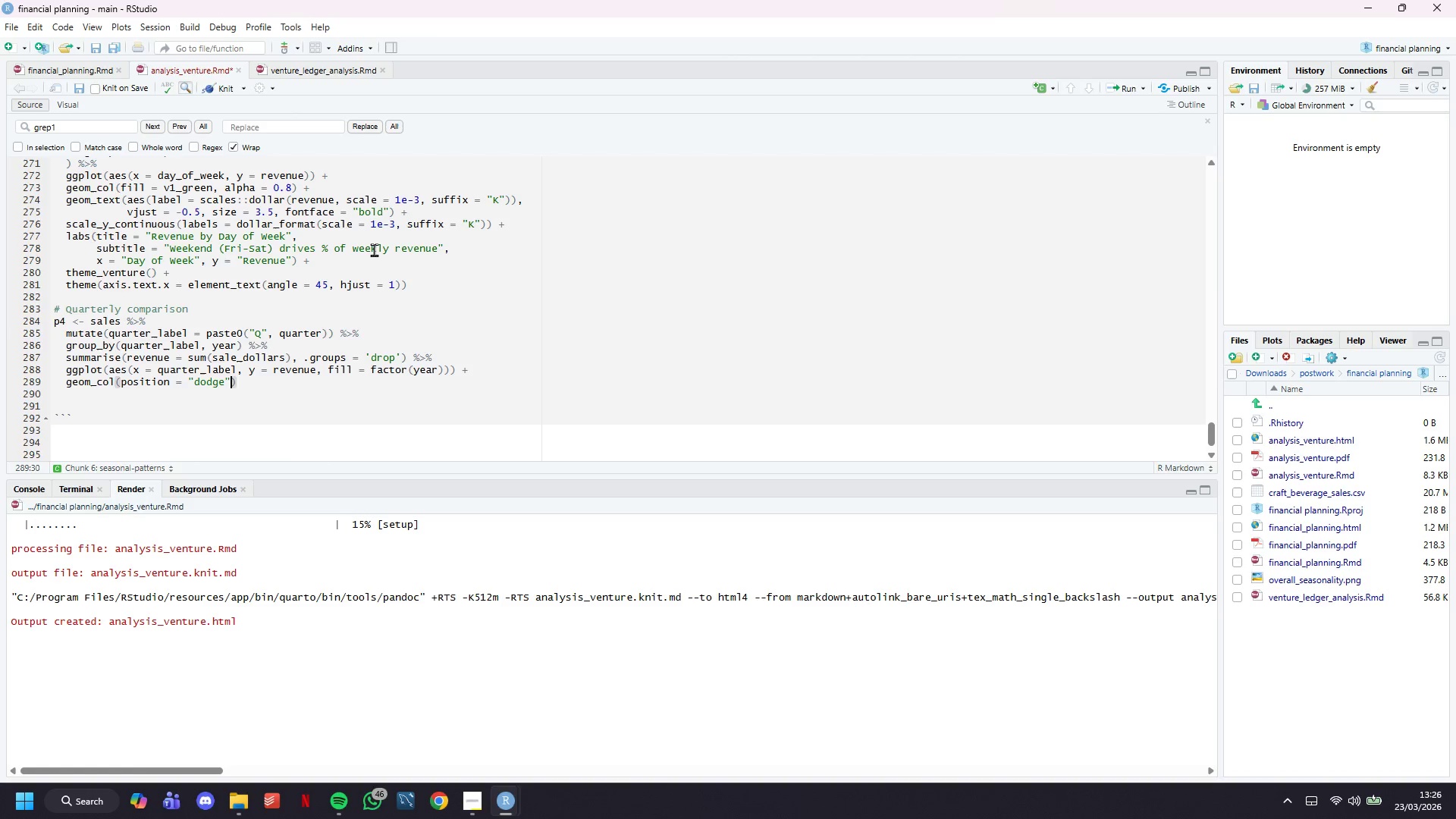 
 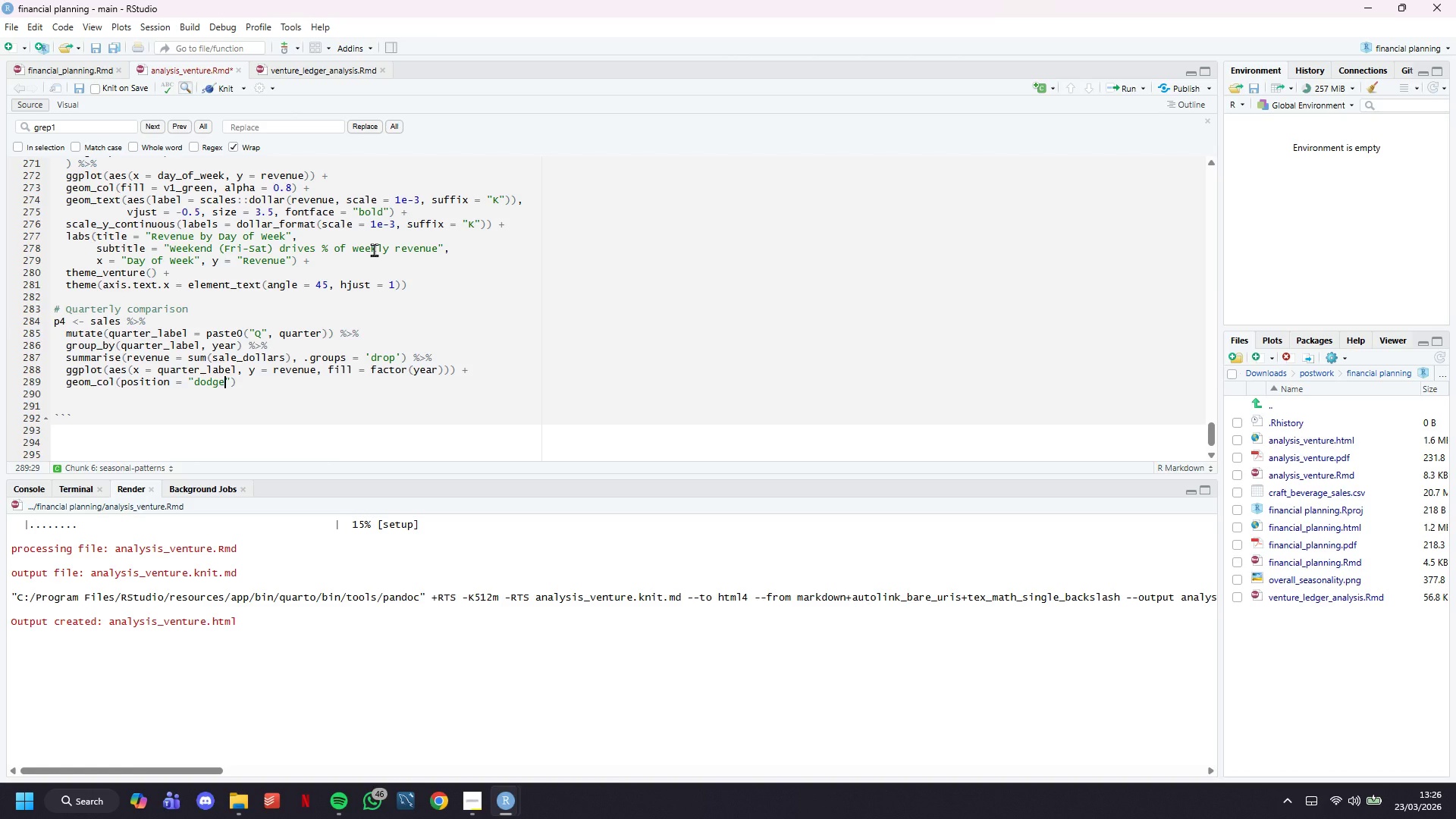 
key(ArrowRight)
 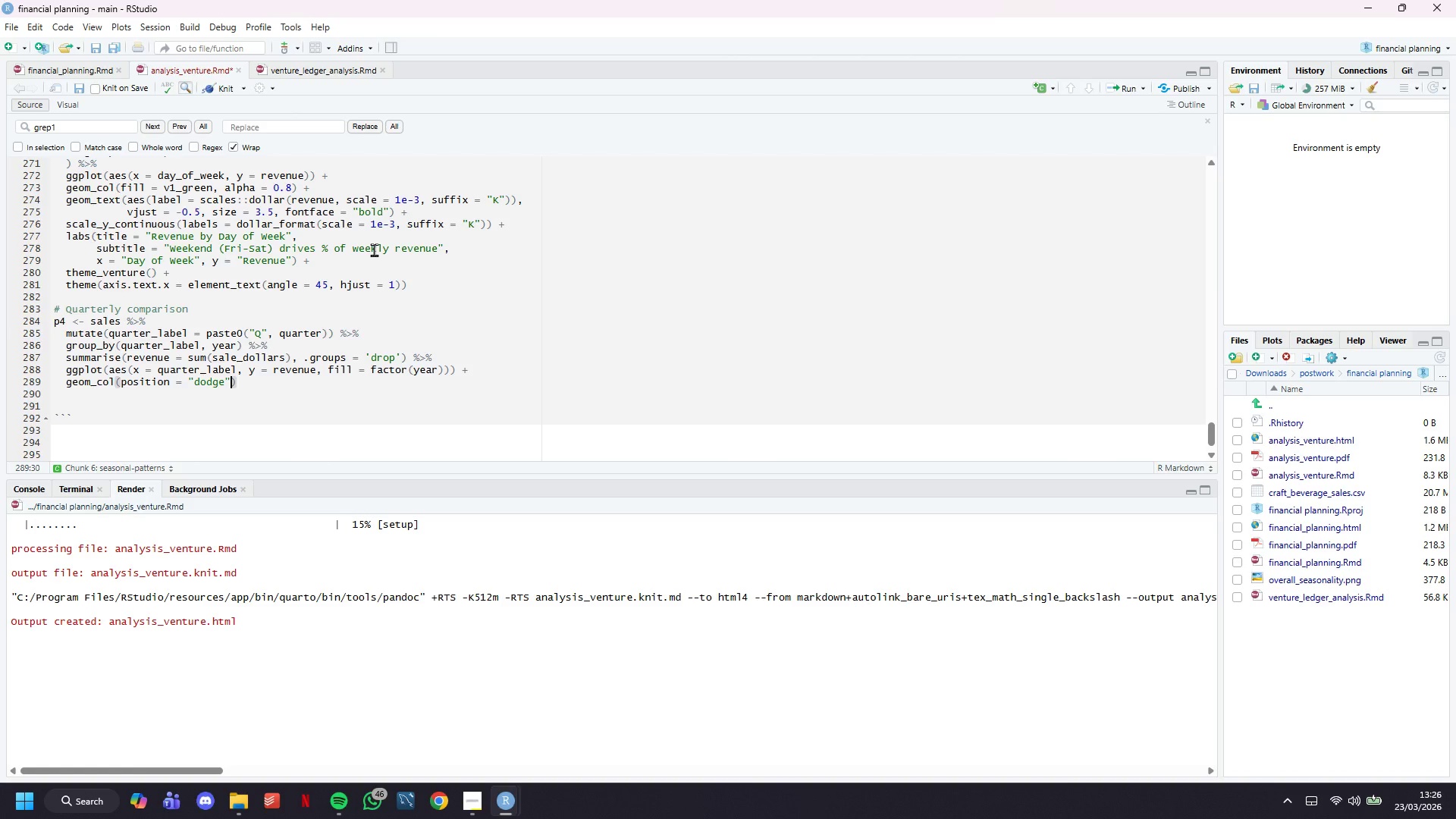 
type(, alpha = 0.8)
 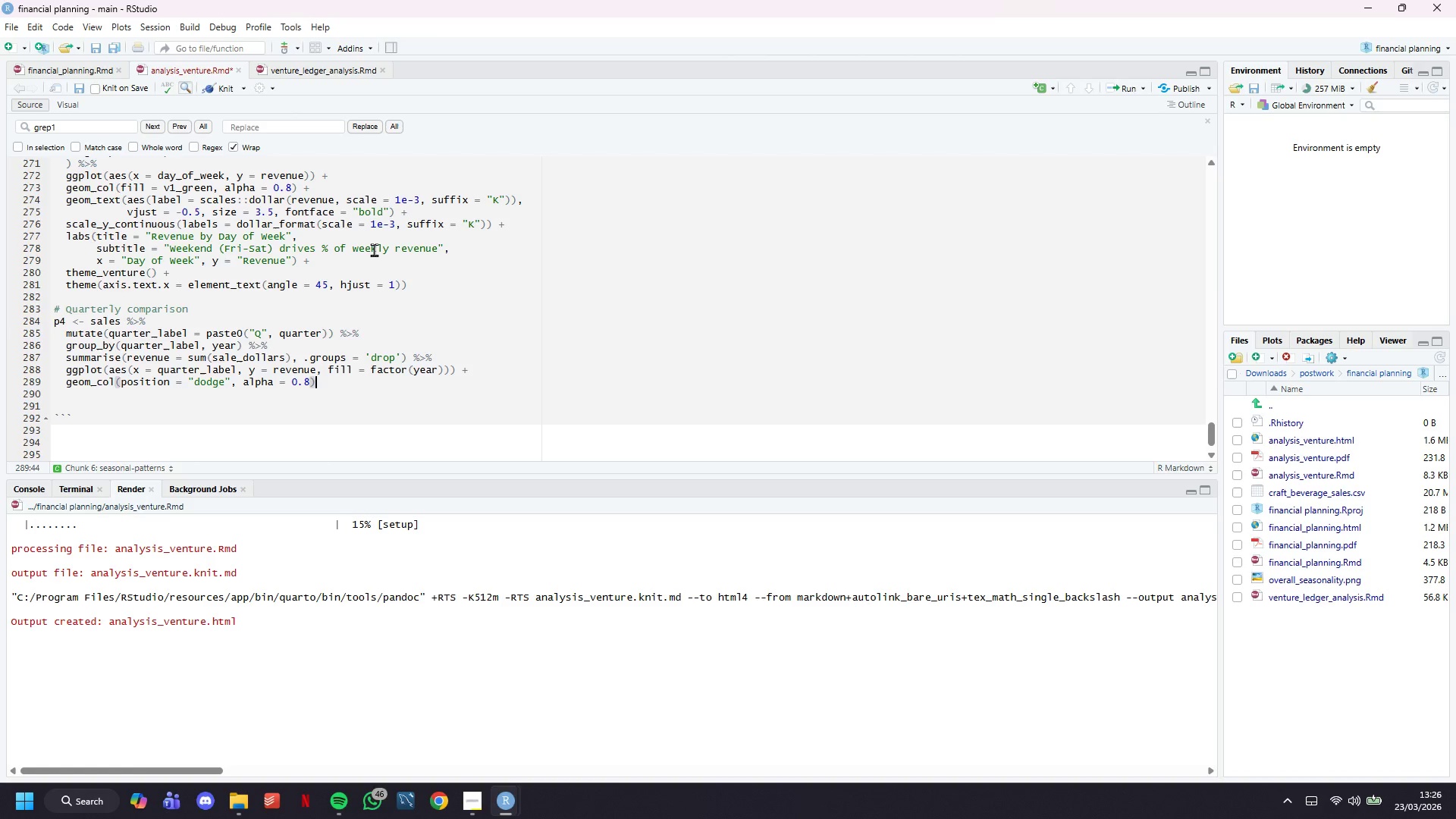 
key(ArrowRight)
 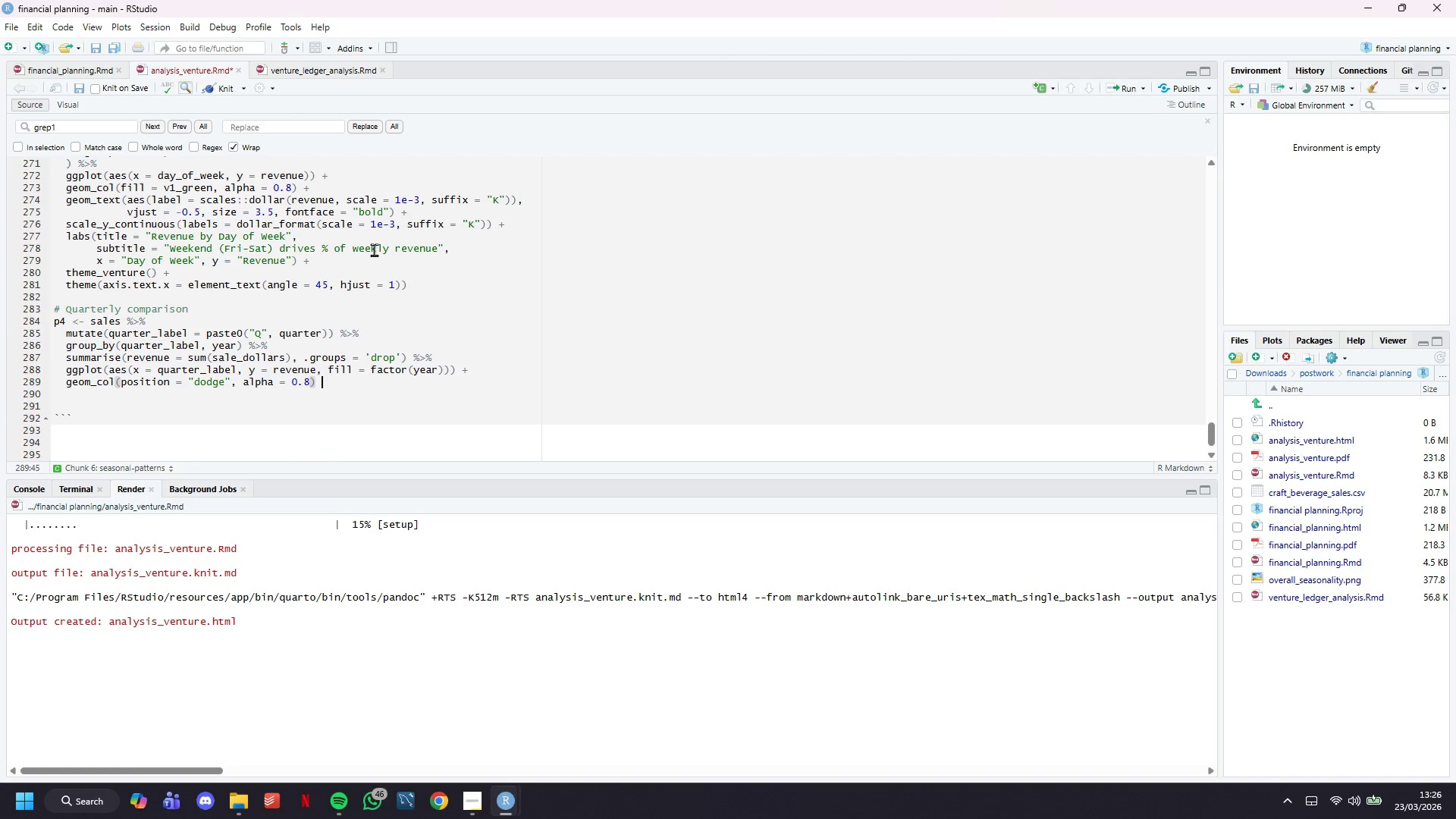 
key(Space)
 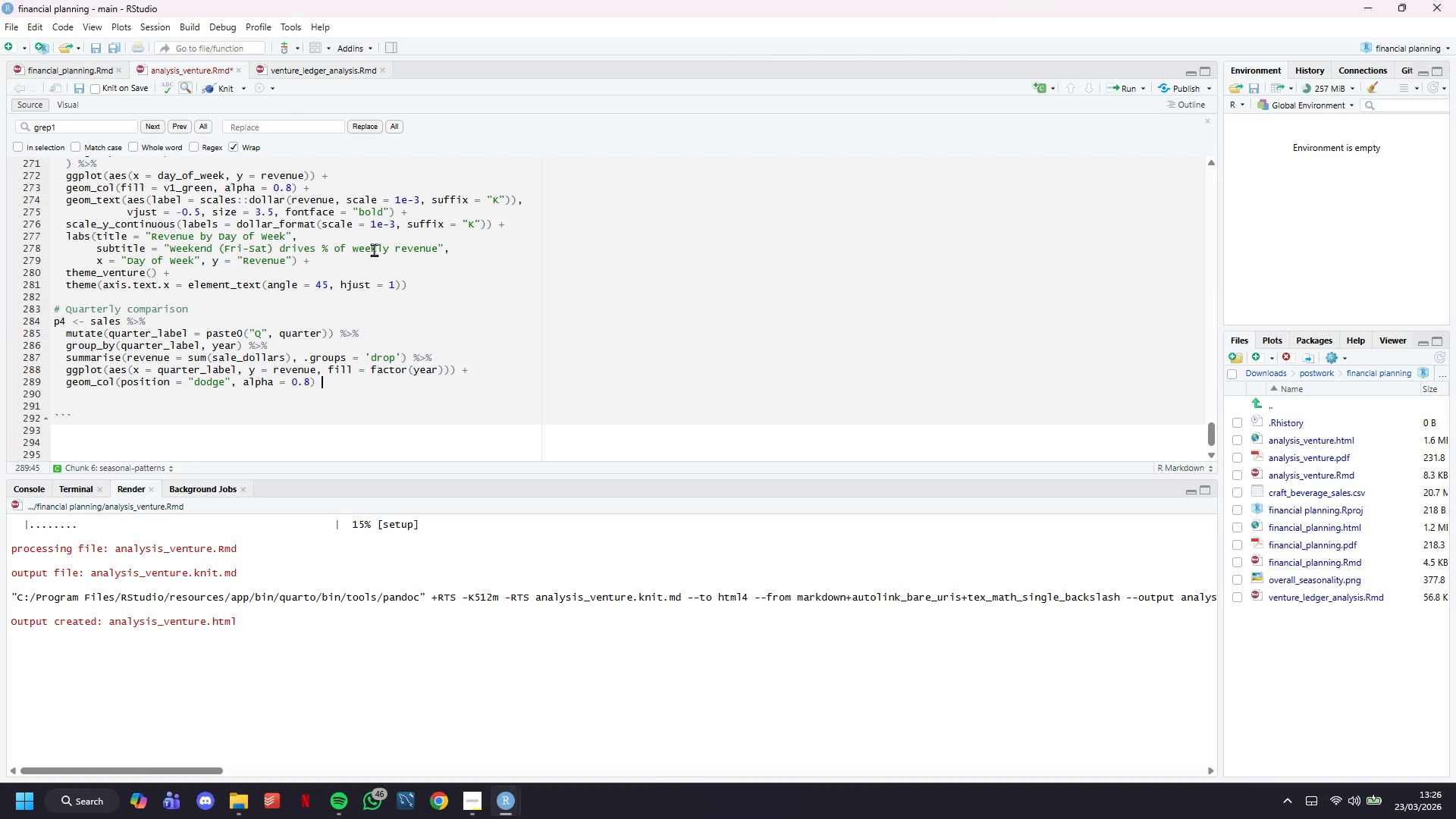 
key(Shift+Equal)
 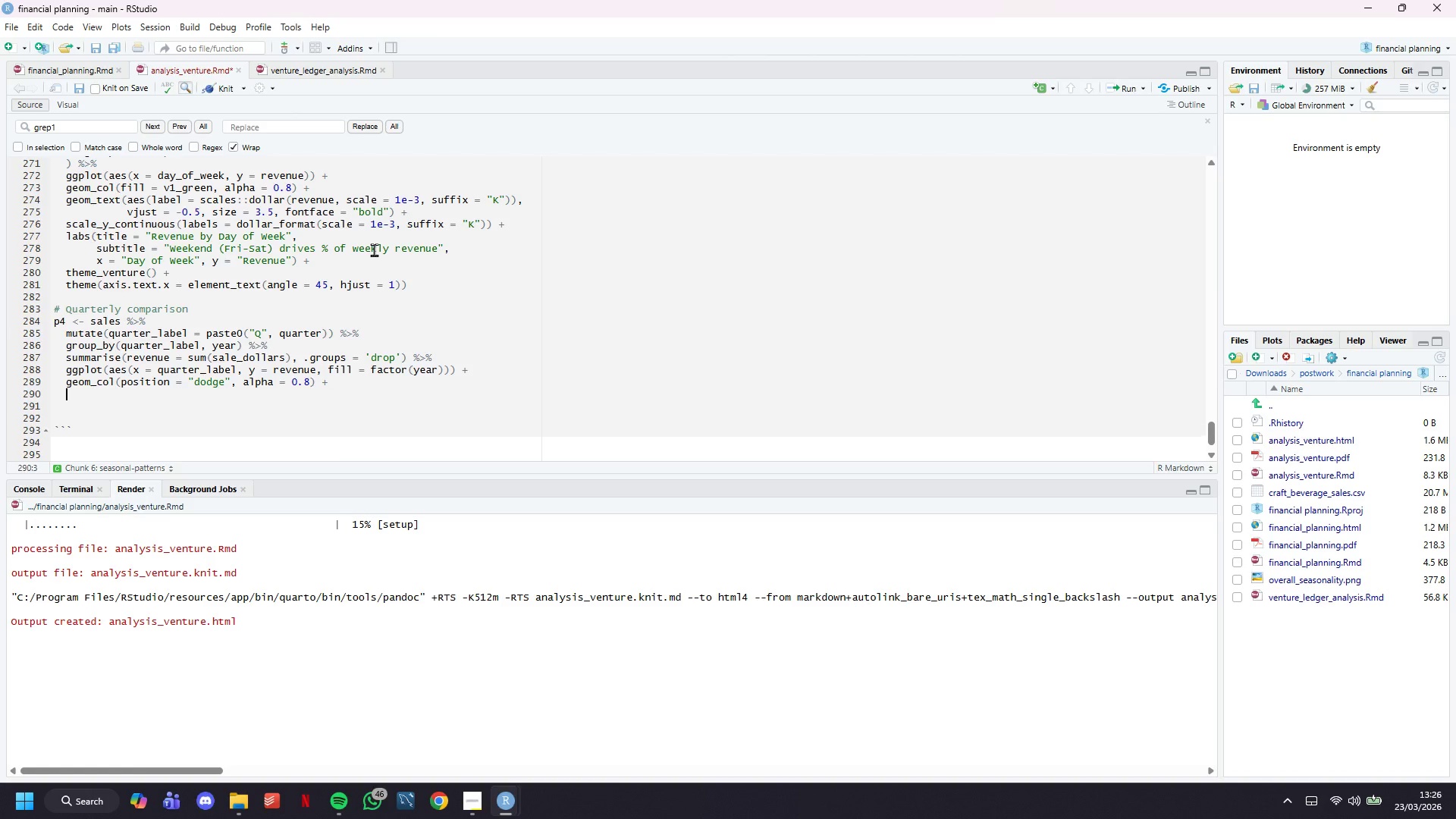 
key(Enter)
 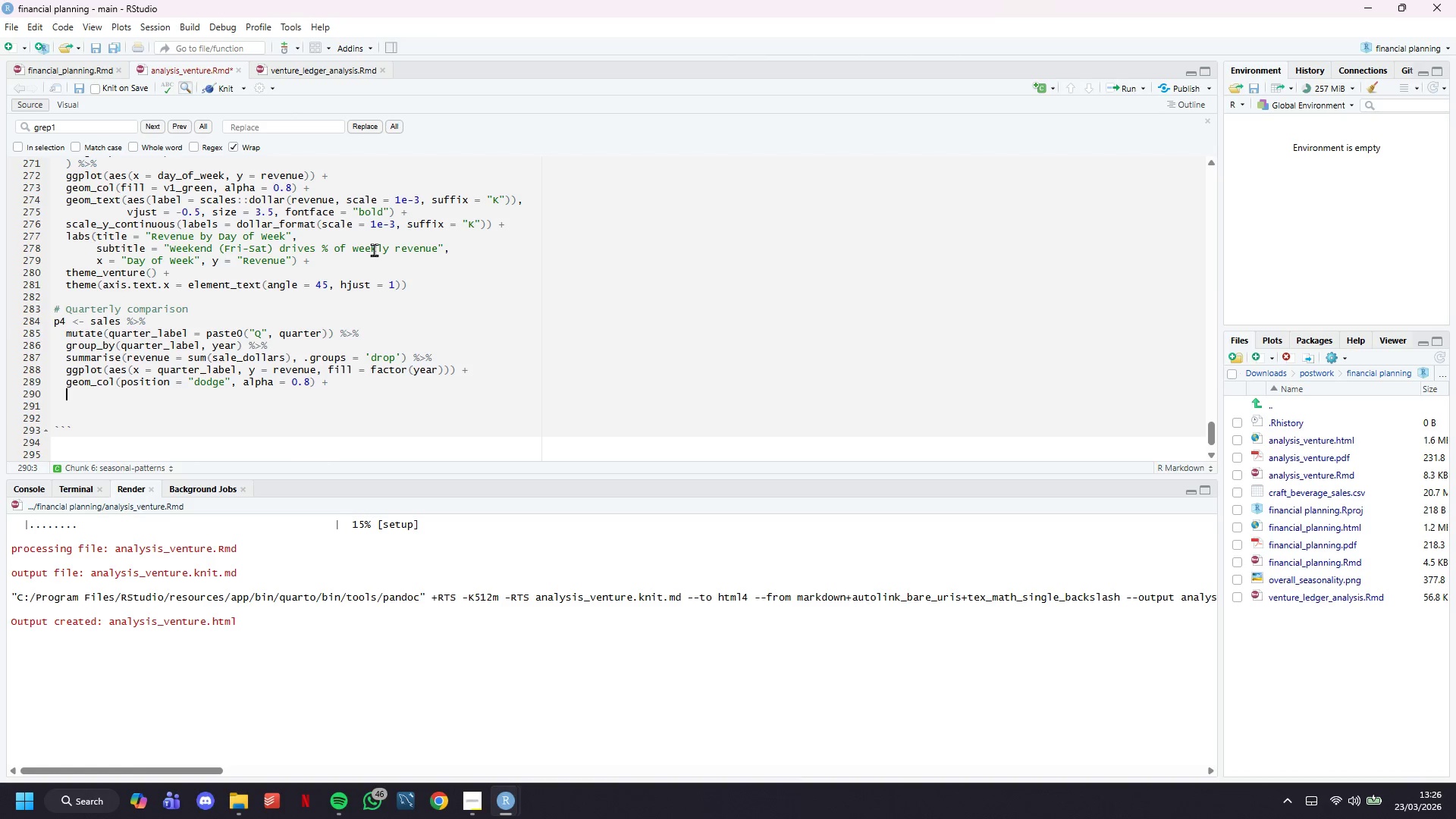 
type(scale_y_continuos(labesl)
key(Backspace)
key(Backspace)
type(ls = )
 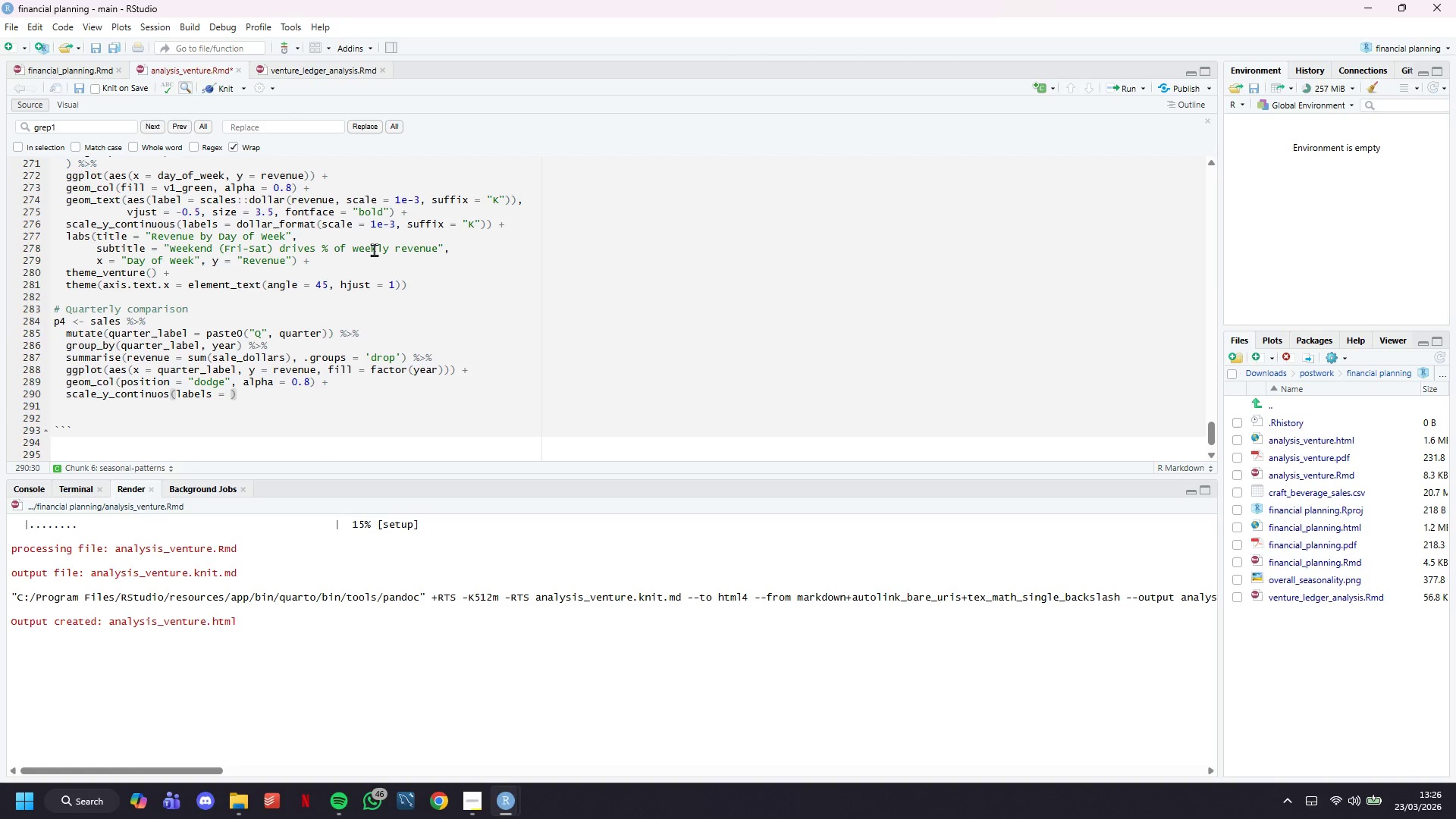 
type(dollar_format(scale = 1e-6, suffix = "M)
 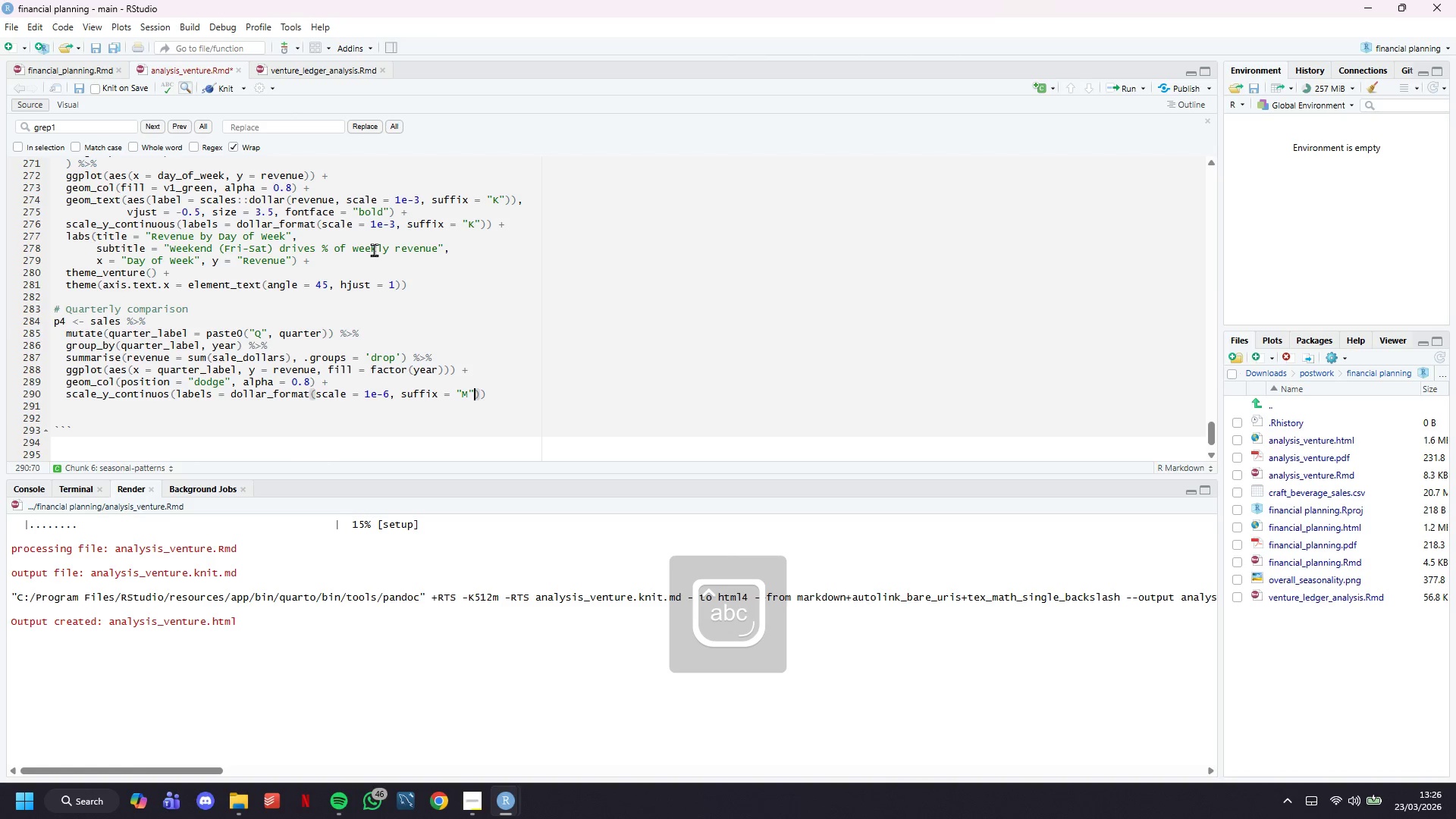 
 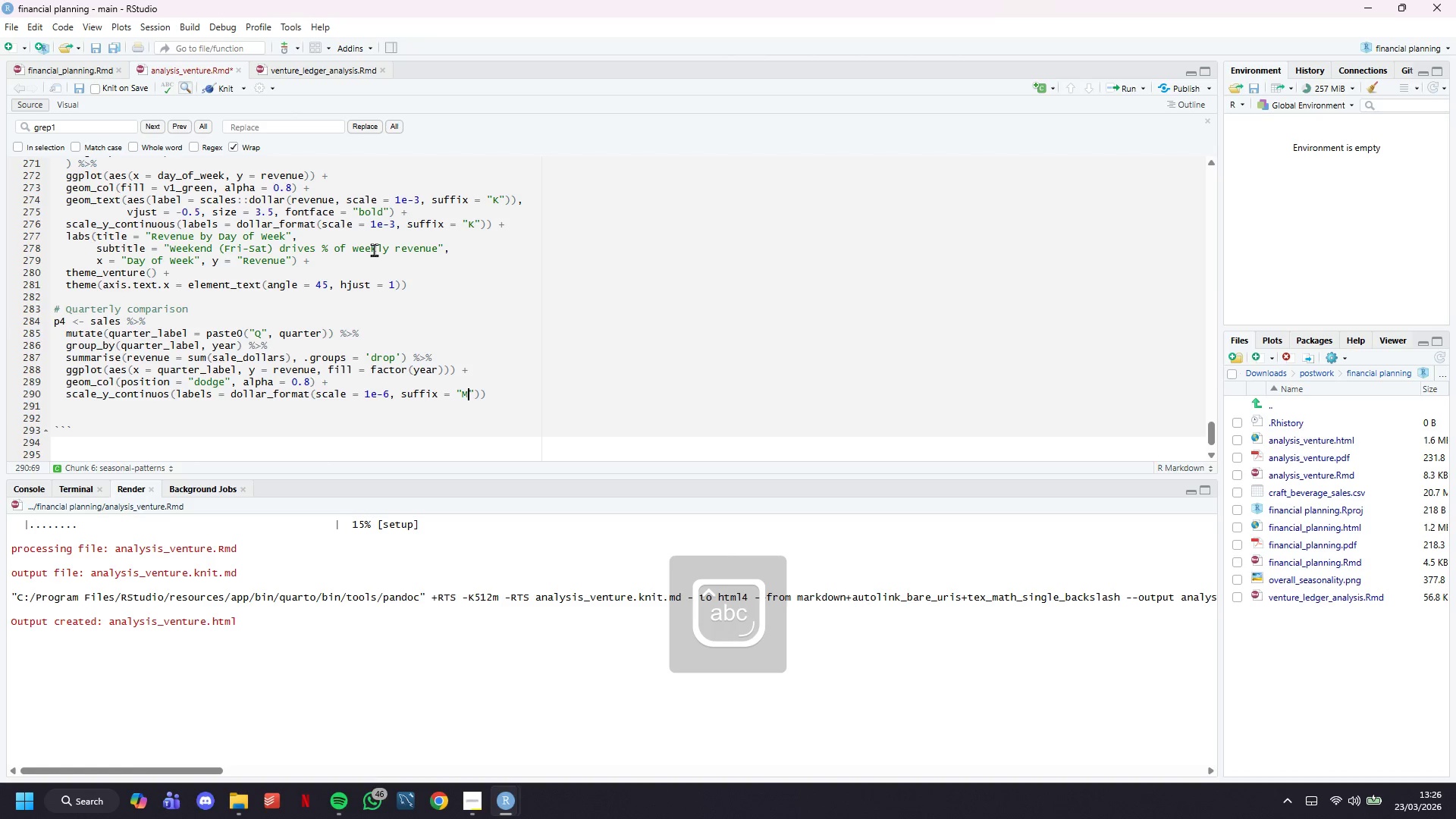 
key(ArrowRight)
 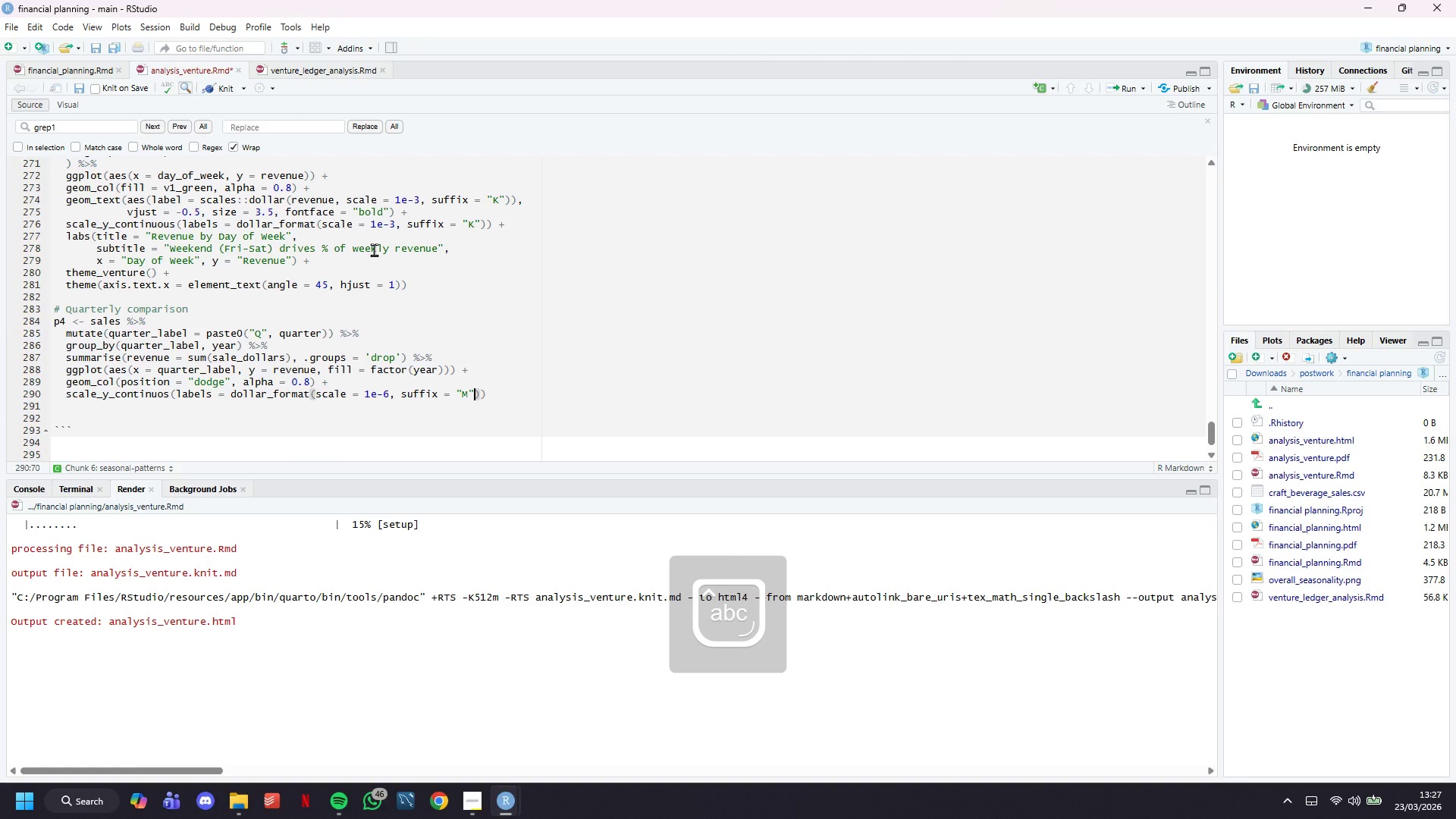 
key(ArrowRight)
 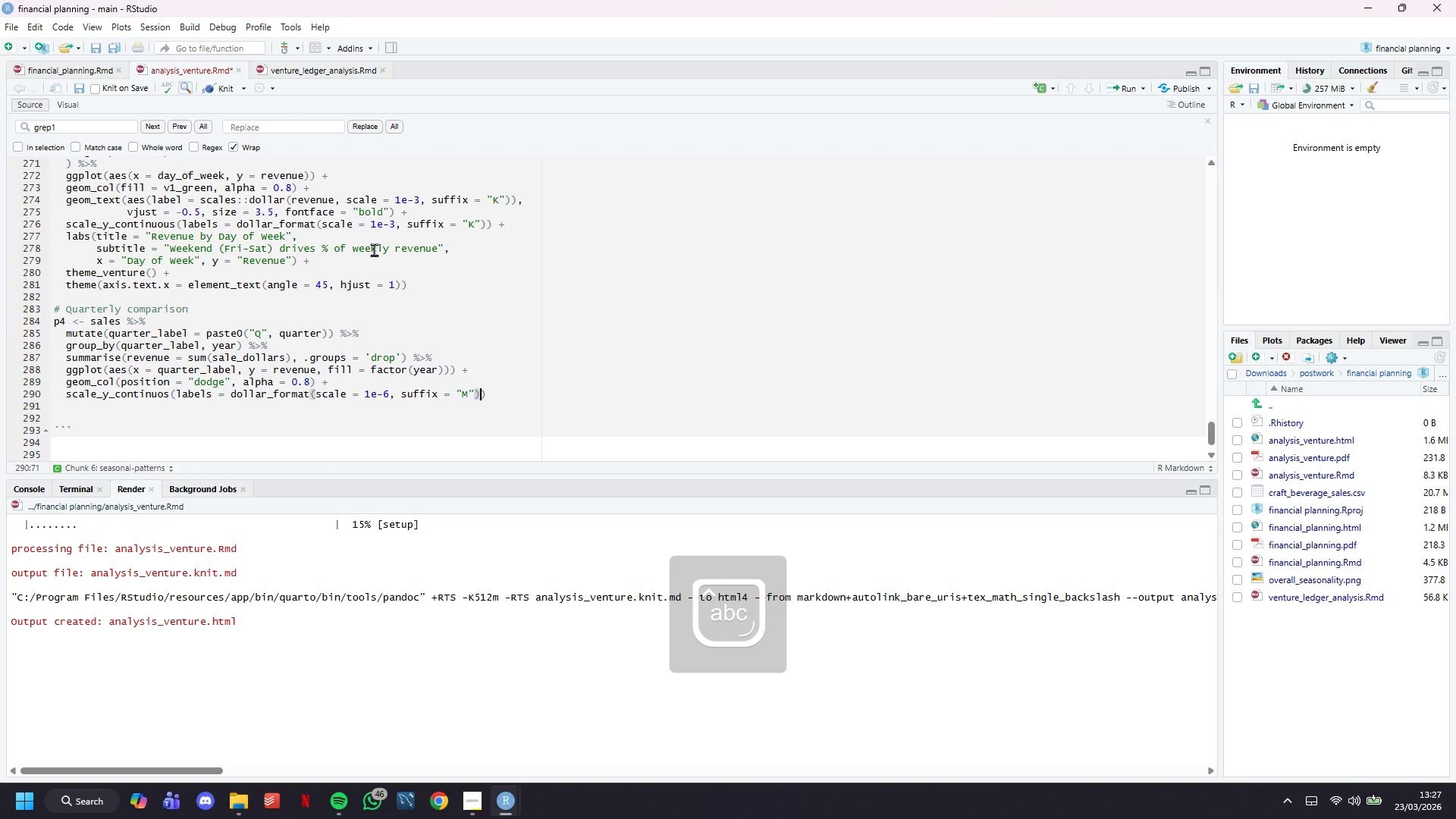 
key(ArrowRight)
 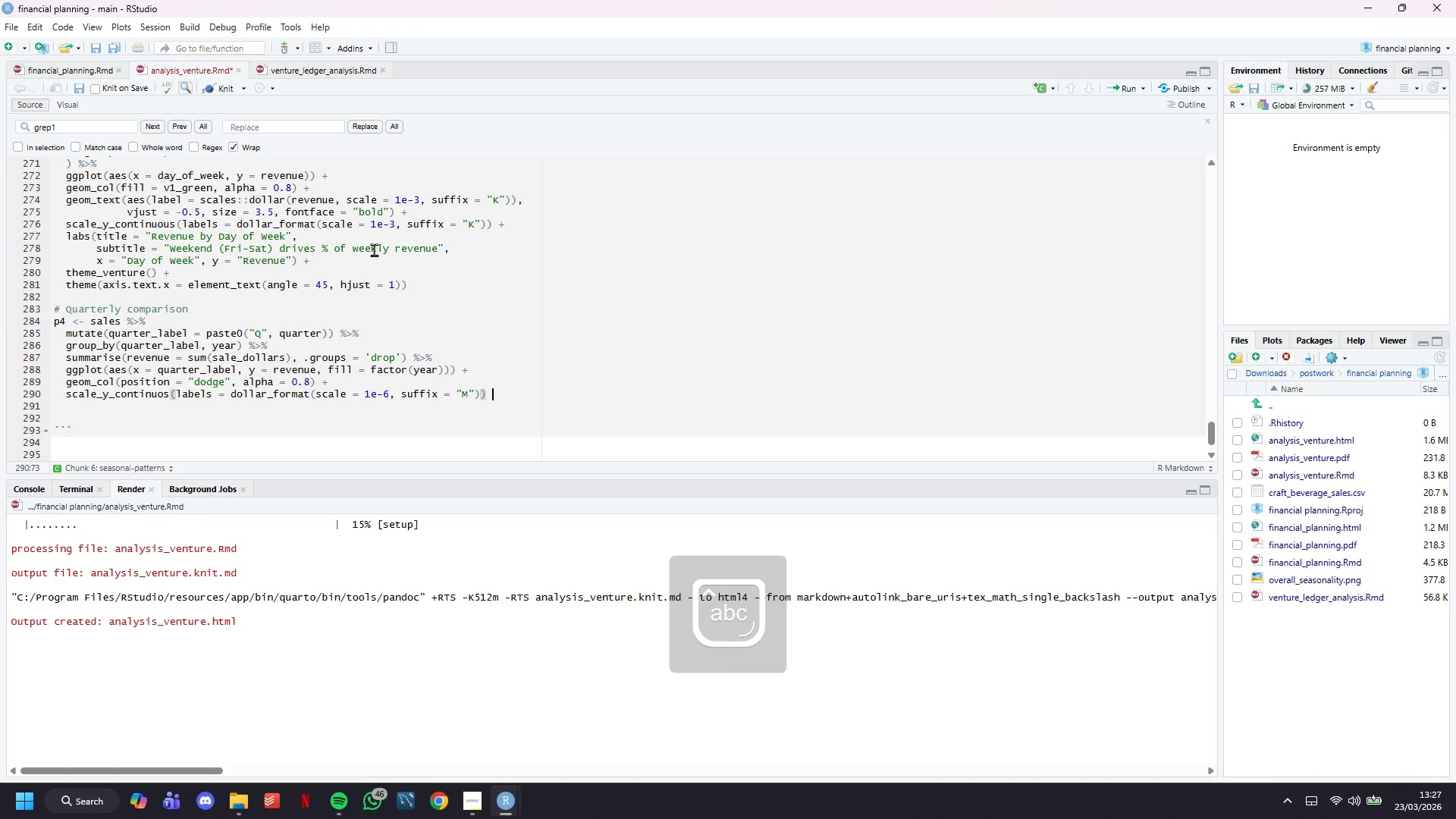 
key(Space)
 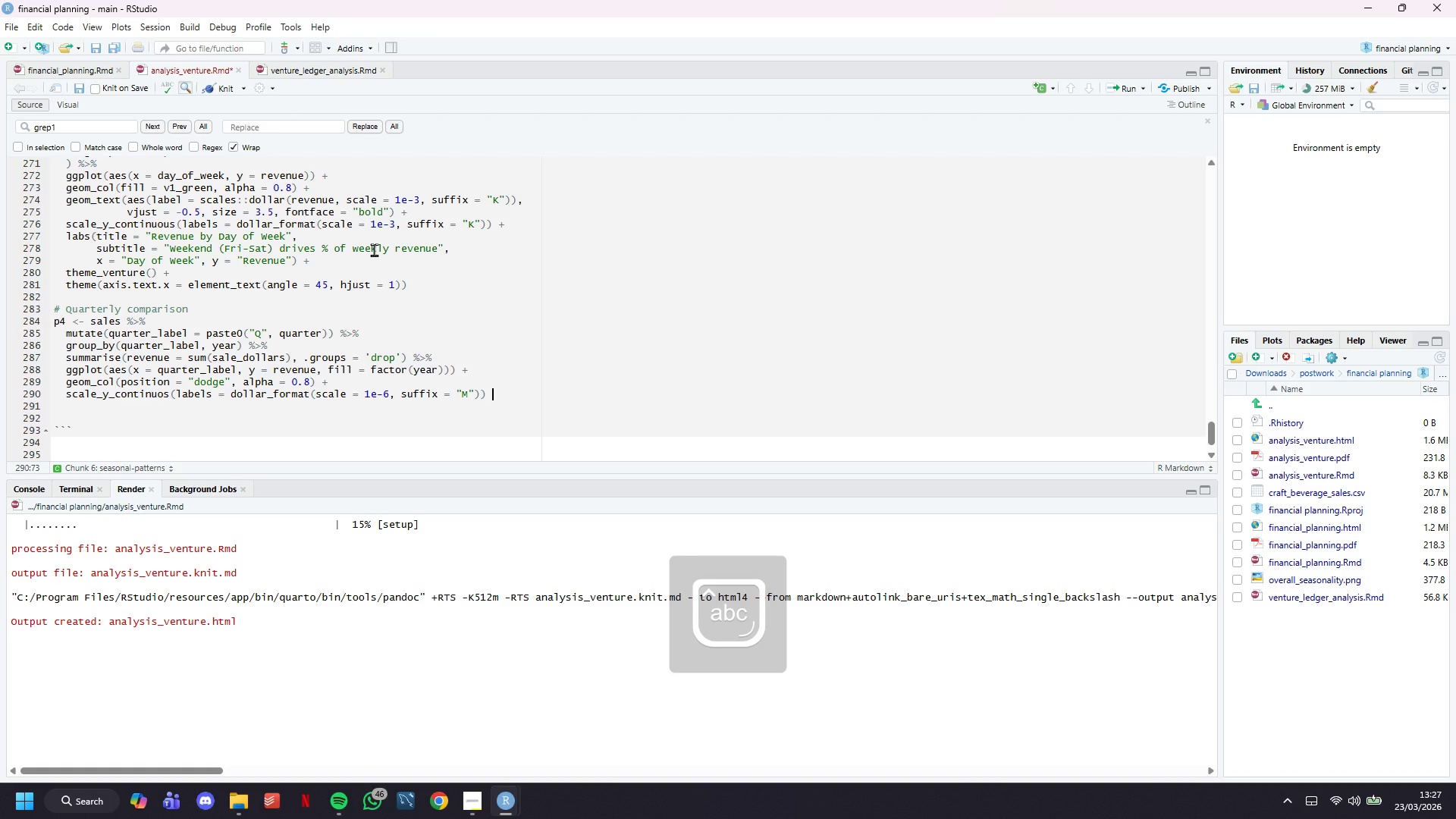 
key(Shift+Equal)
 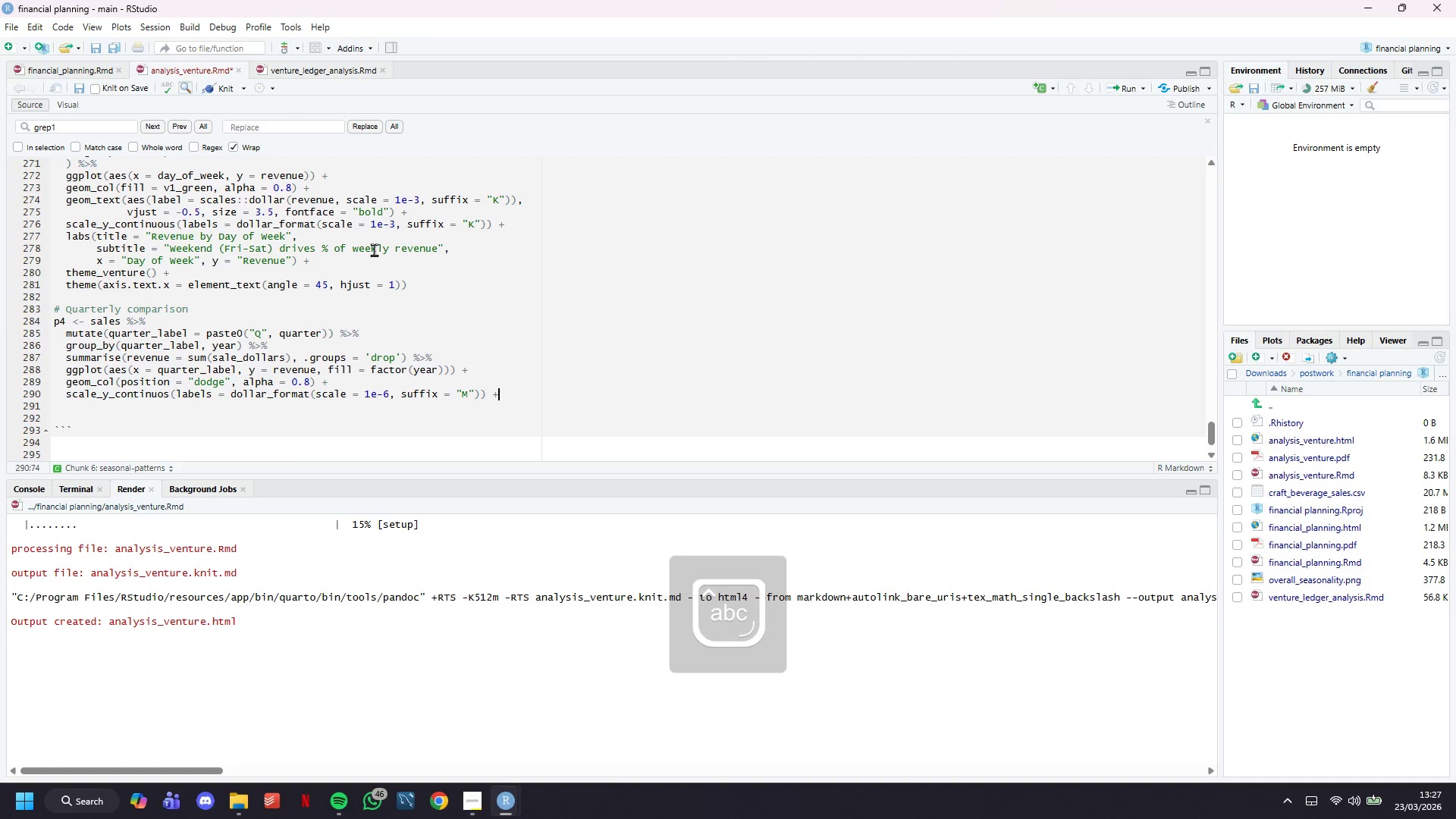 
key(Enter)
 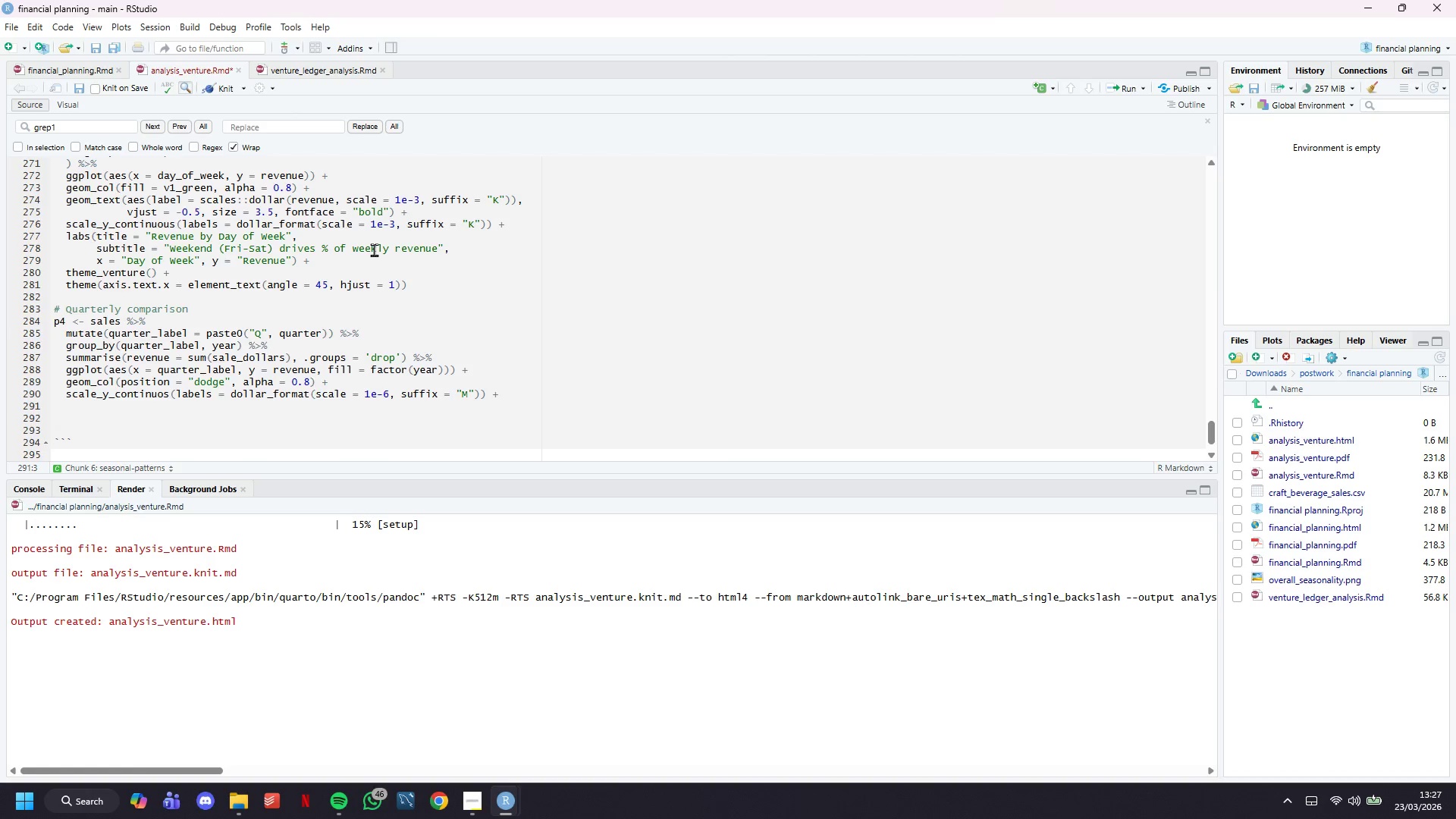 
type(scale_fill_manual(values = x)
key(Backspace)
type(c(v1_green, v1_gold)
 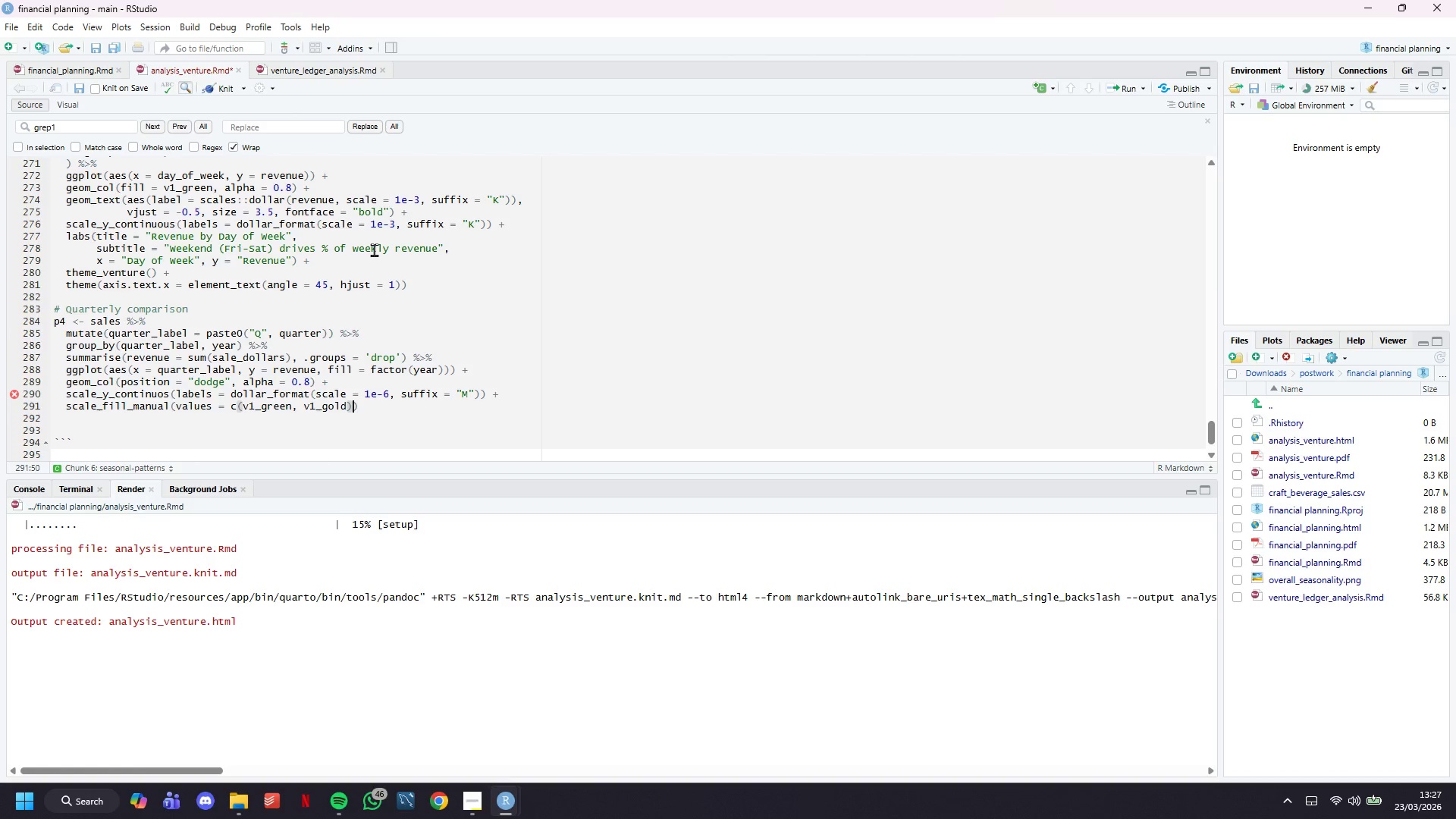 
 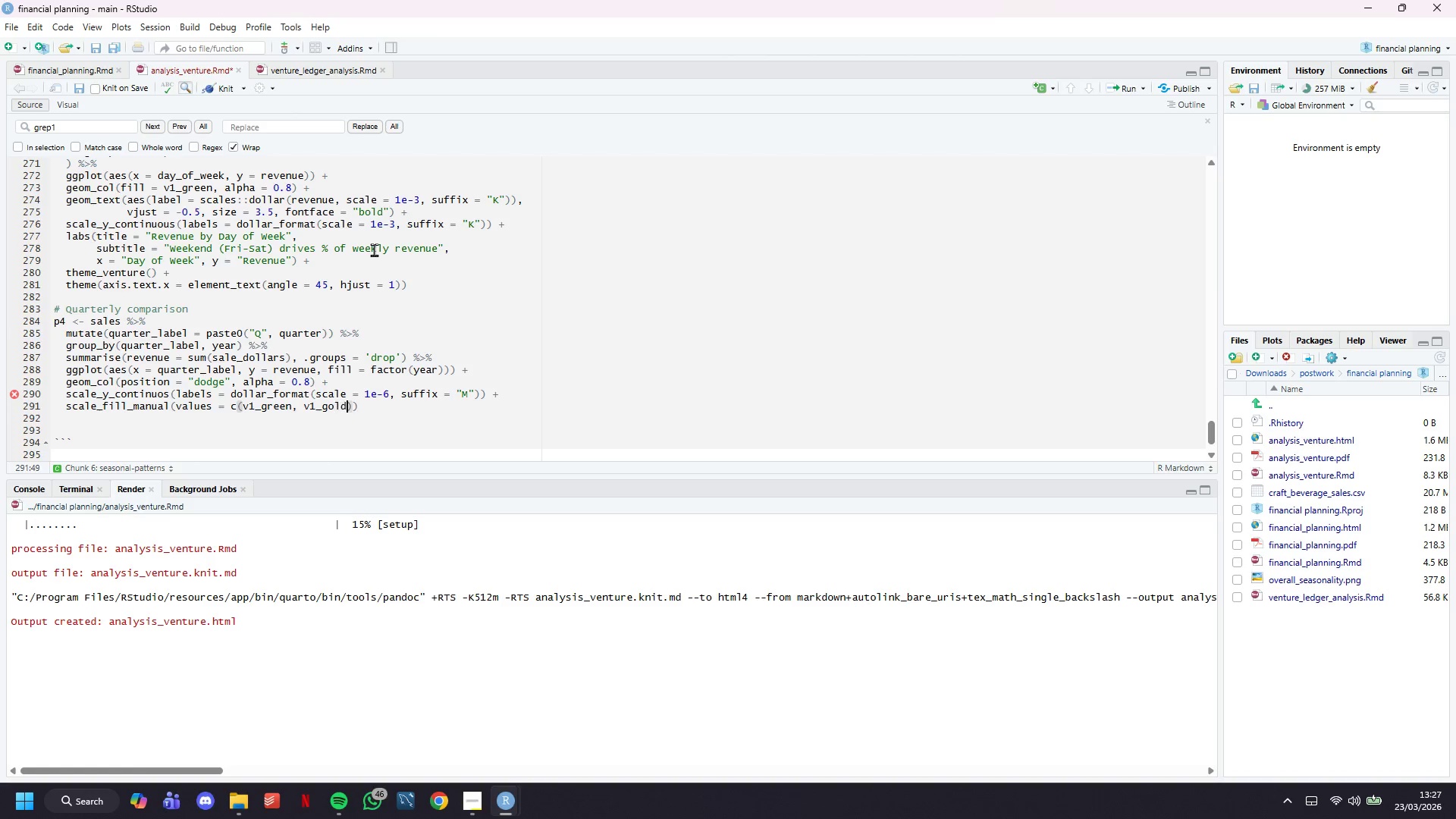 
key(ArrowRight)
 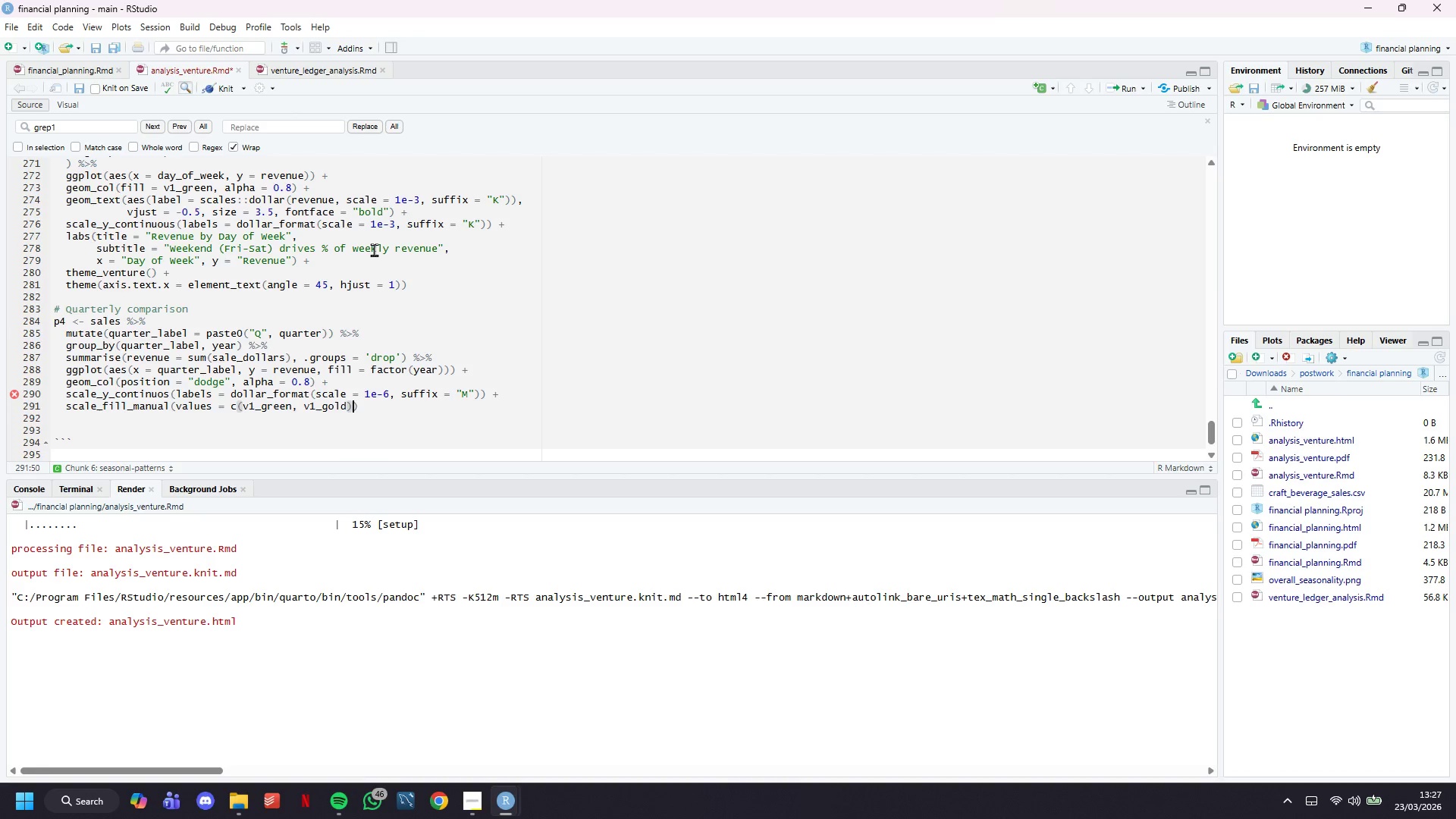 
type(, name = "Year)
 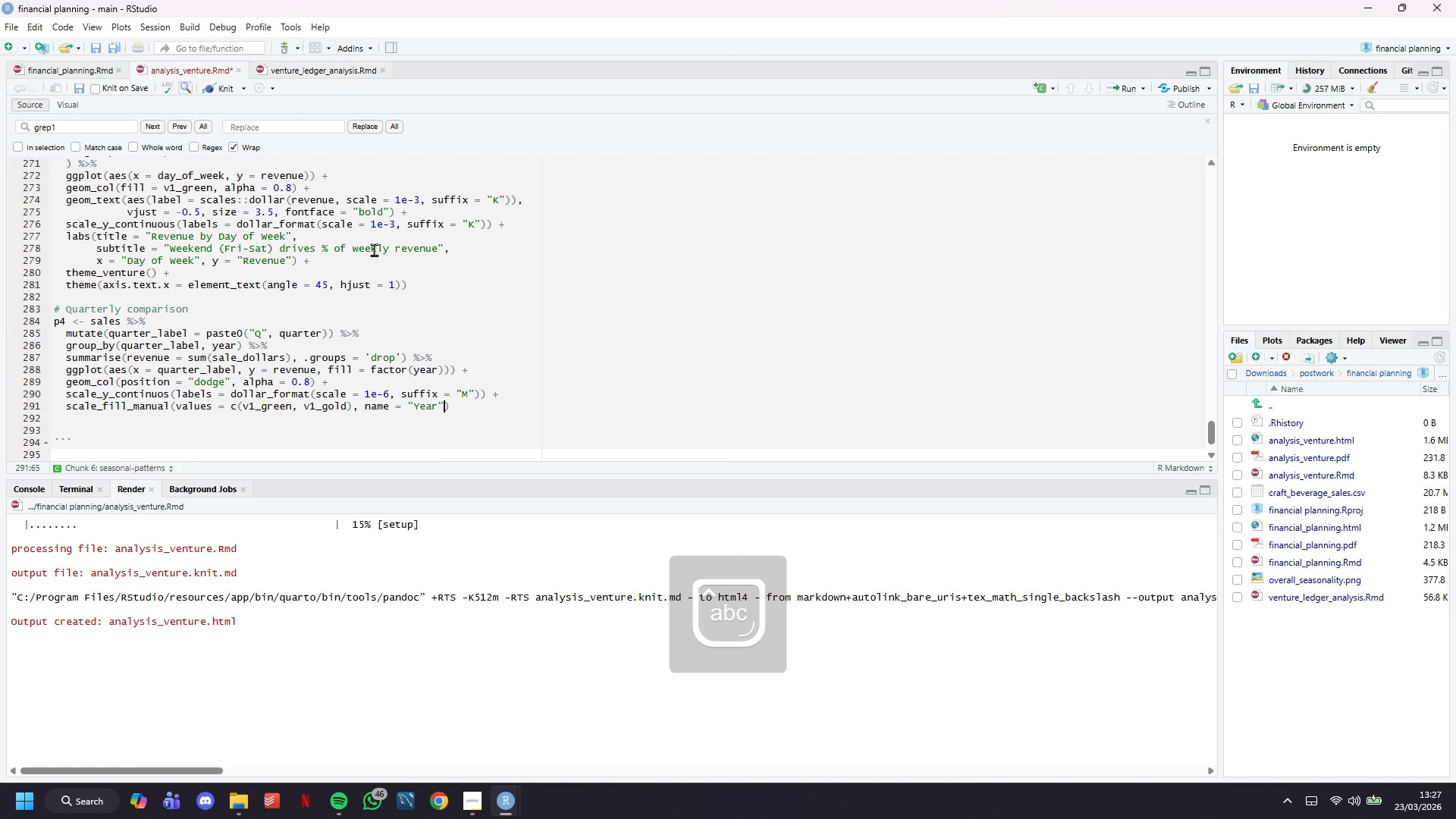 
key(ArrowRight)
 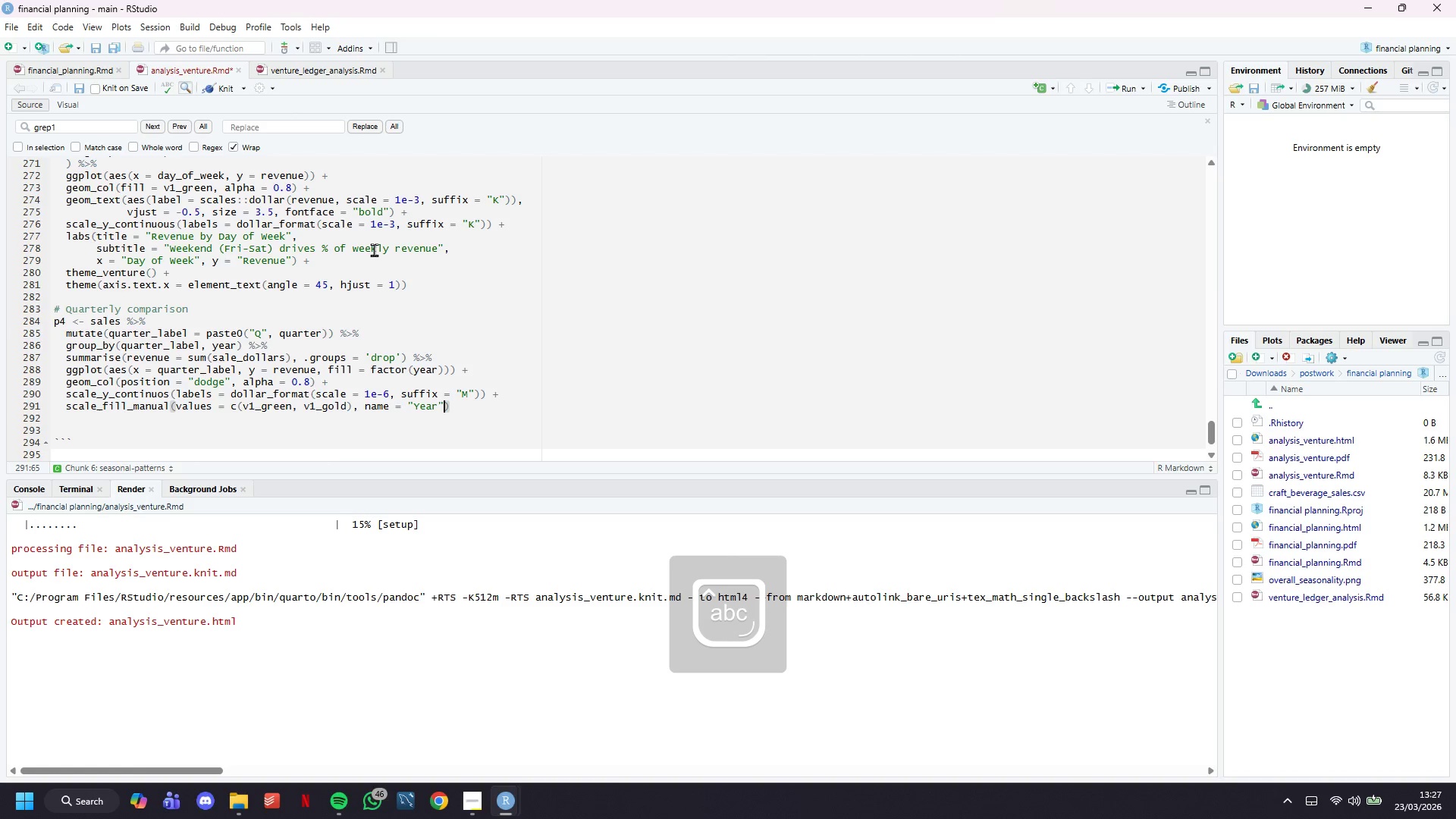 
key(ArrowRight)
 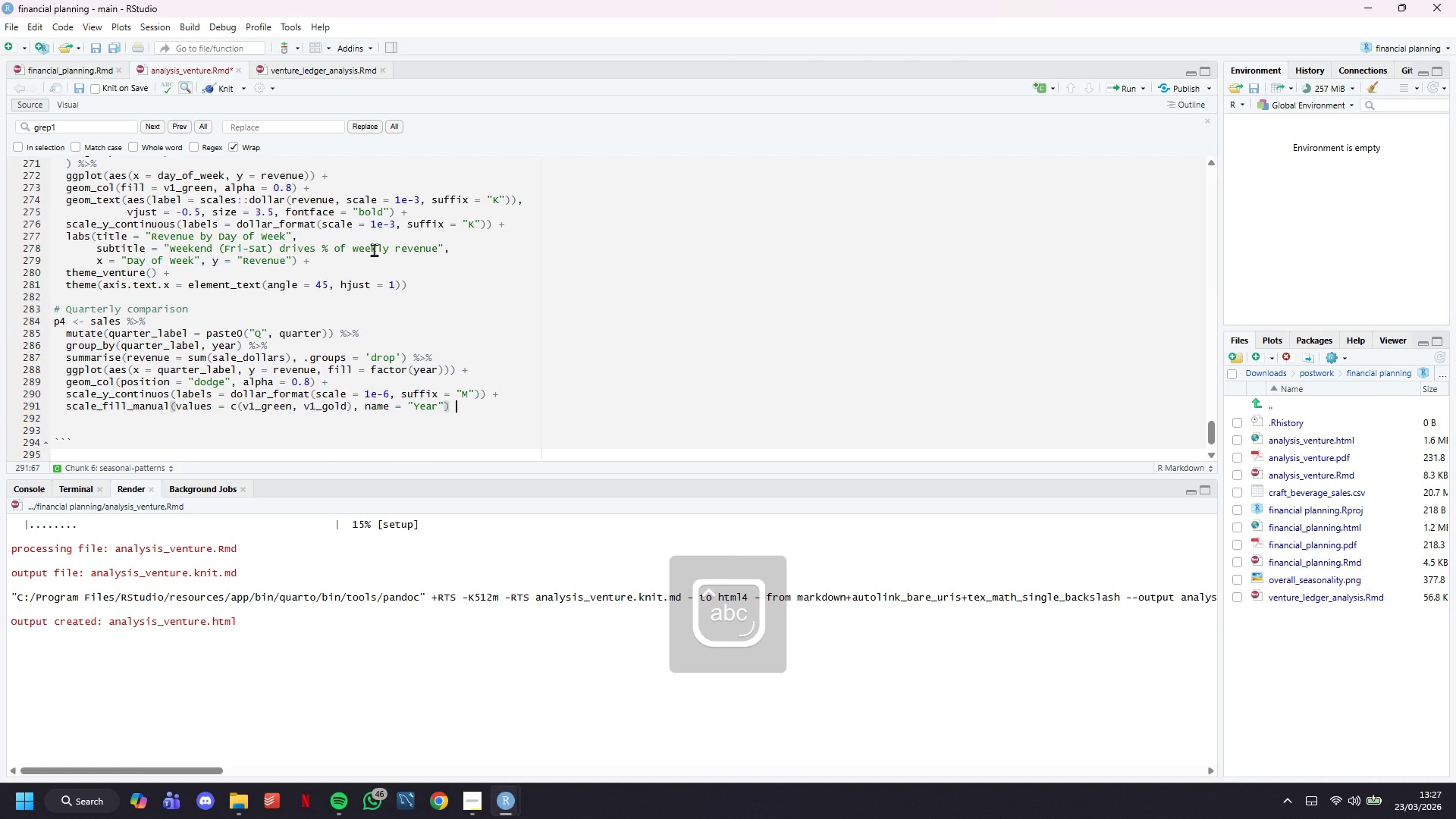 
key(Space)
 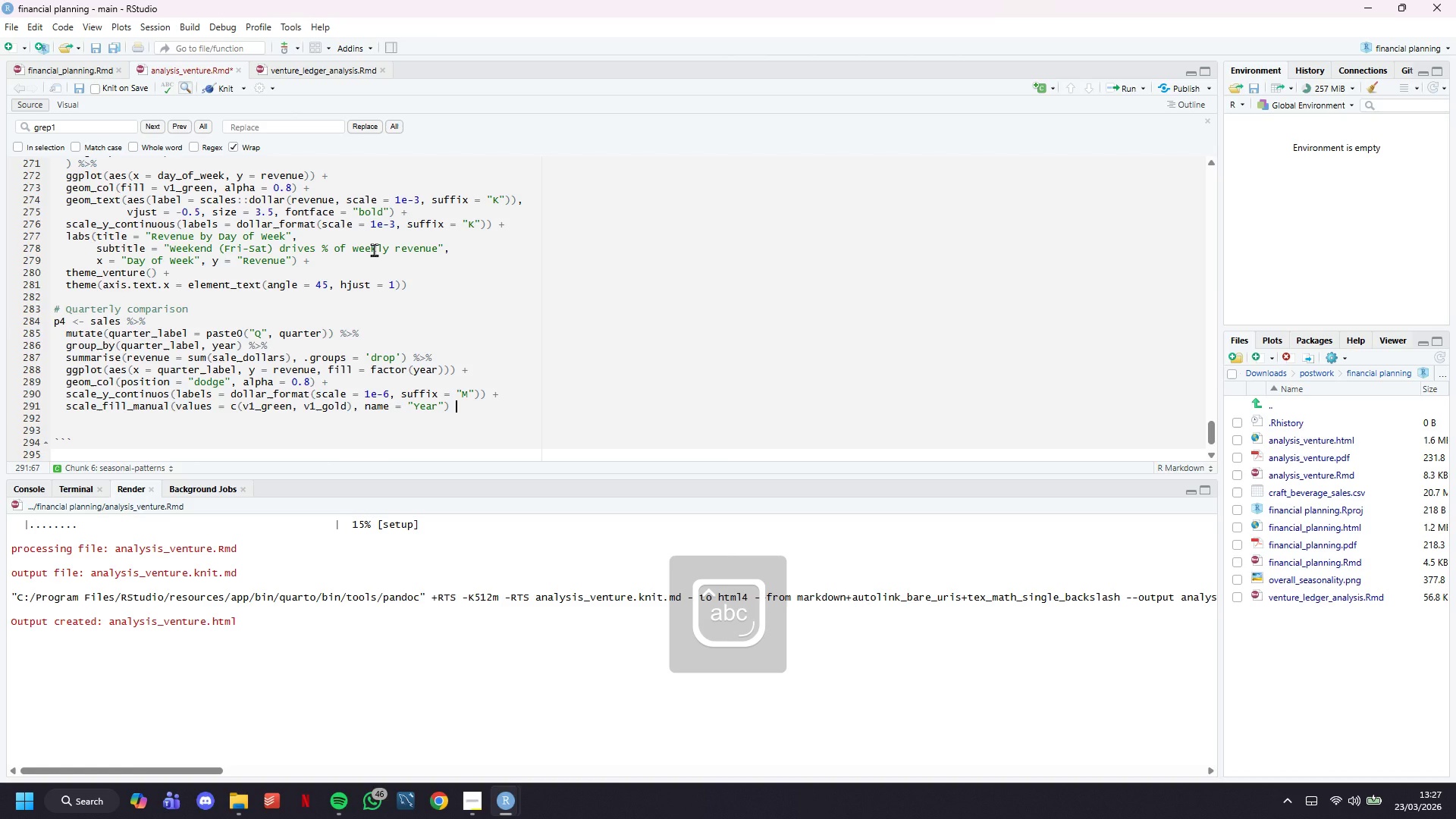 
key(Shift+Equal)
 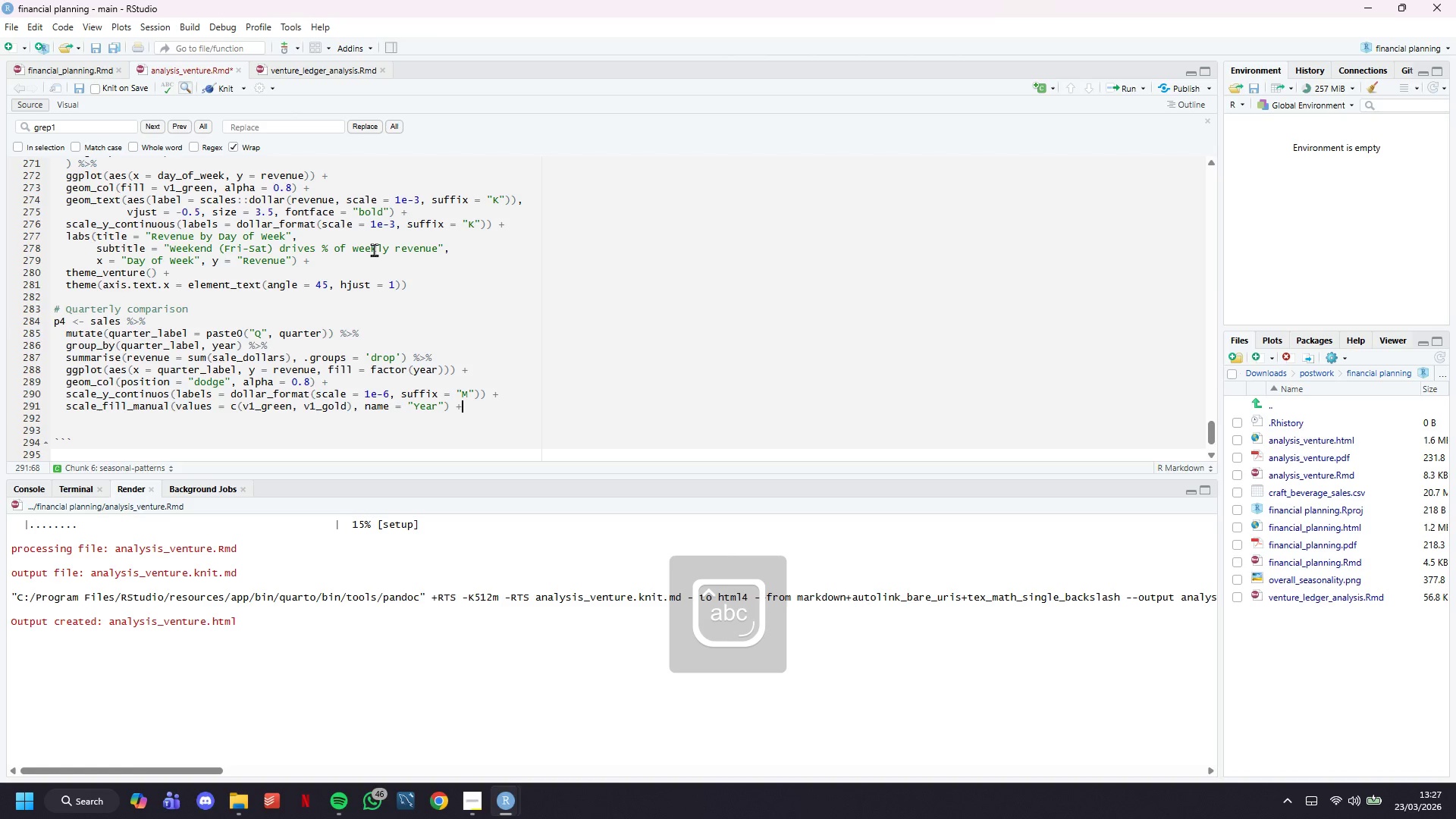 
key(Enter)
 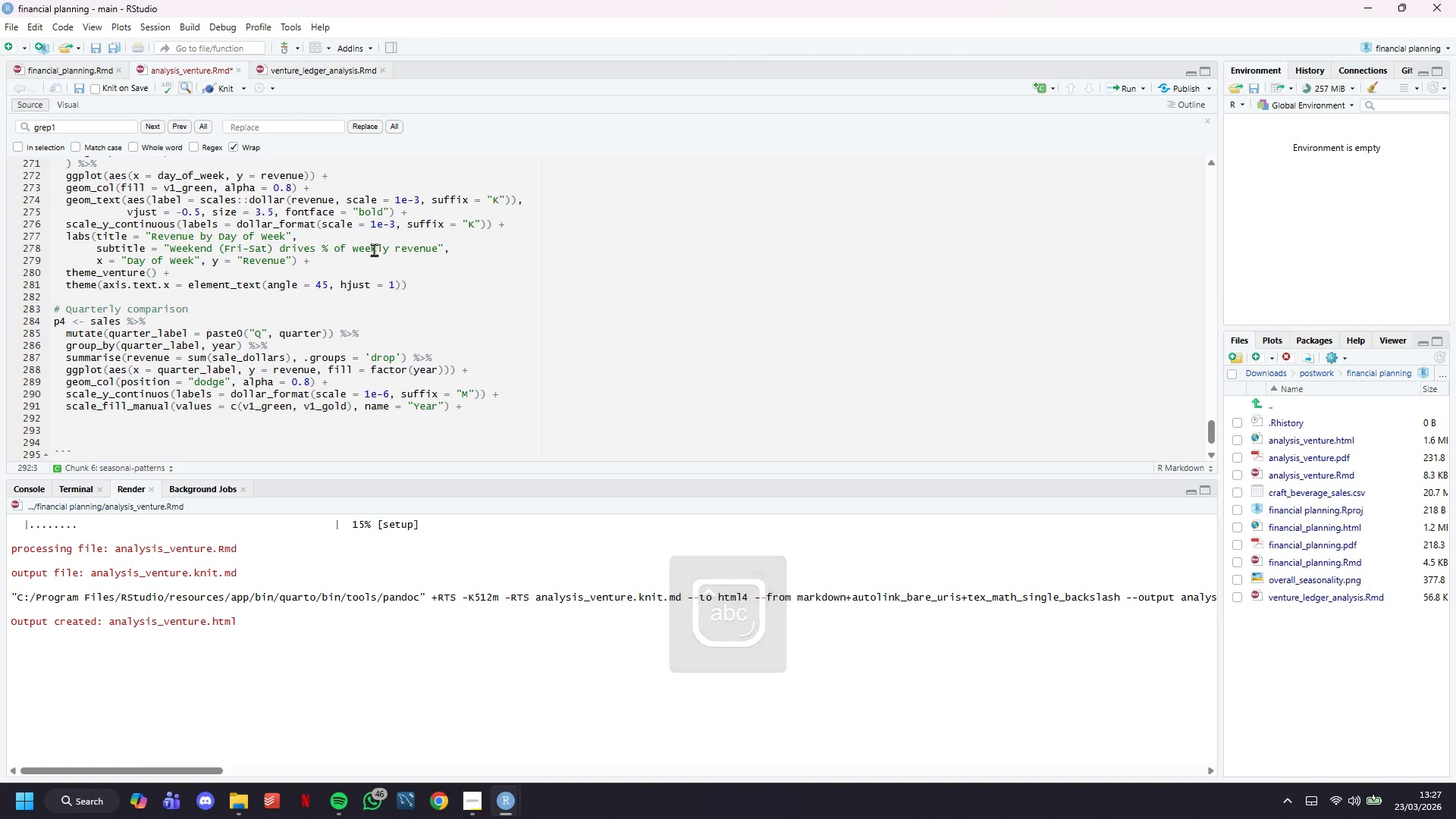 
type(labs(title = "Quarterly Revenue Performance)
 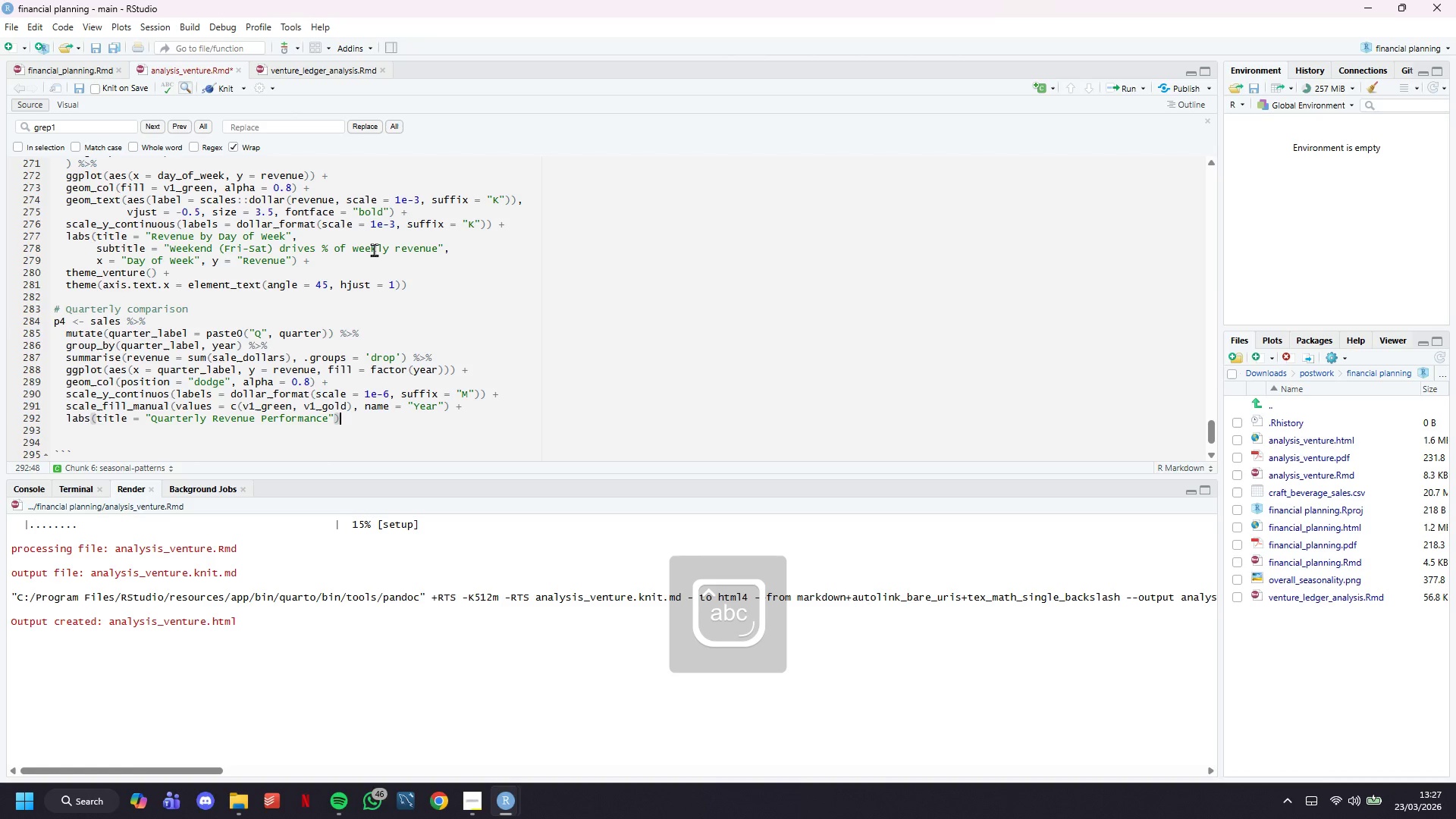 
 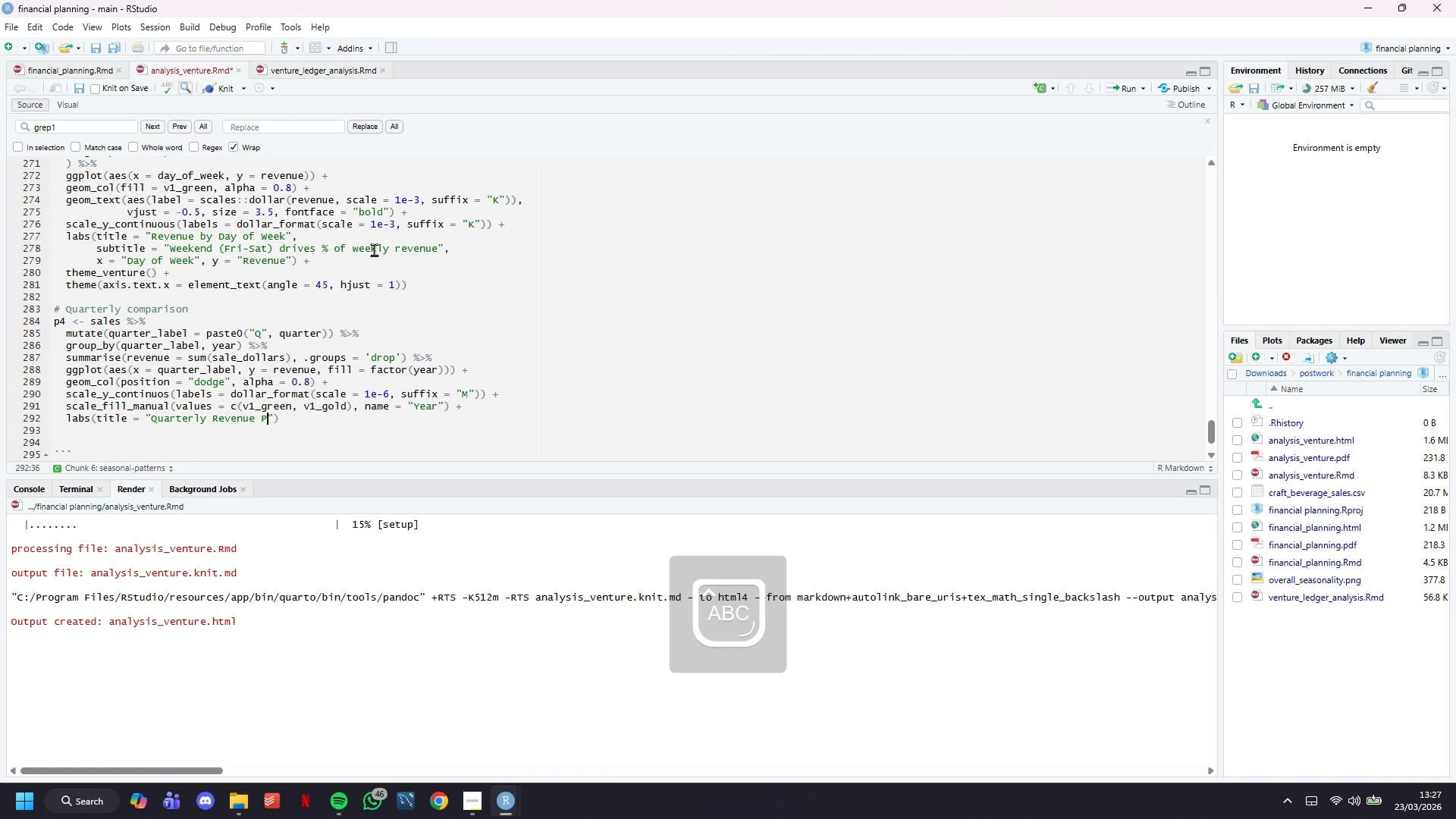 
key(ArrowRight)
 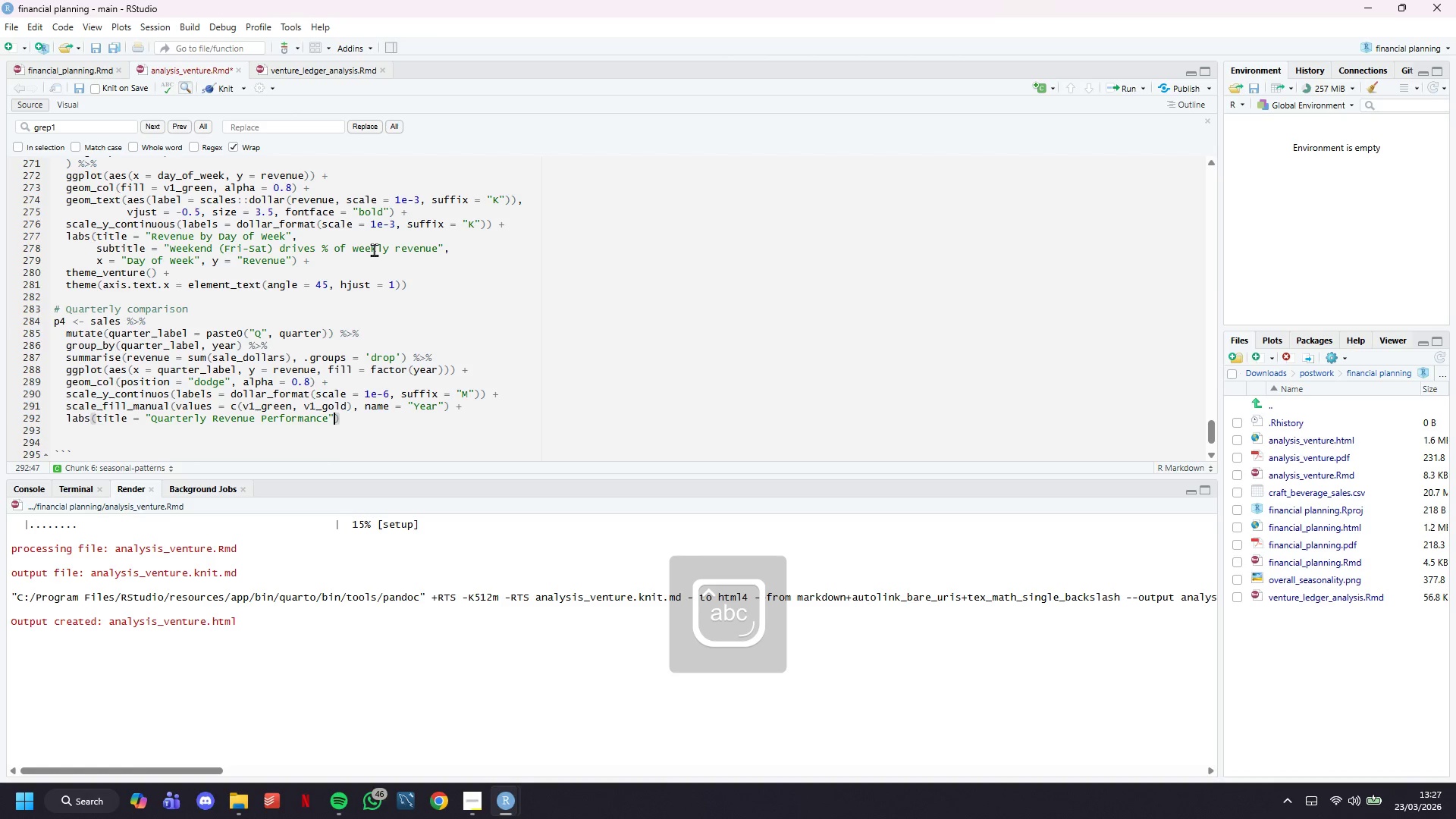 
key(ArrowRight)
 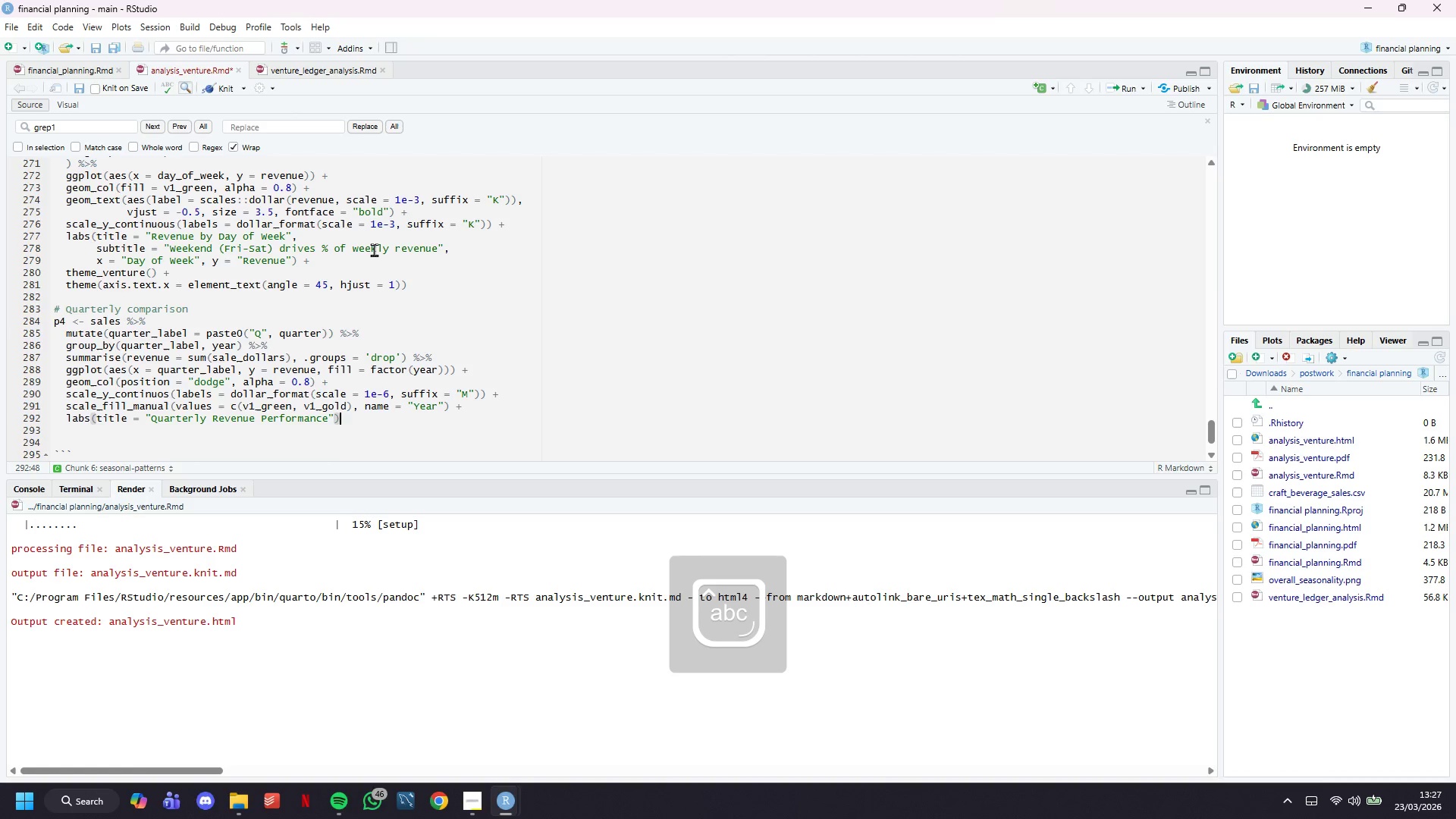 
key(Space)
 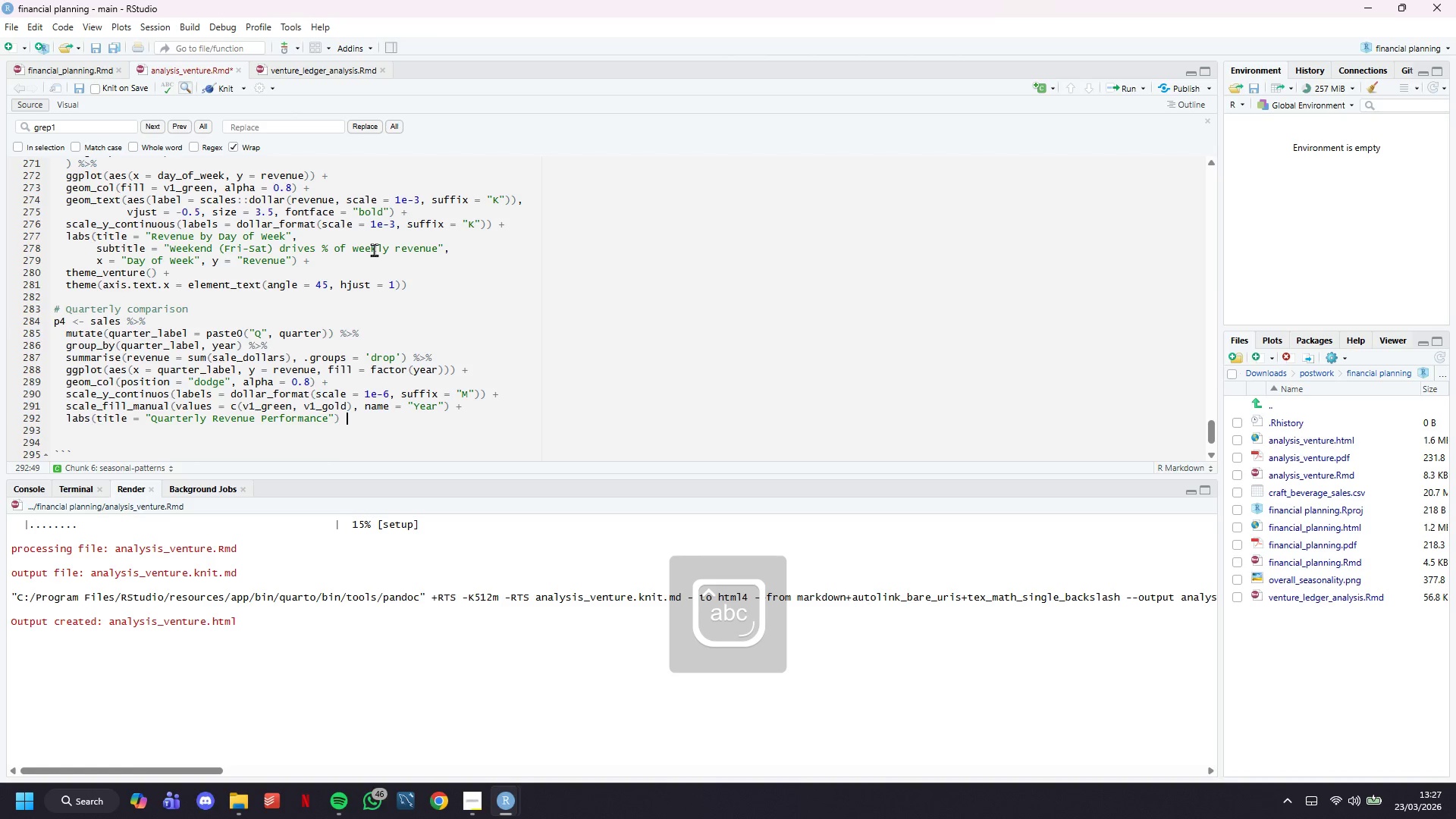 
hold_key(key=ShiftLeft, duration=1.0)
 